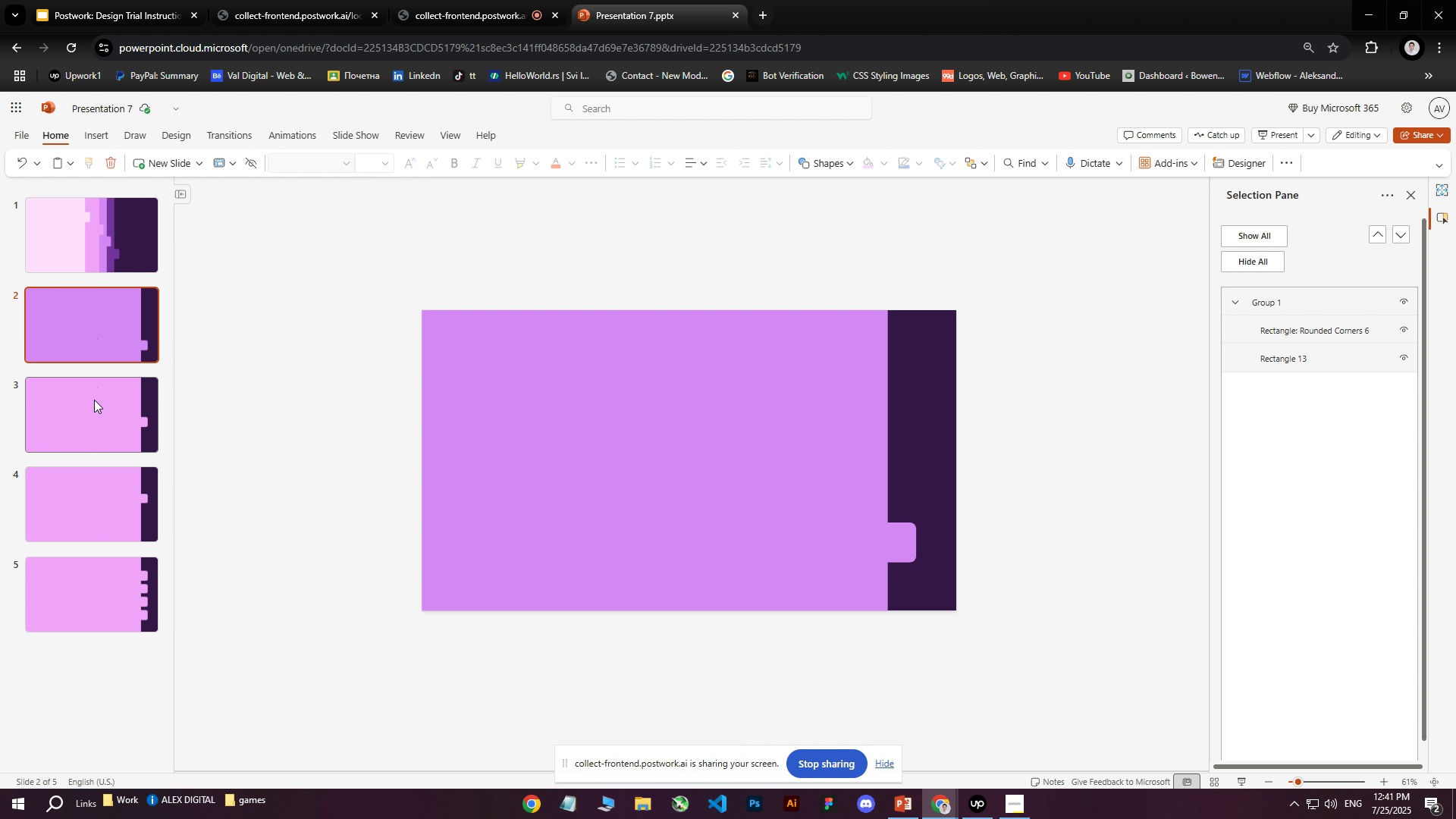 
left_click([94, 400])
 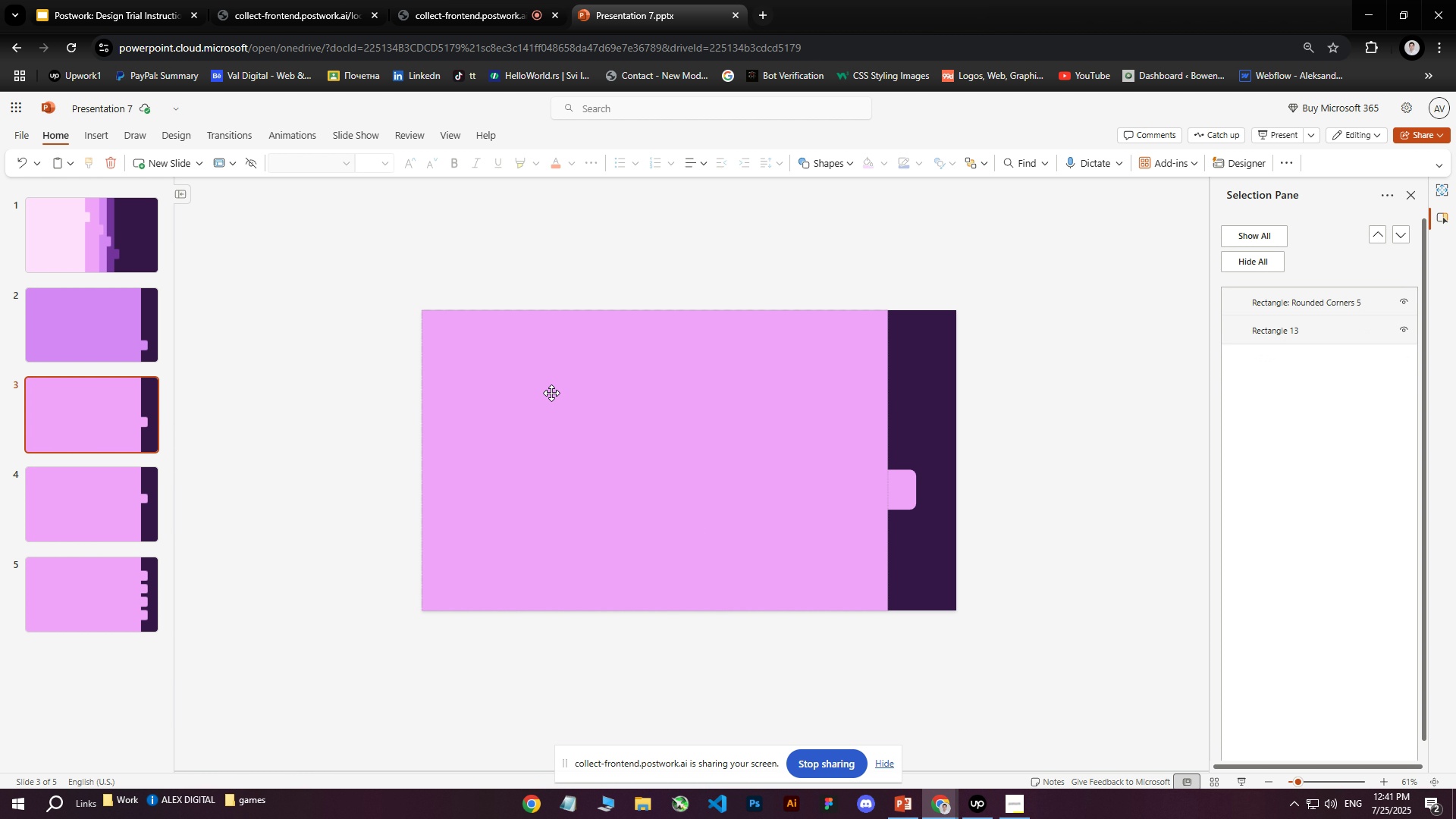 
left_click_drag(start_coordinate=[373, 281], to_coordinate=[990, 707])
 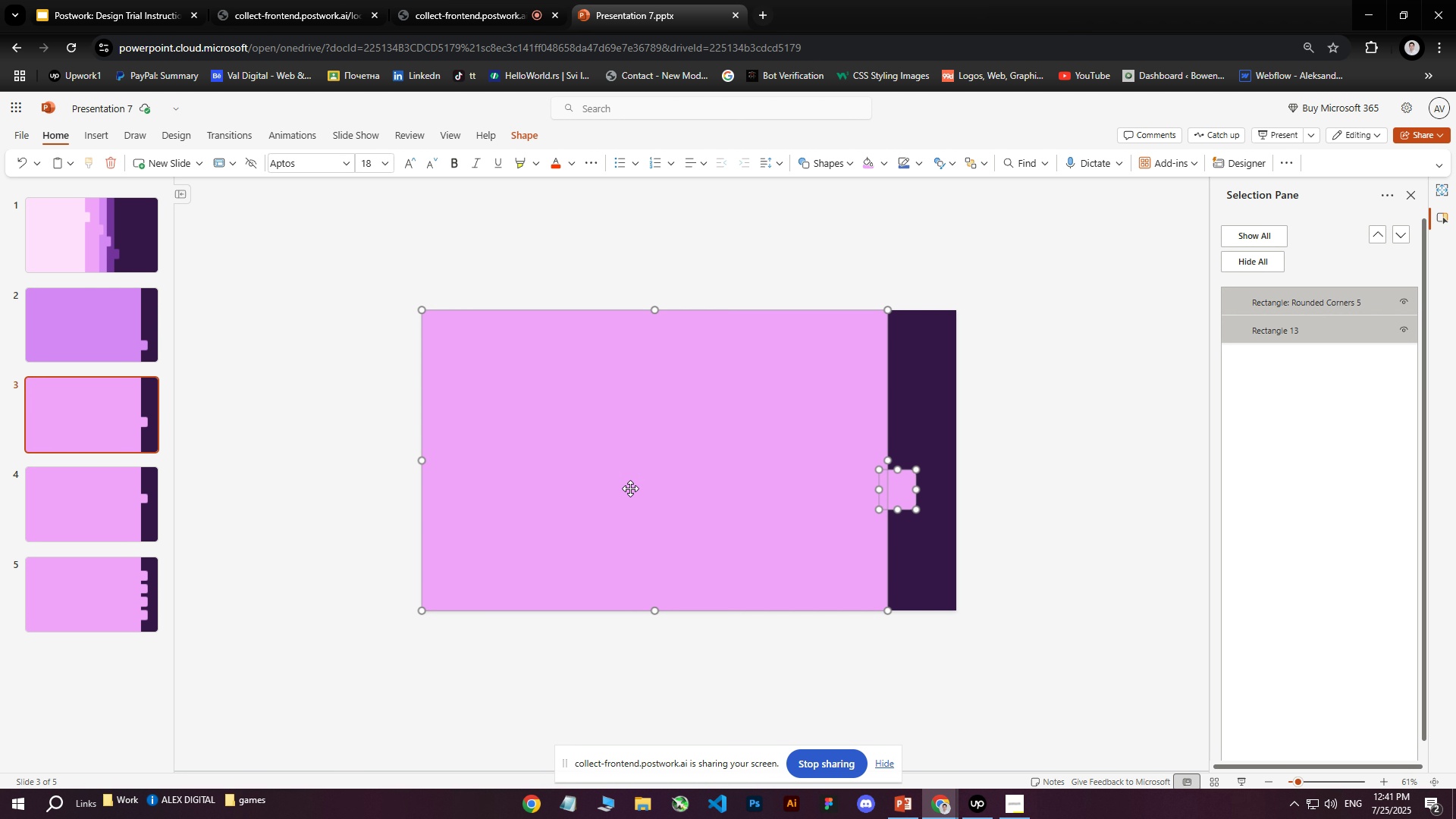 
right_click([651, 463])
 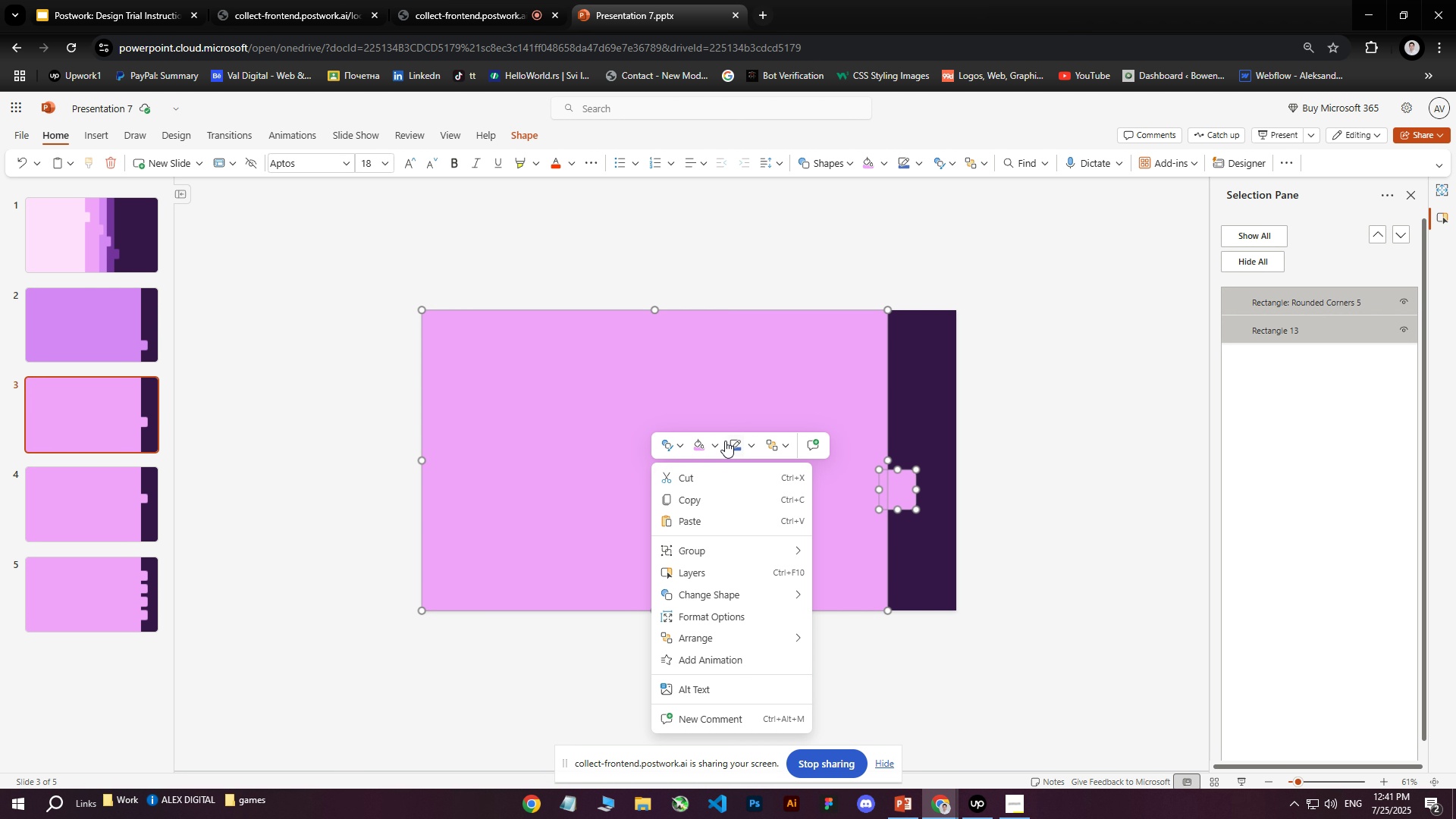 
left_click([717, 441])
 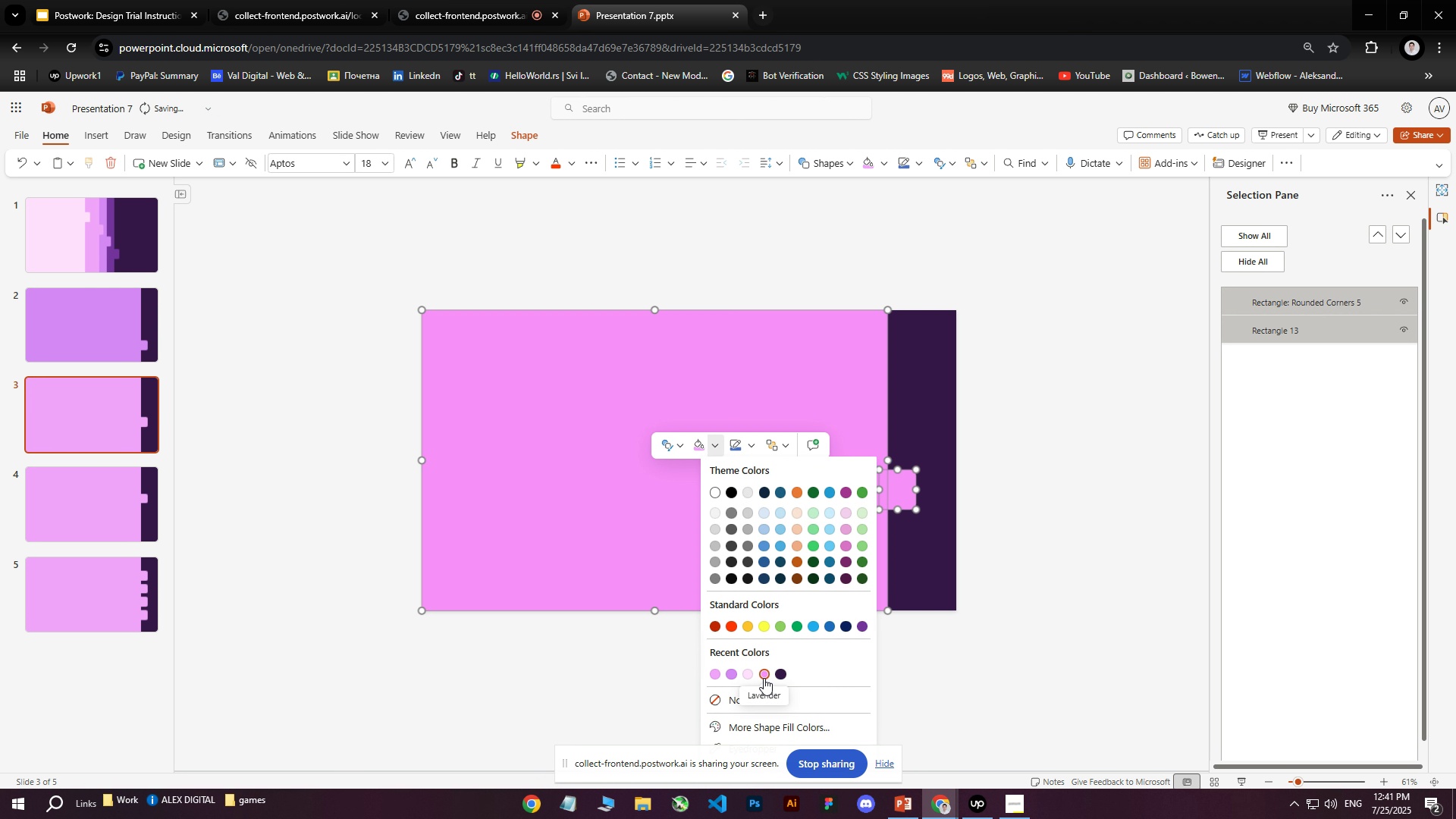 
mouse_move([747, 676])
 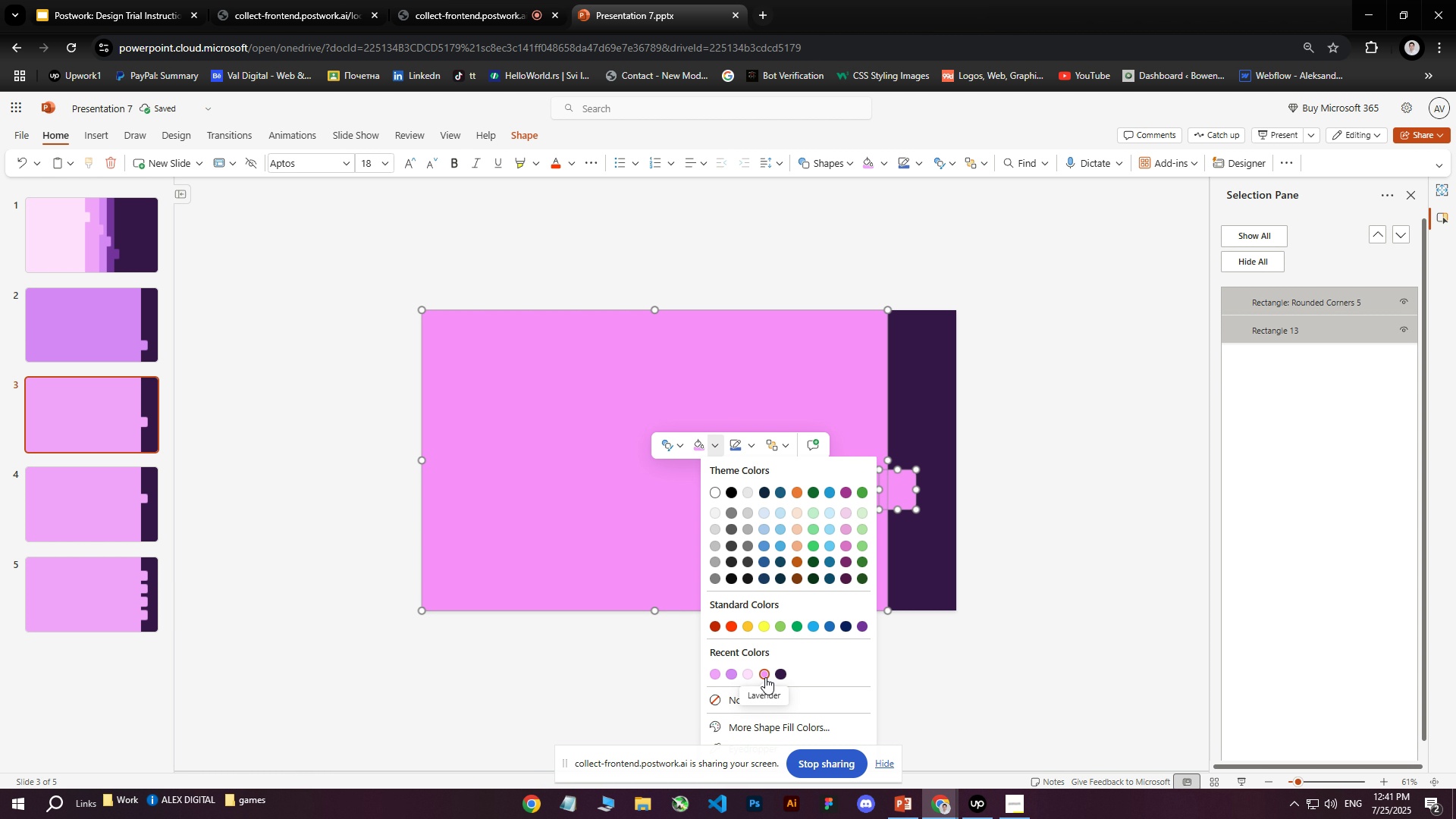 
left_click([765, 677])
 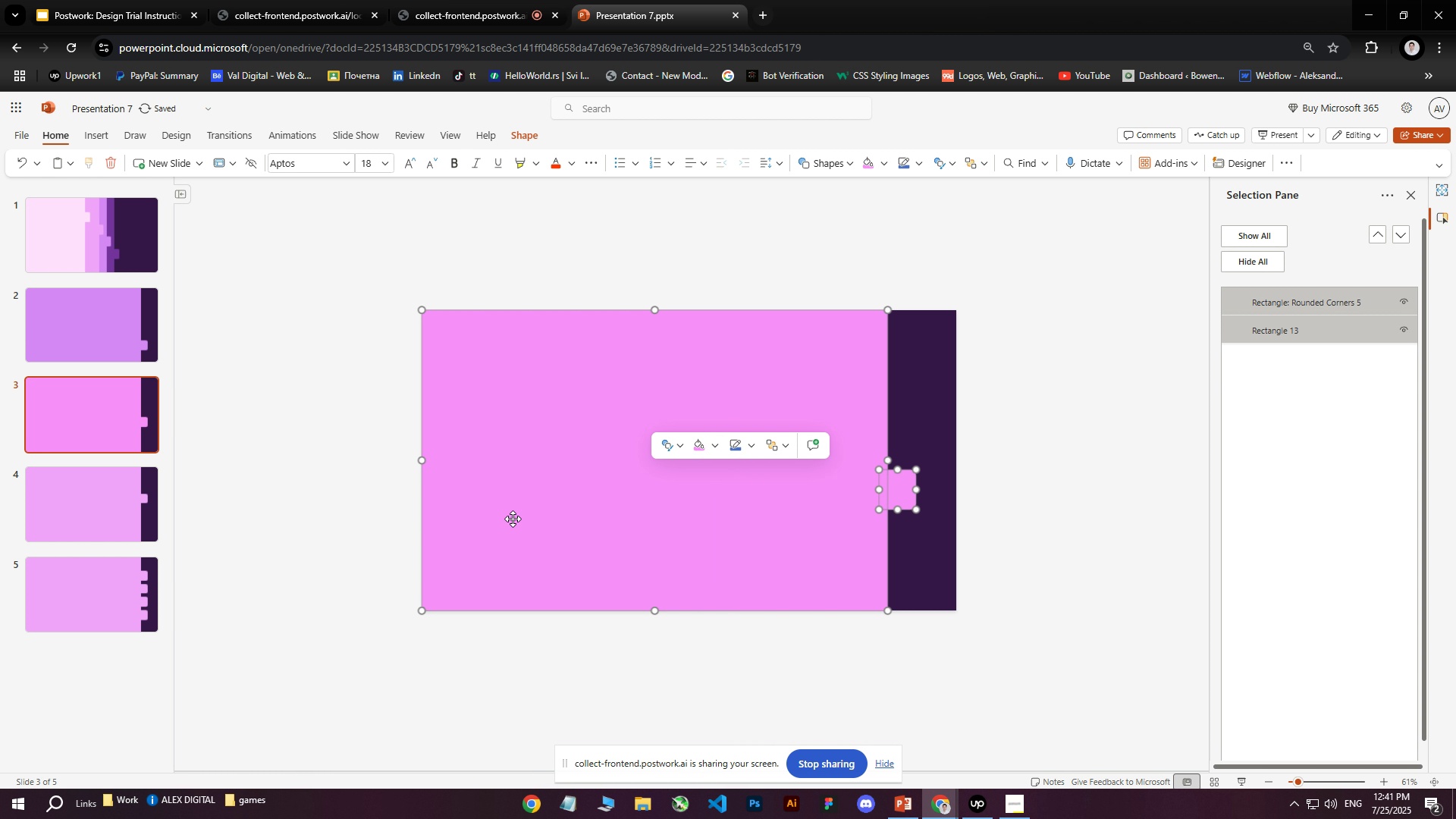 
left_click([361, 460])
 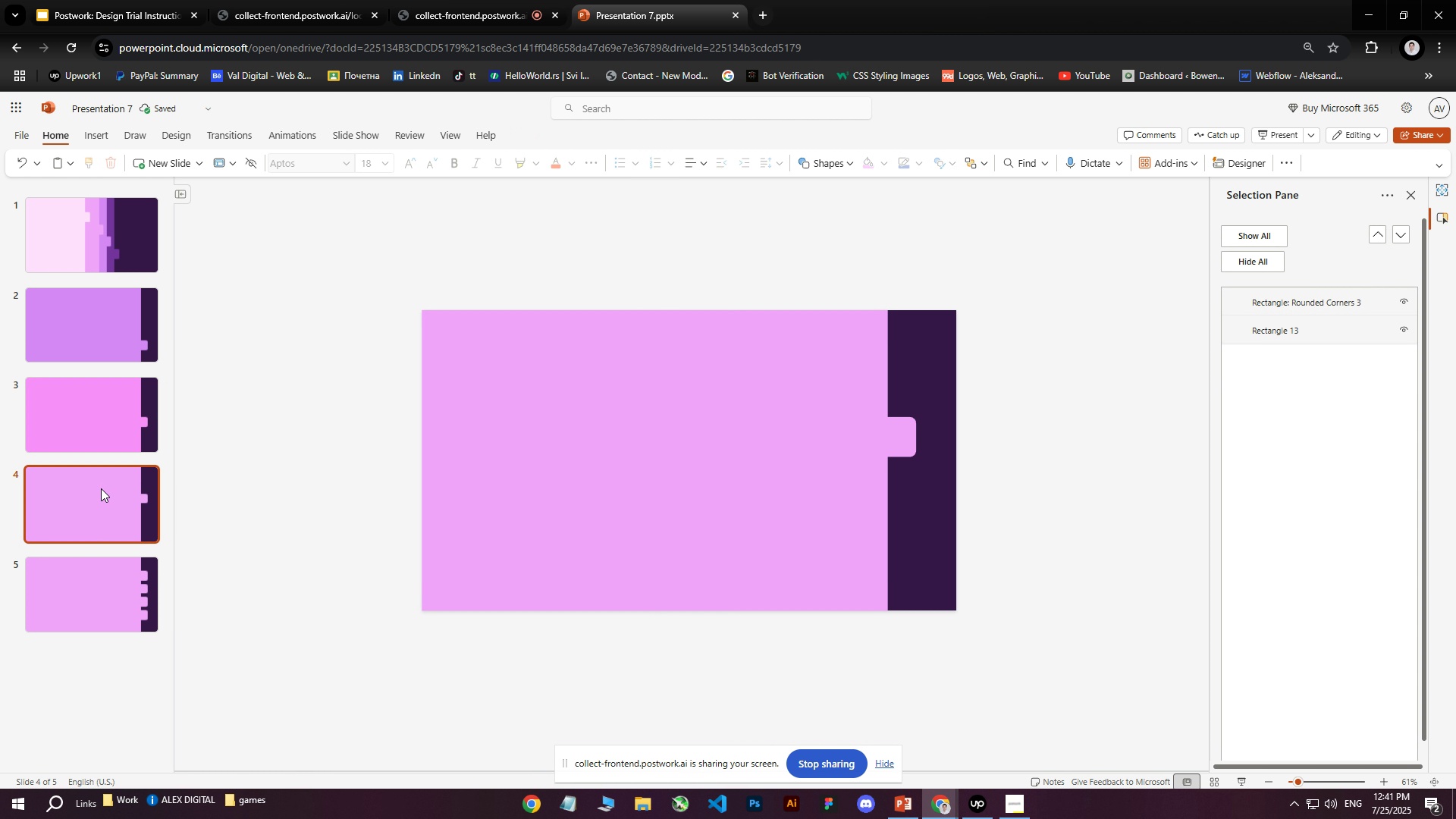 
left_click([101, 488])
 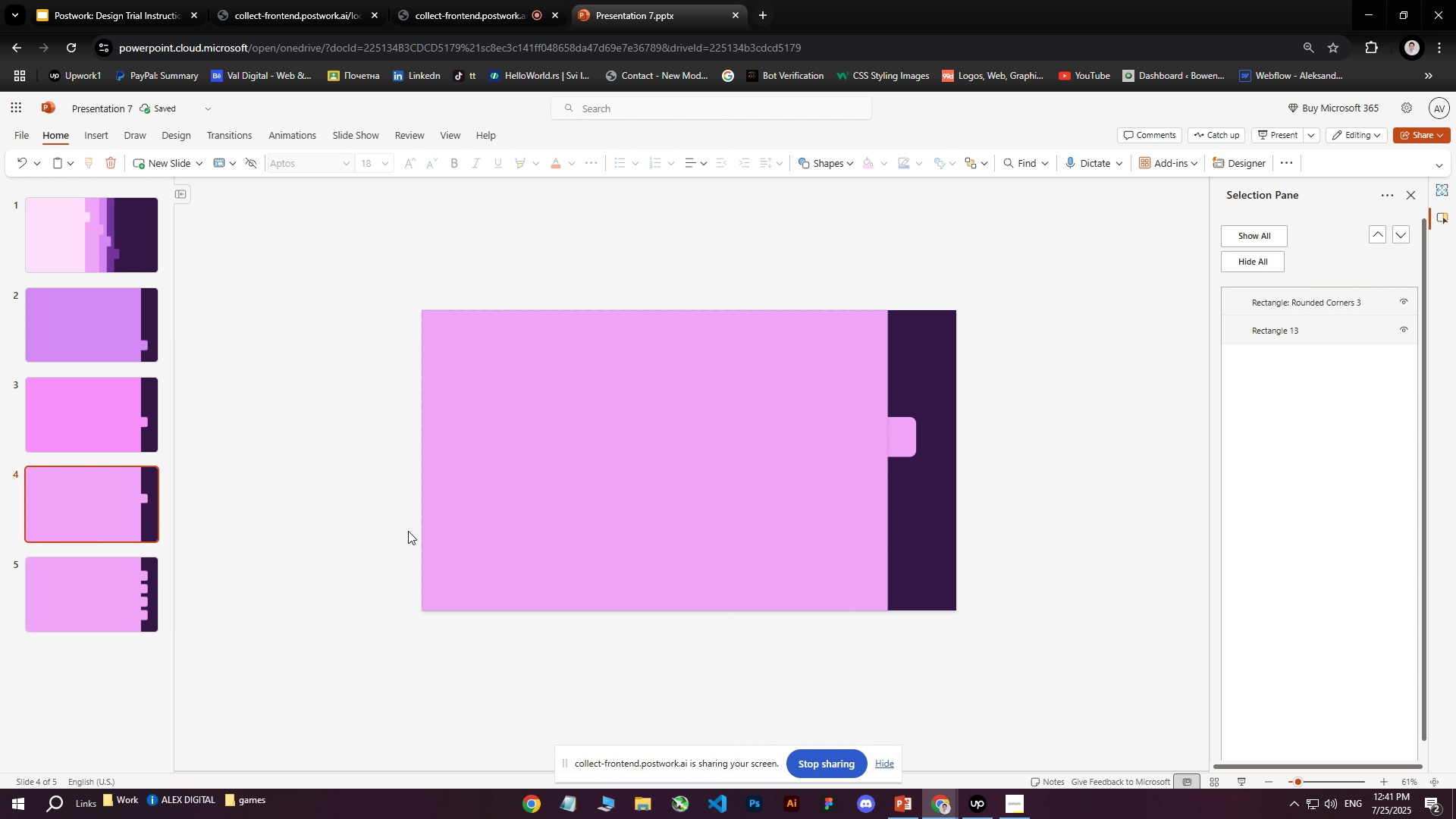 
left_click([92, 572])
 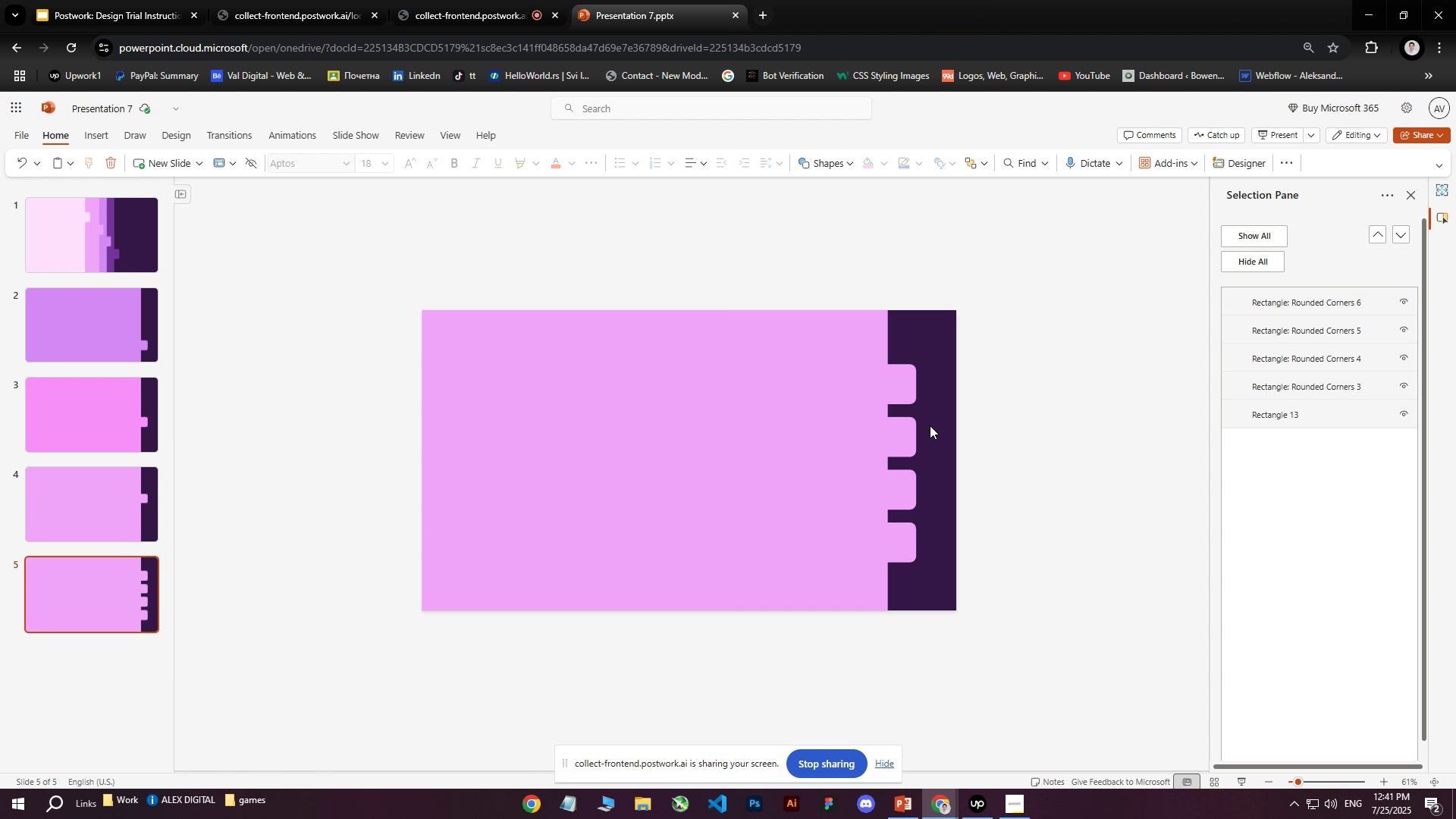 
left_click([889, 436])
 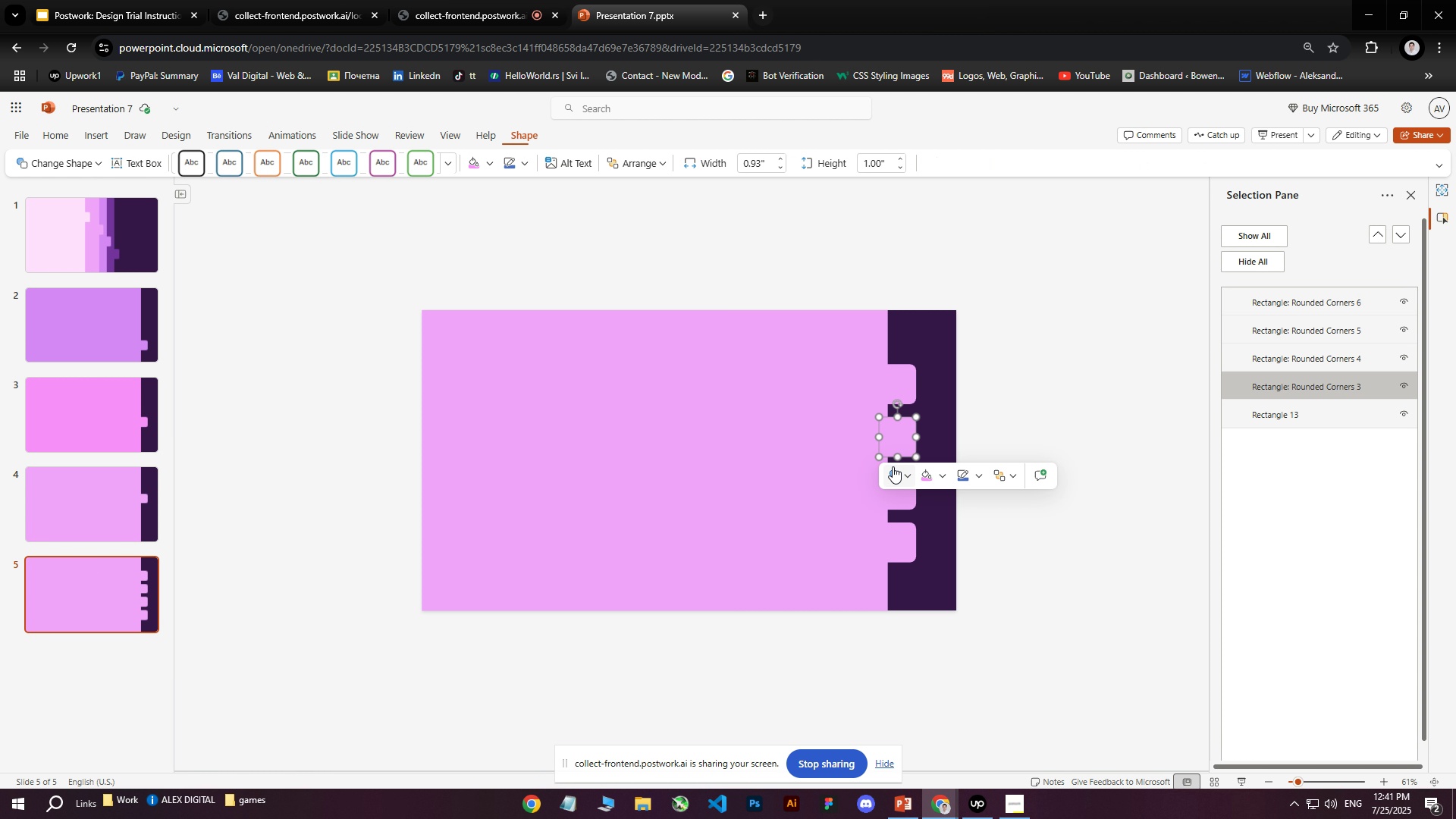 
key(Delete)
 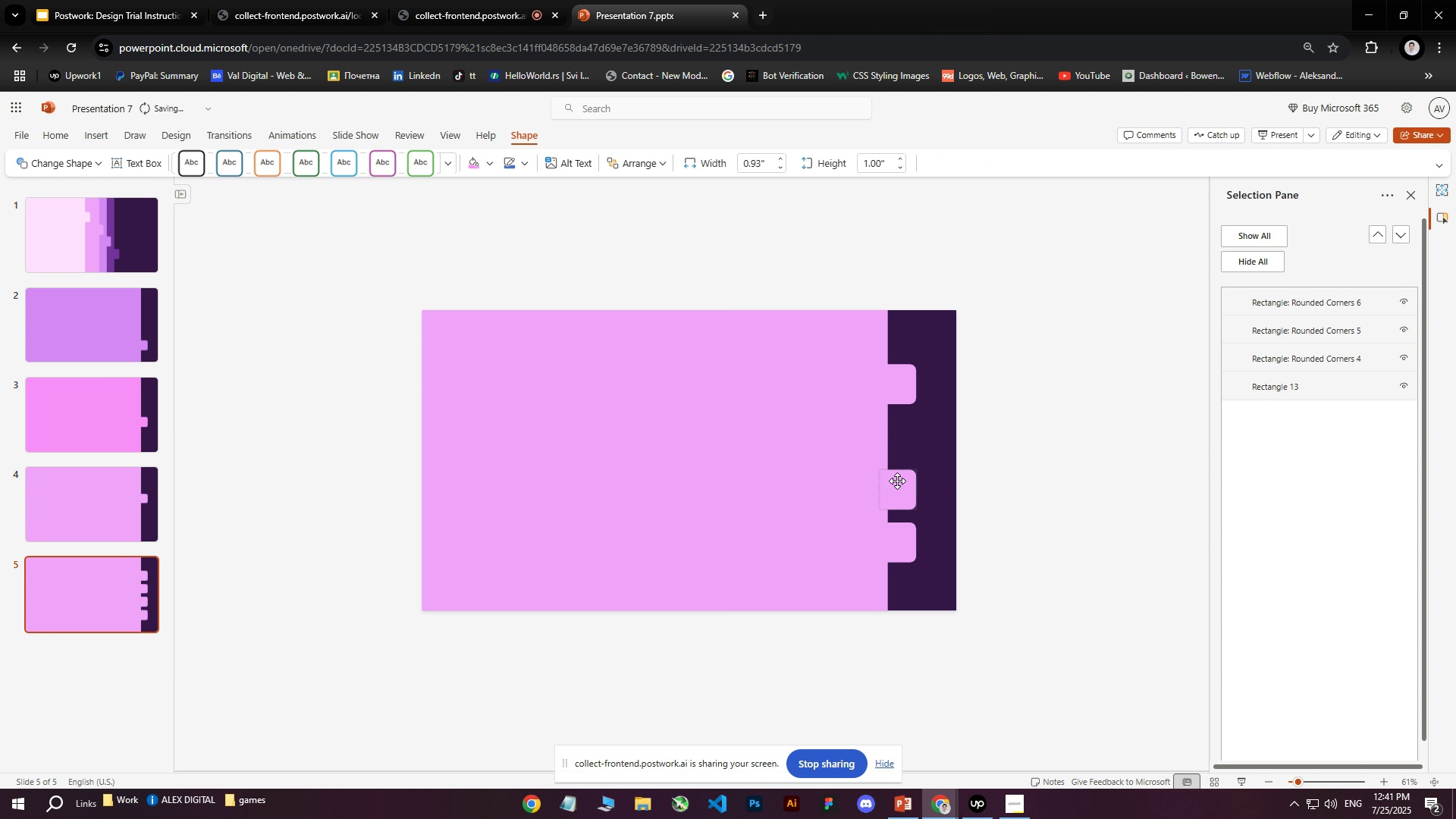 
left_click([897, 481])
 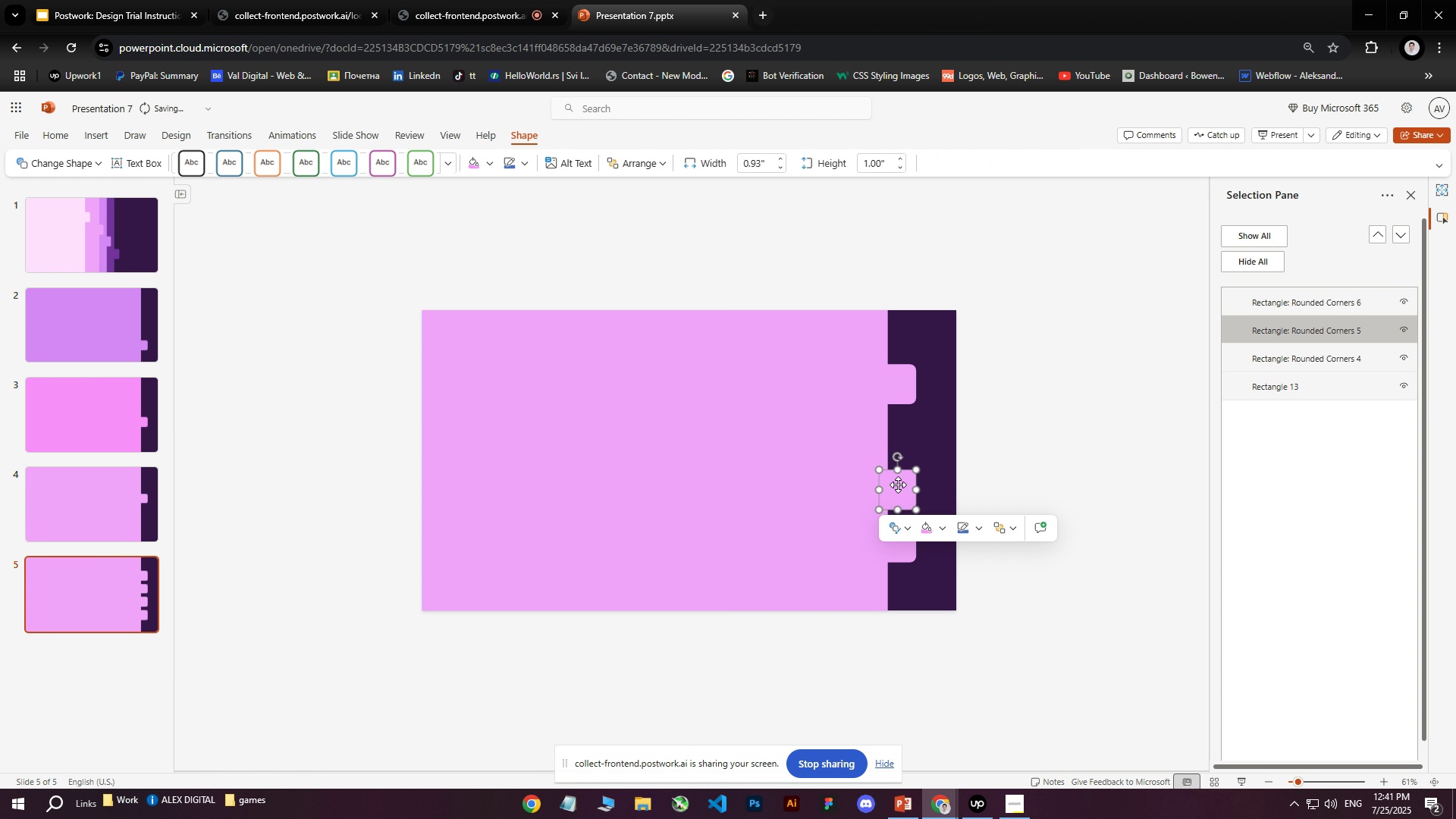 
key(Delete)
 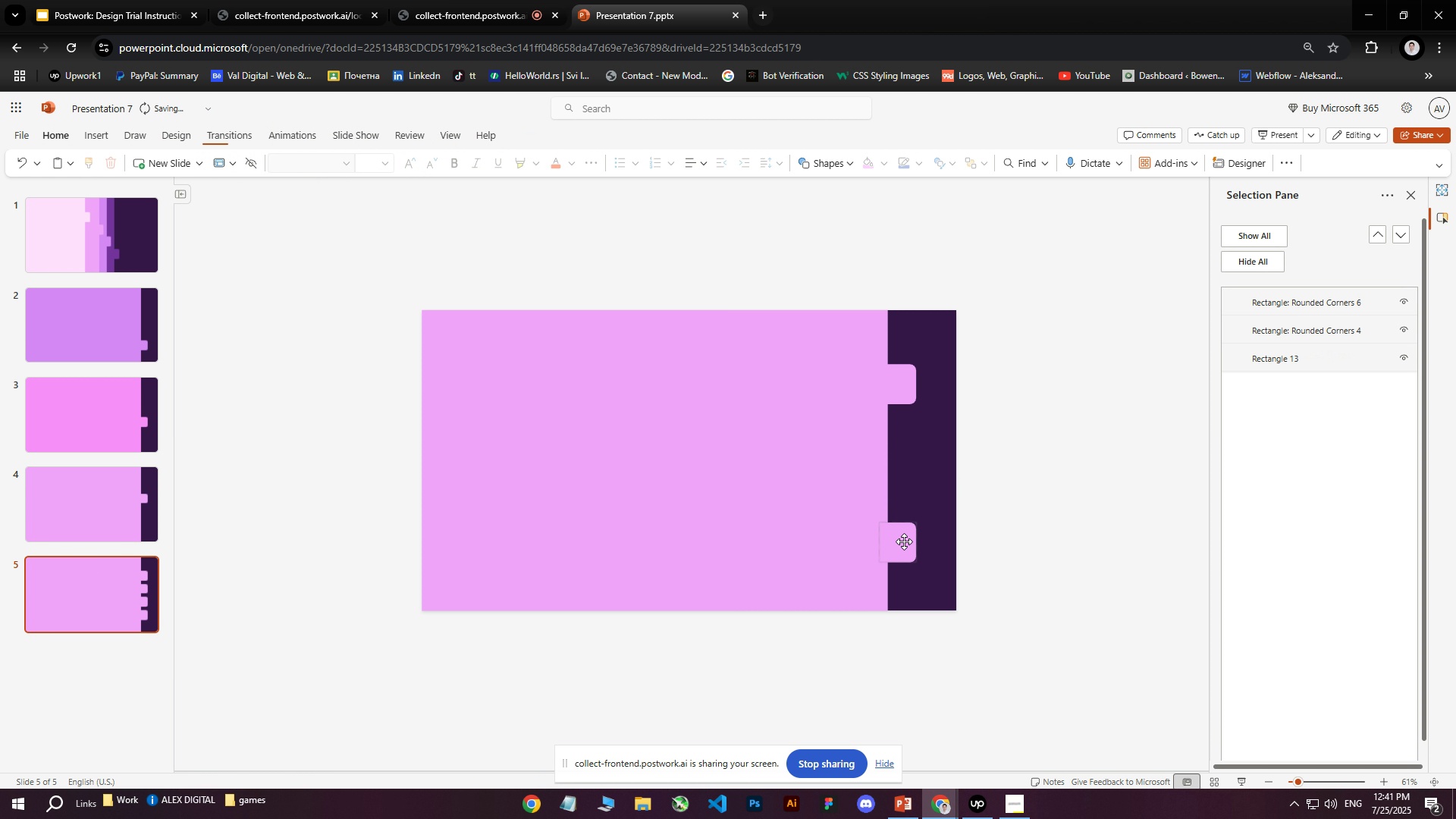 
double_click([904, 541])
 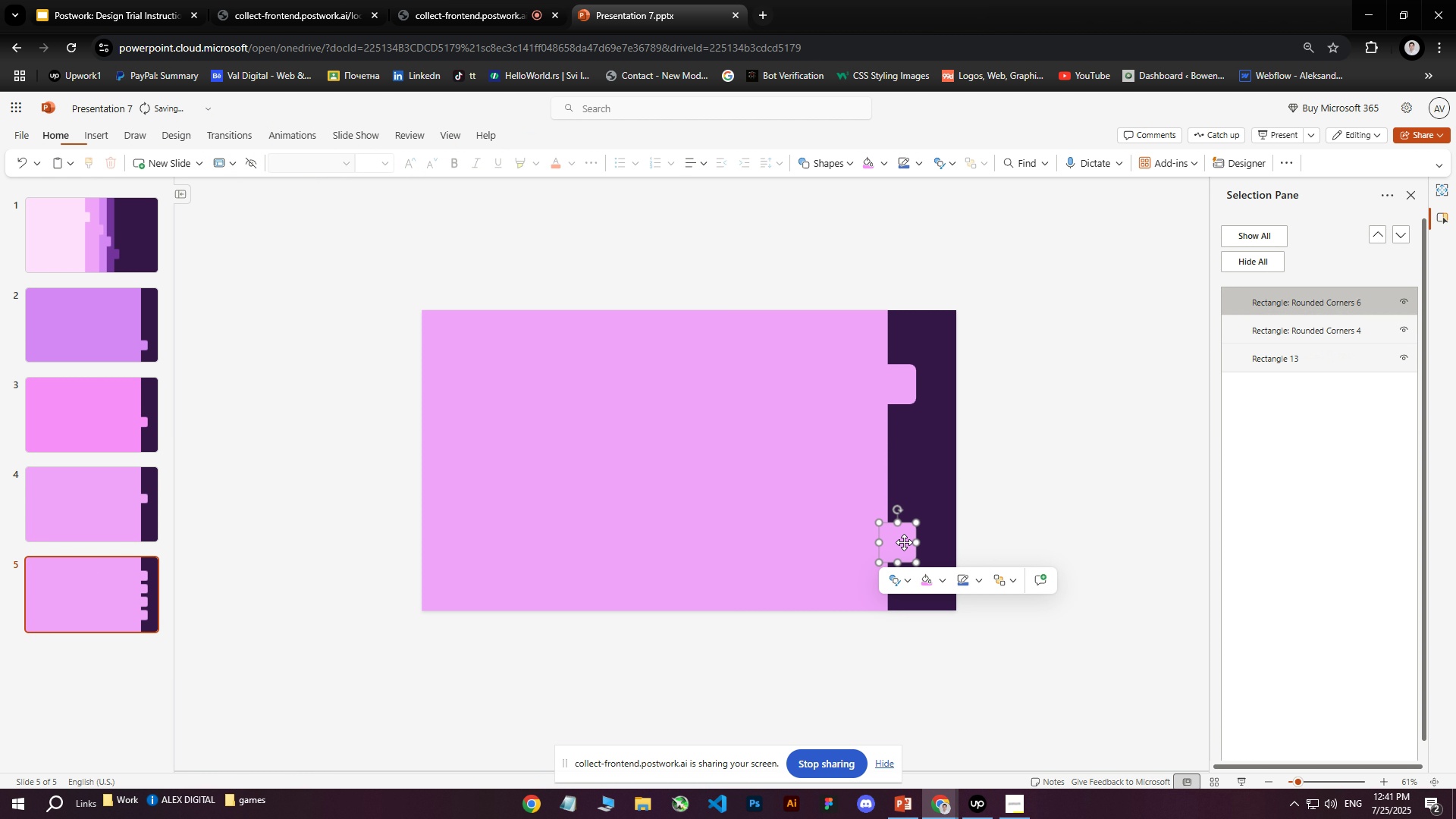 
key(Delete)
 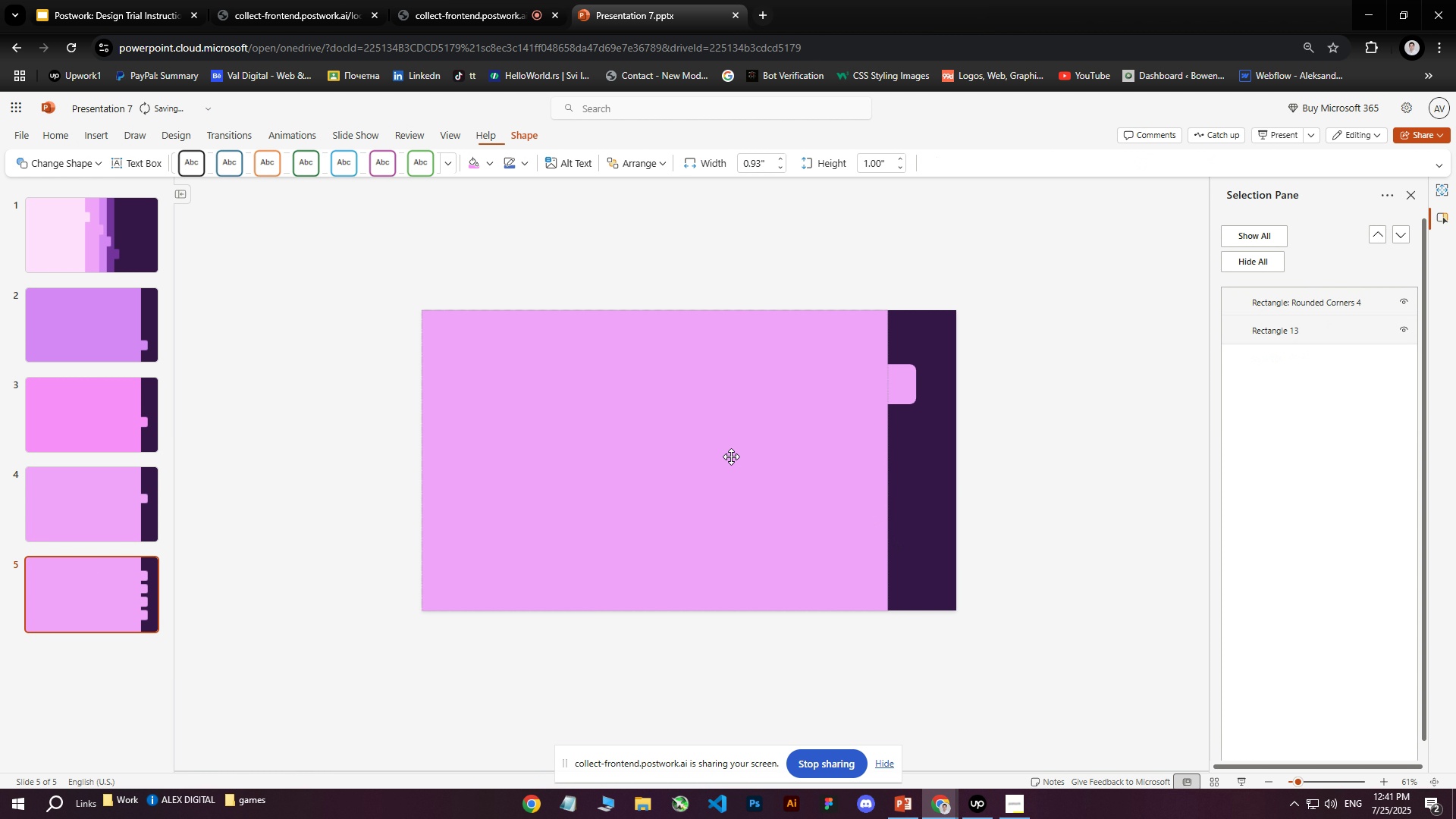 
triple_click([730, 457])
 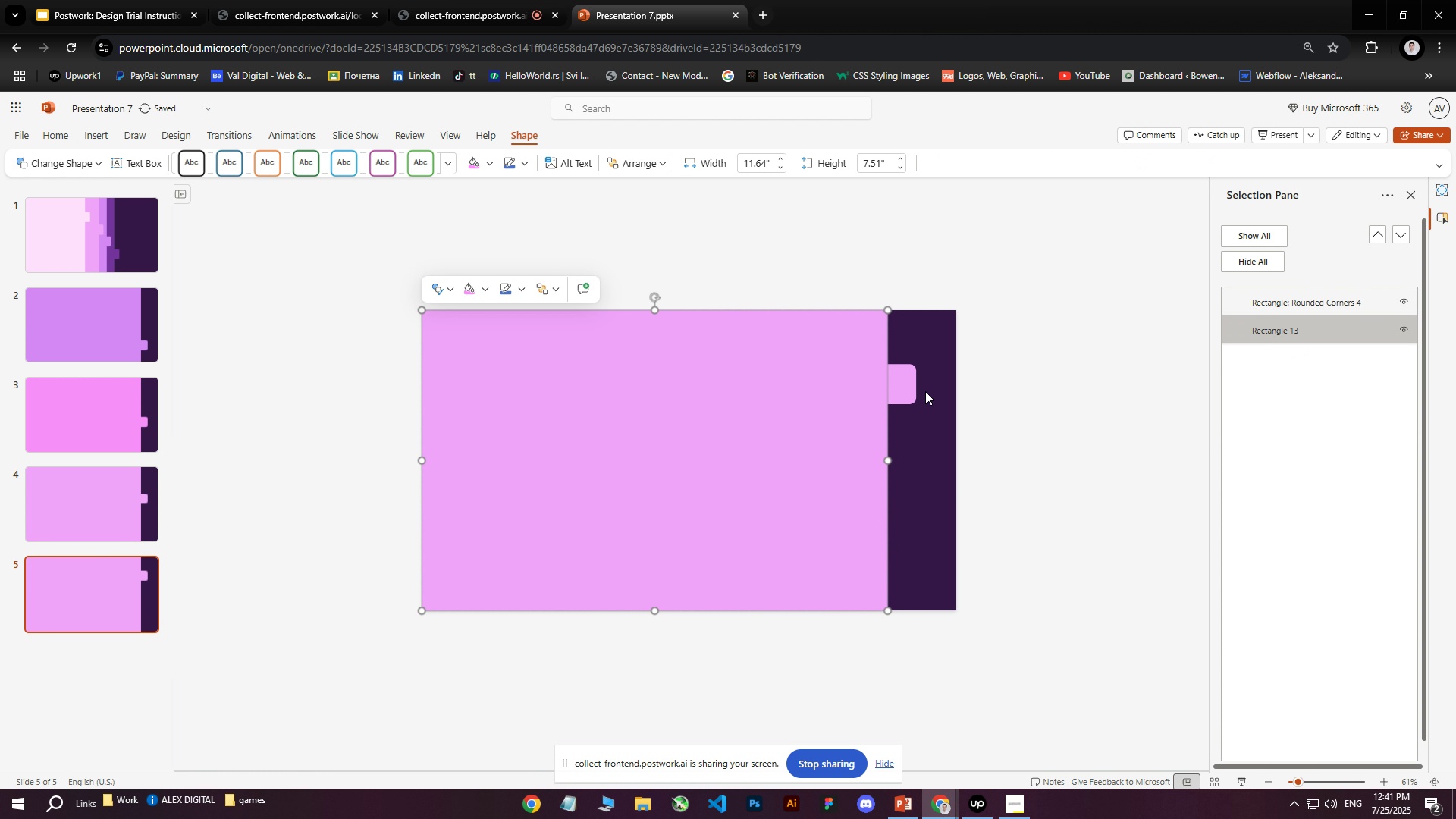 
hold_key(key=ShiftLeft, duration=0.32)
left_click([902, 384])
 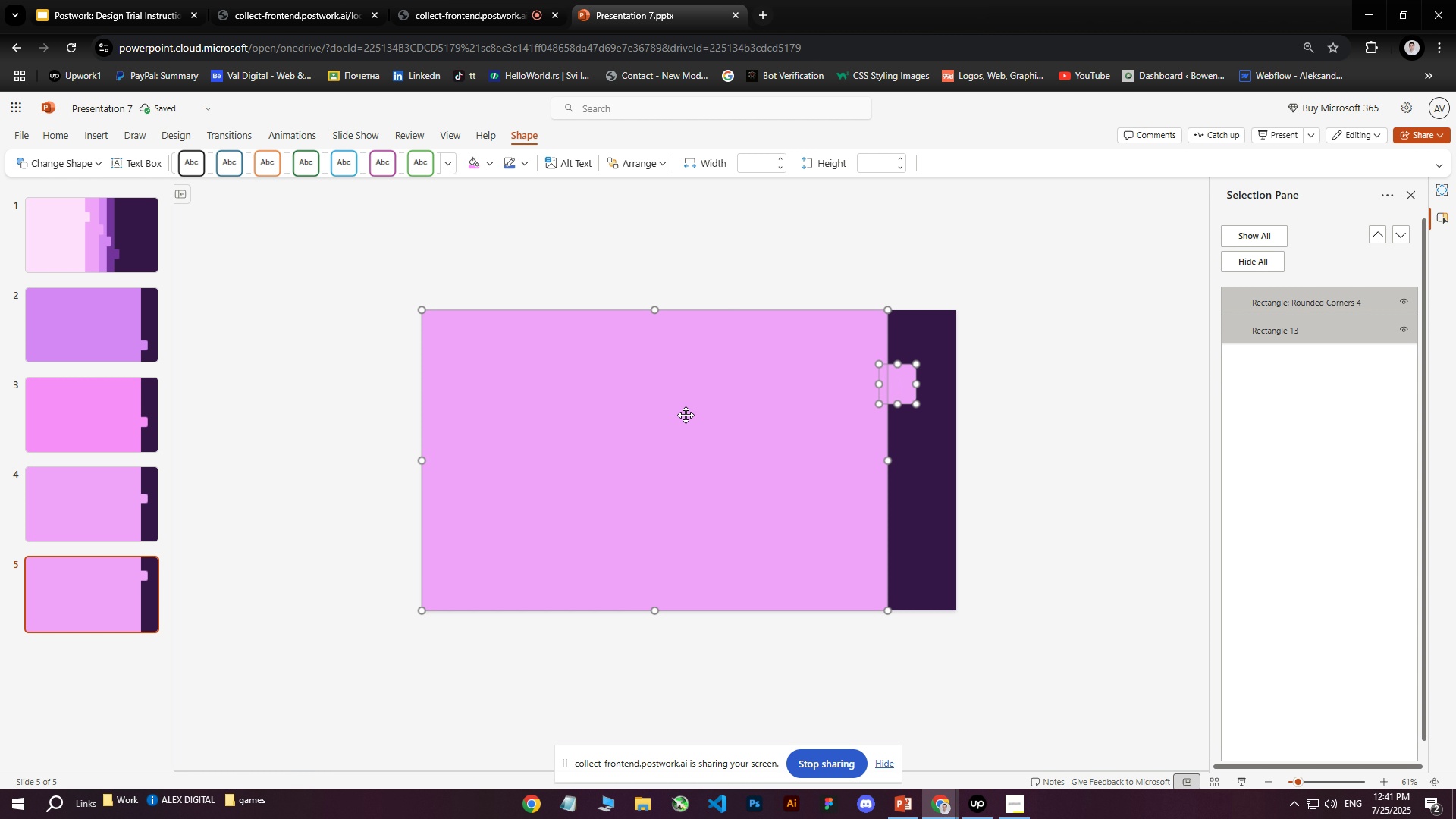 
right_click([686, 415])
 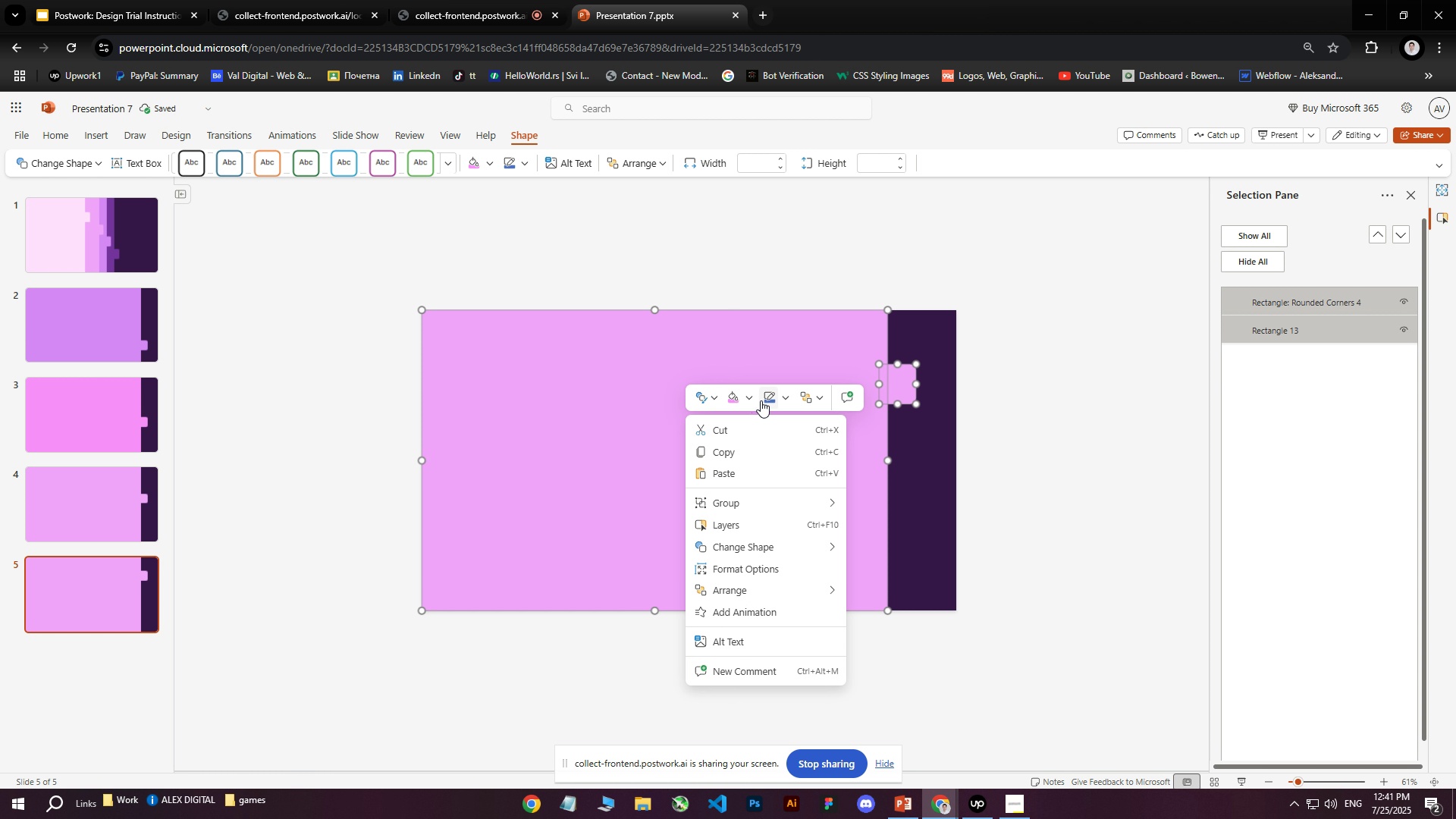 
left_click([753, 400])
 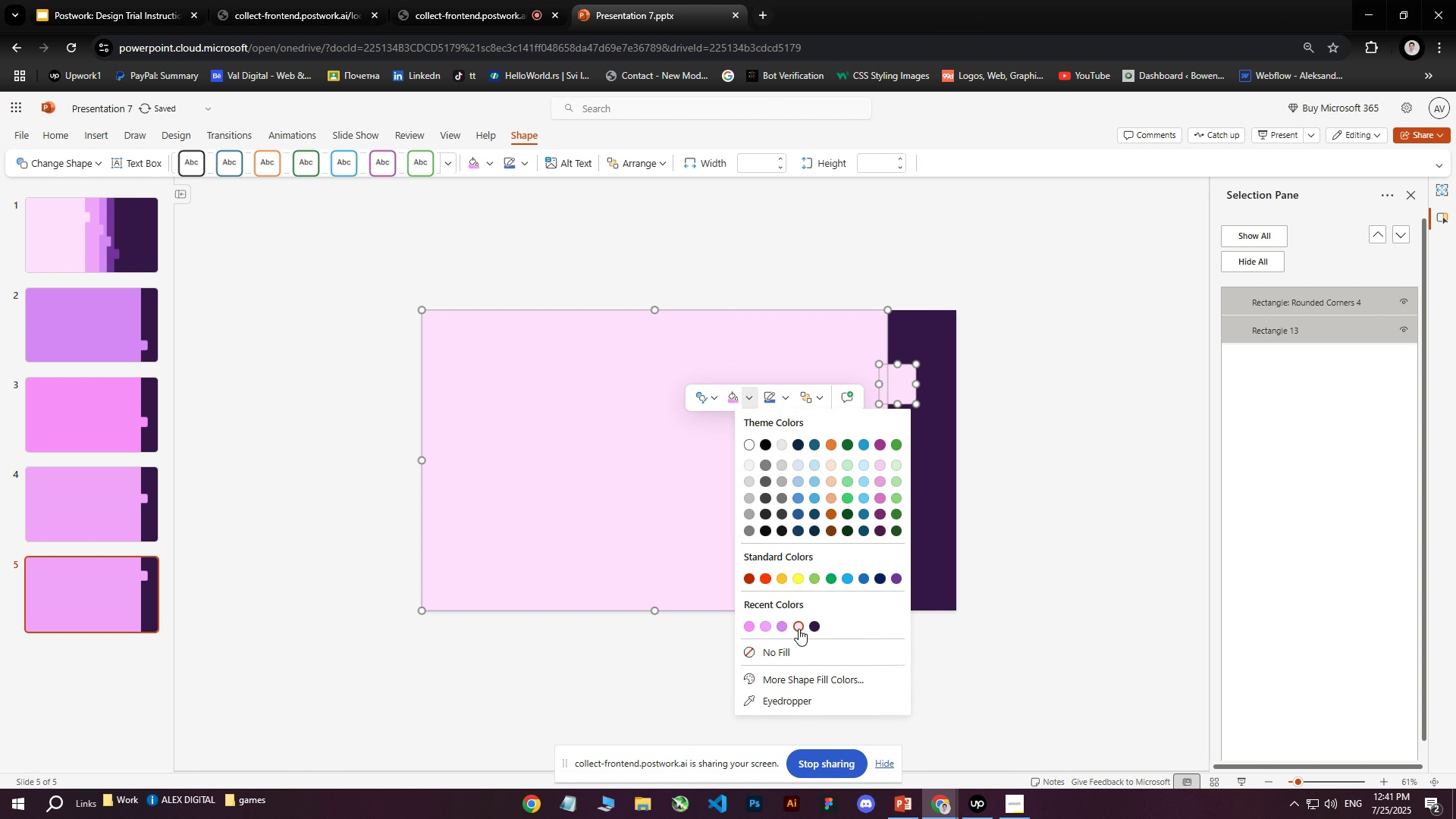 
double_click([336, 482])
 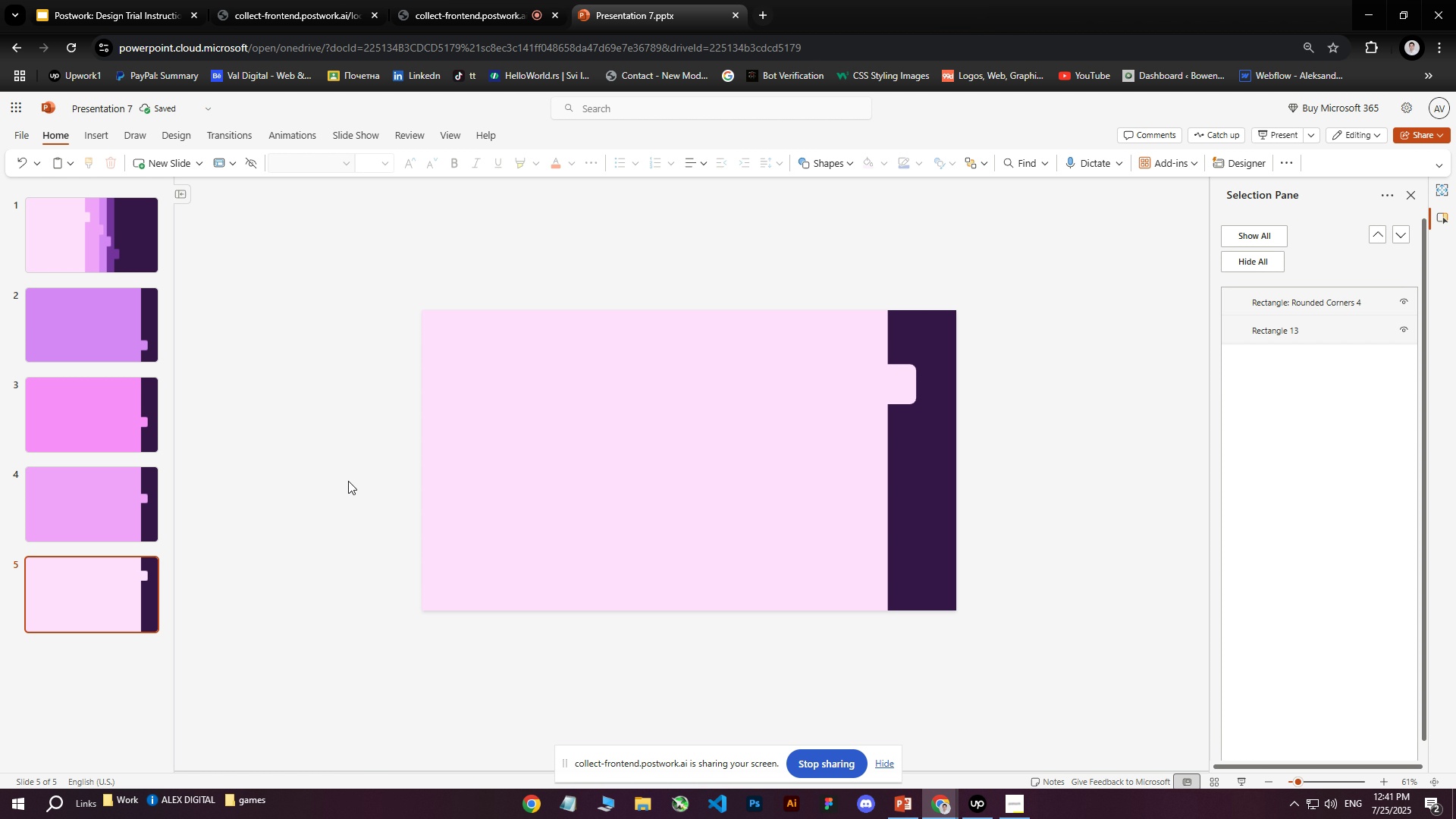 
left_click([109, 325])
 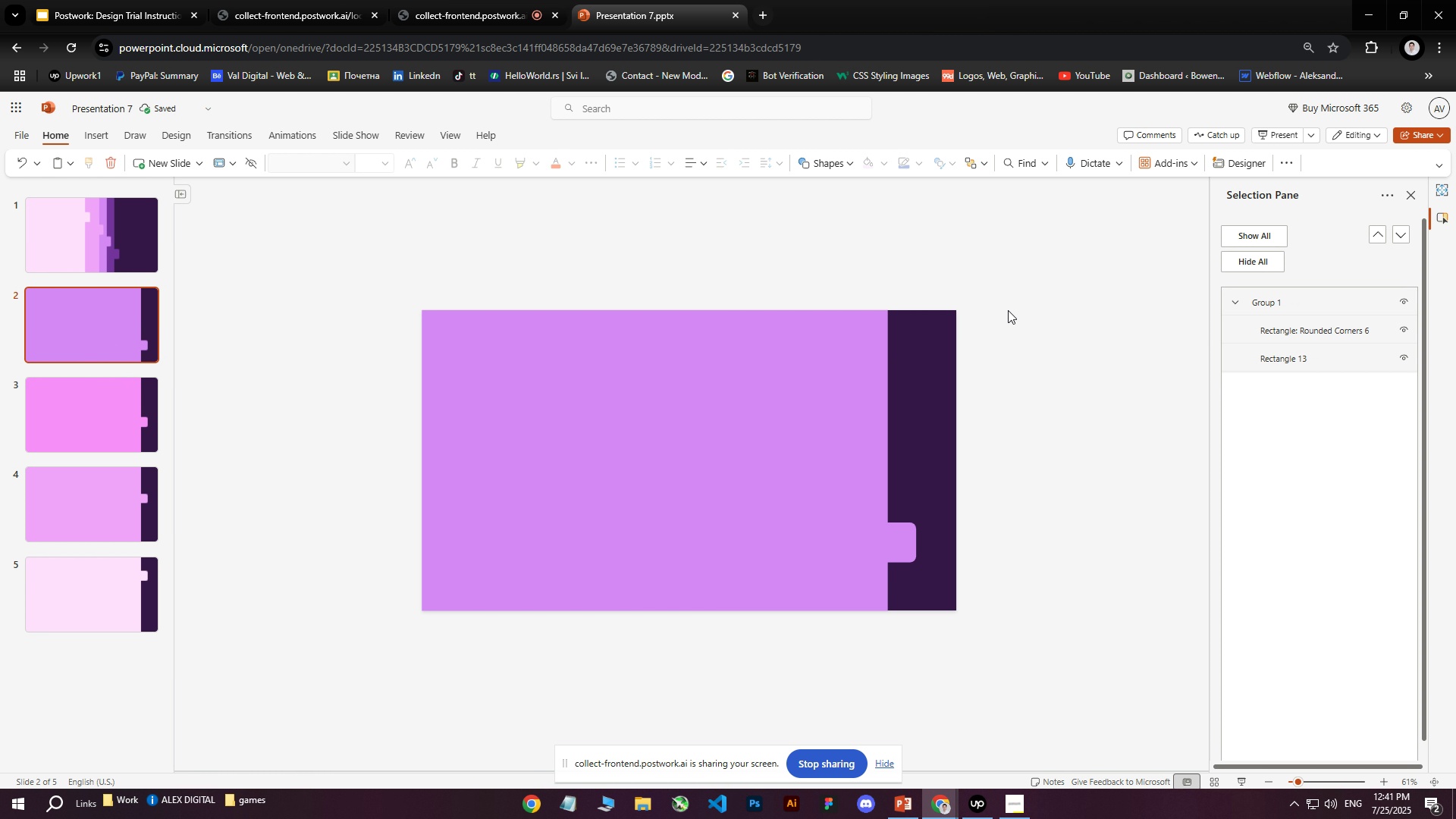 
left_click_drag(start_coordinate=[373, 222], to_coordinate=[1037, 701])
 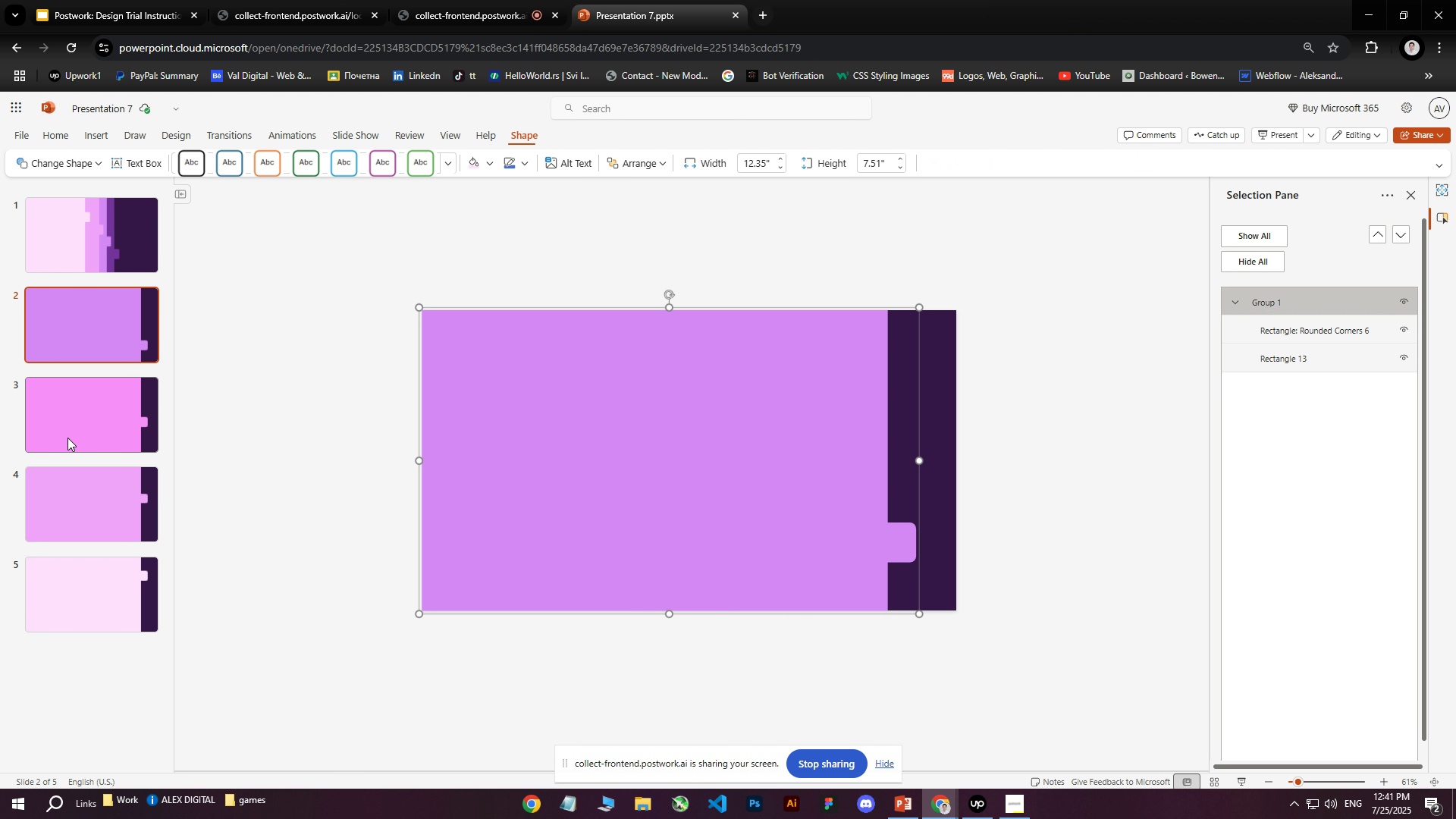 
left_click([66, 431])
 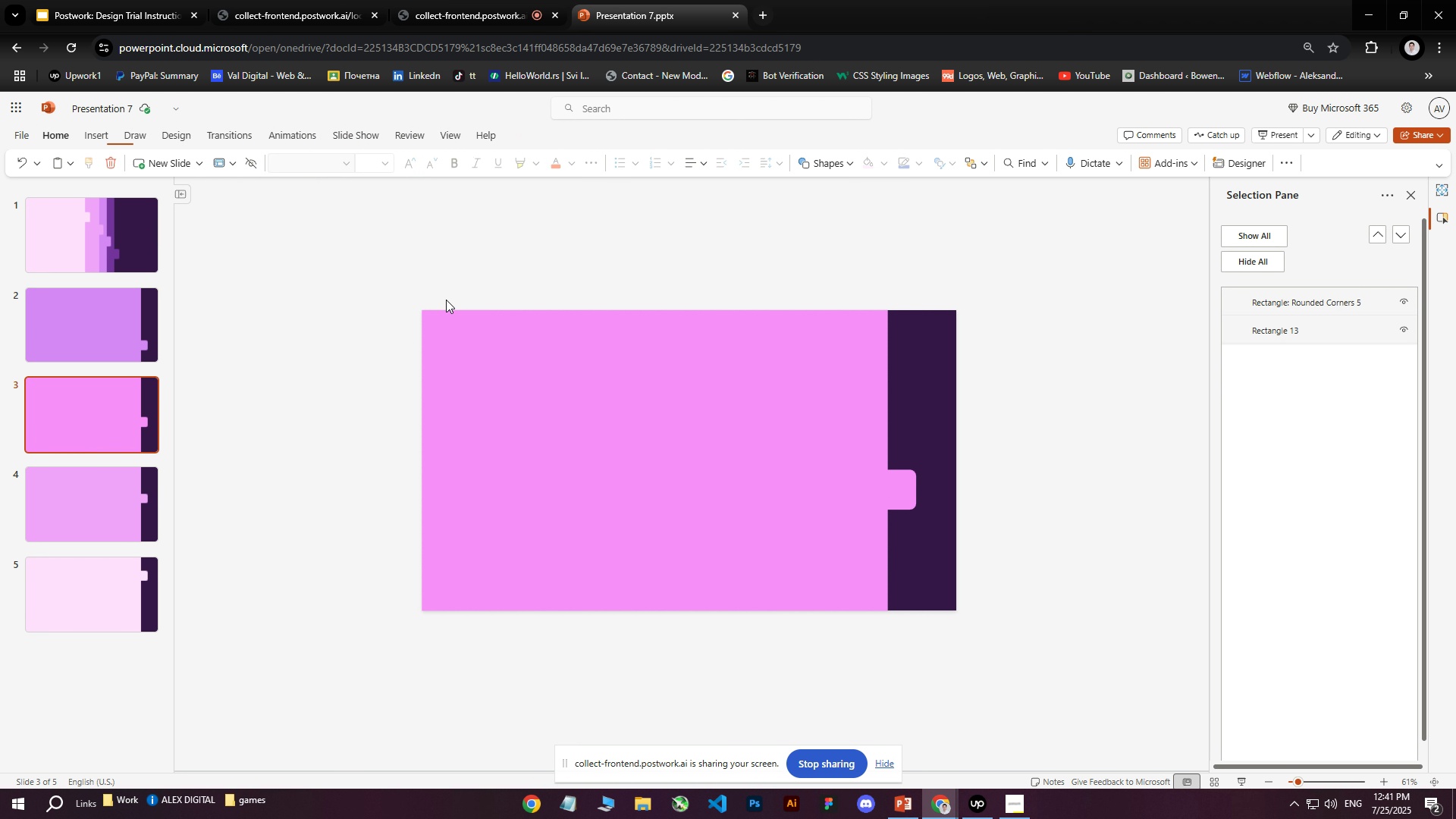 
left_click_drag(start_coordinate=[390, 264], to_coordinate=[1073, 688])
 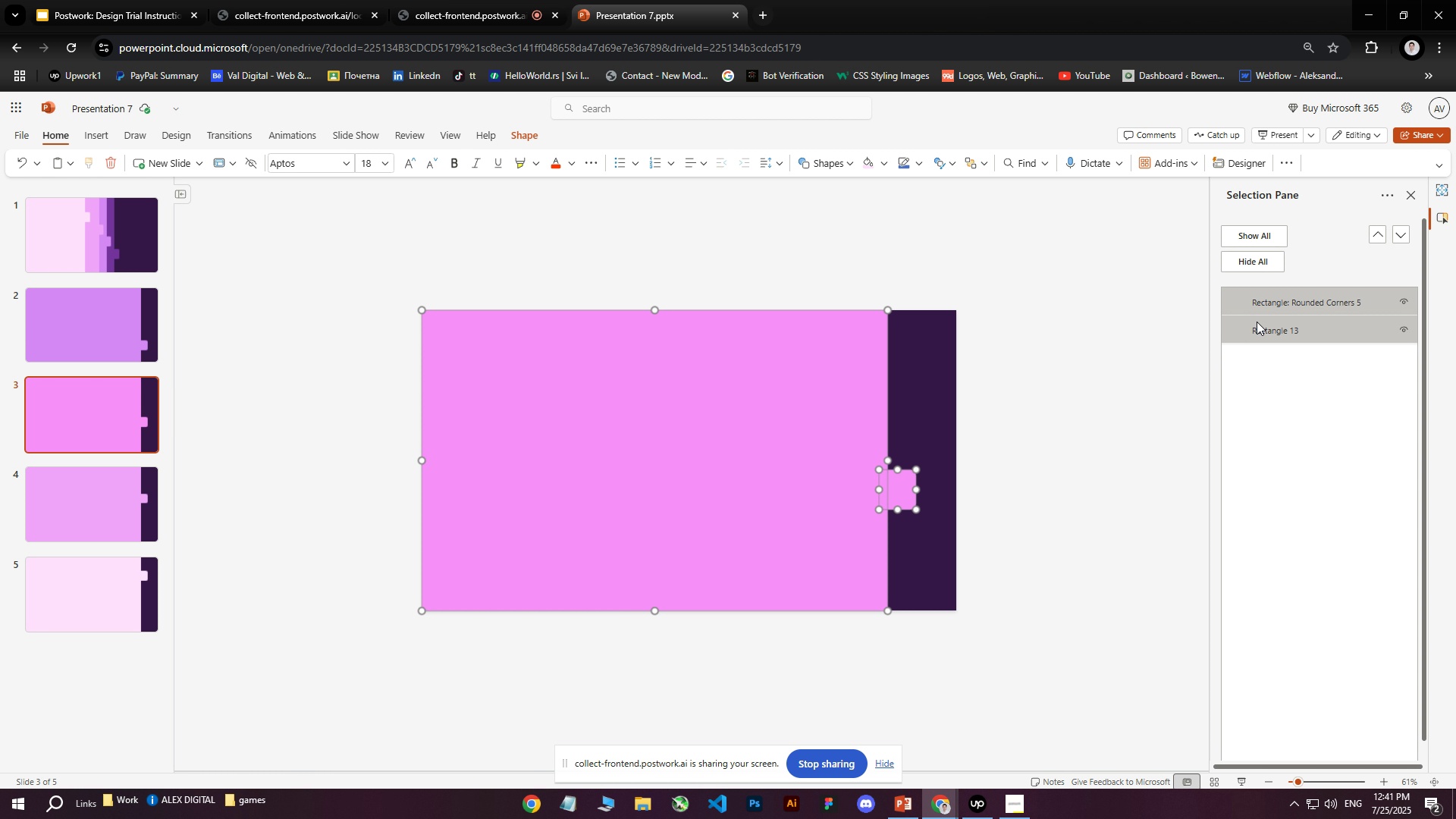 
right_click([1260, 315])
 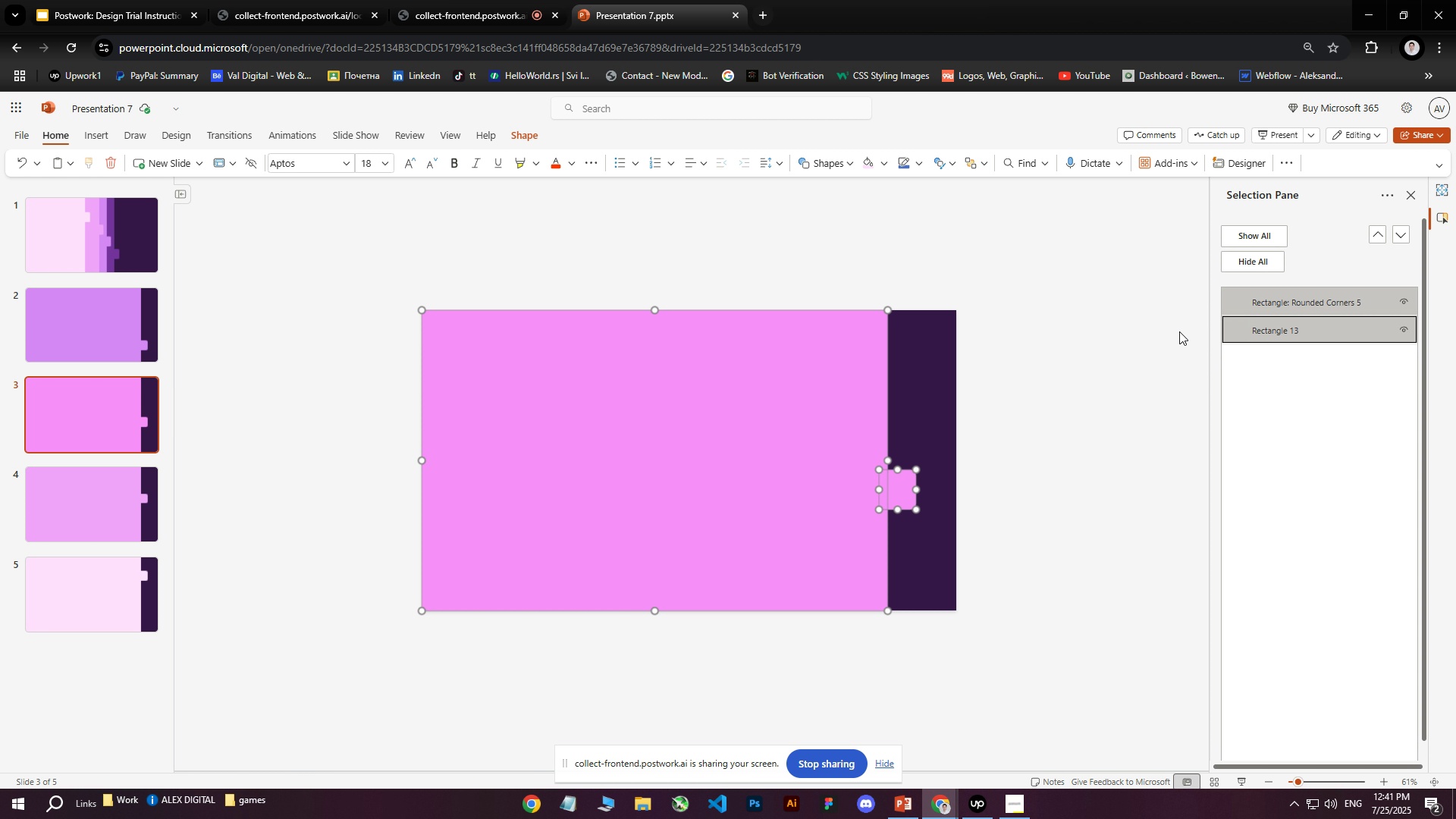 
right_click([824, 406])
 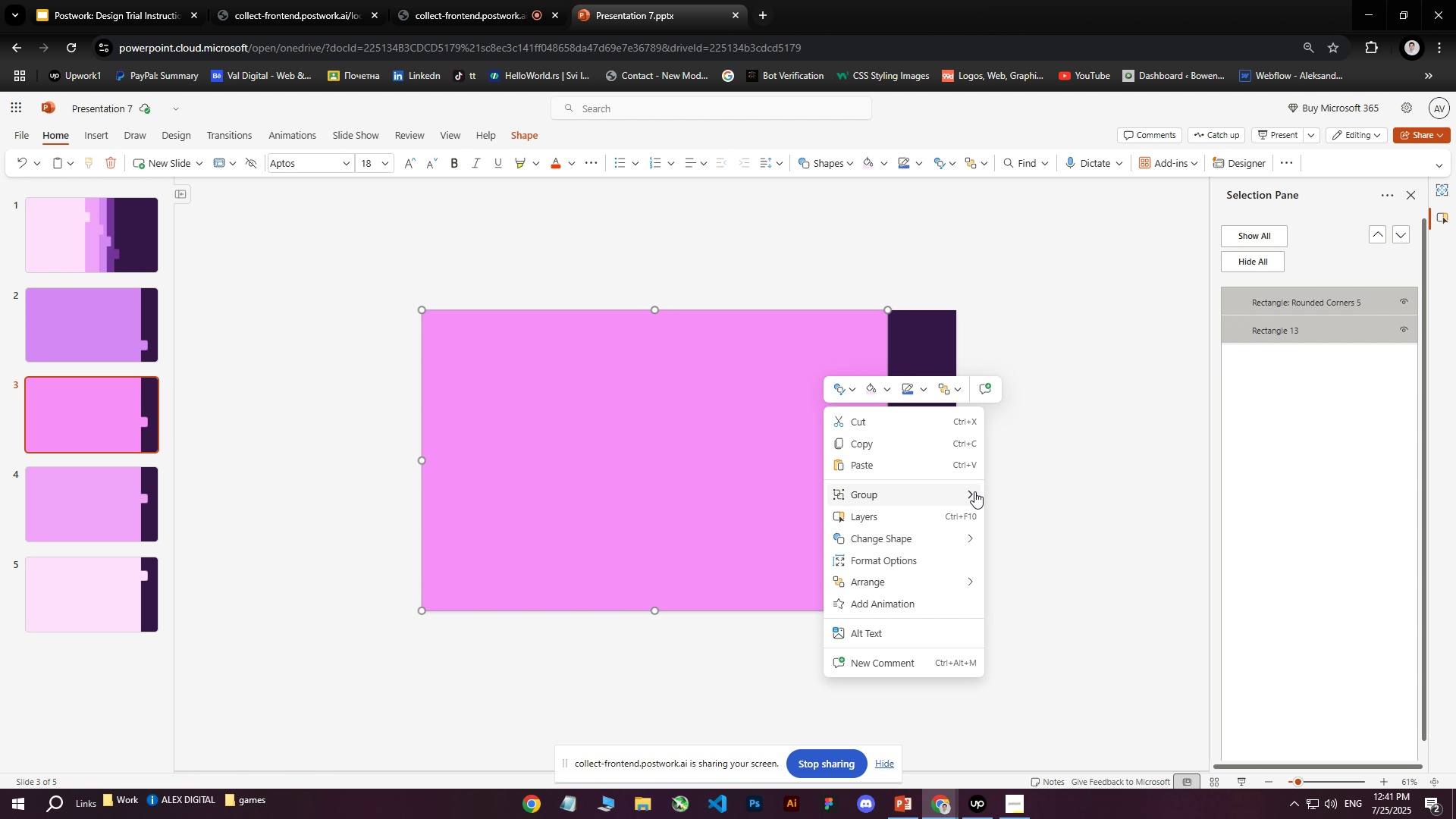 
left_click([974, 491])
 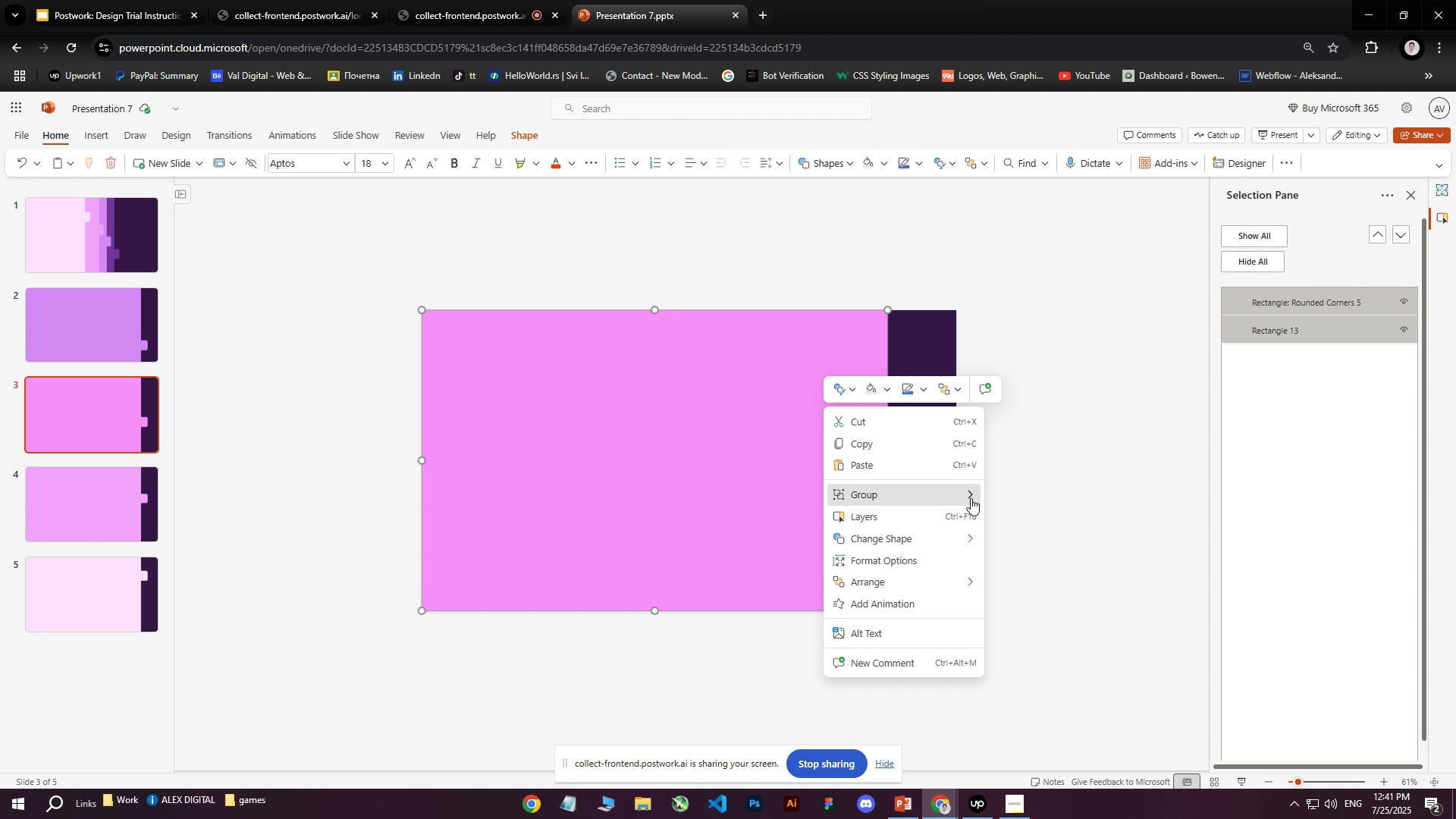 
left_click([971, 498])
 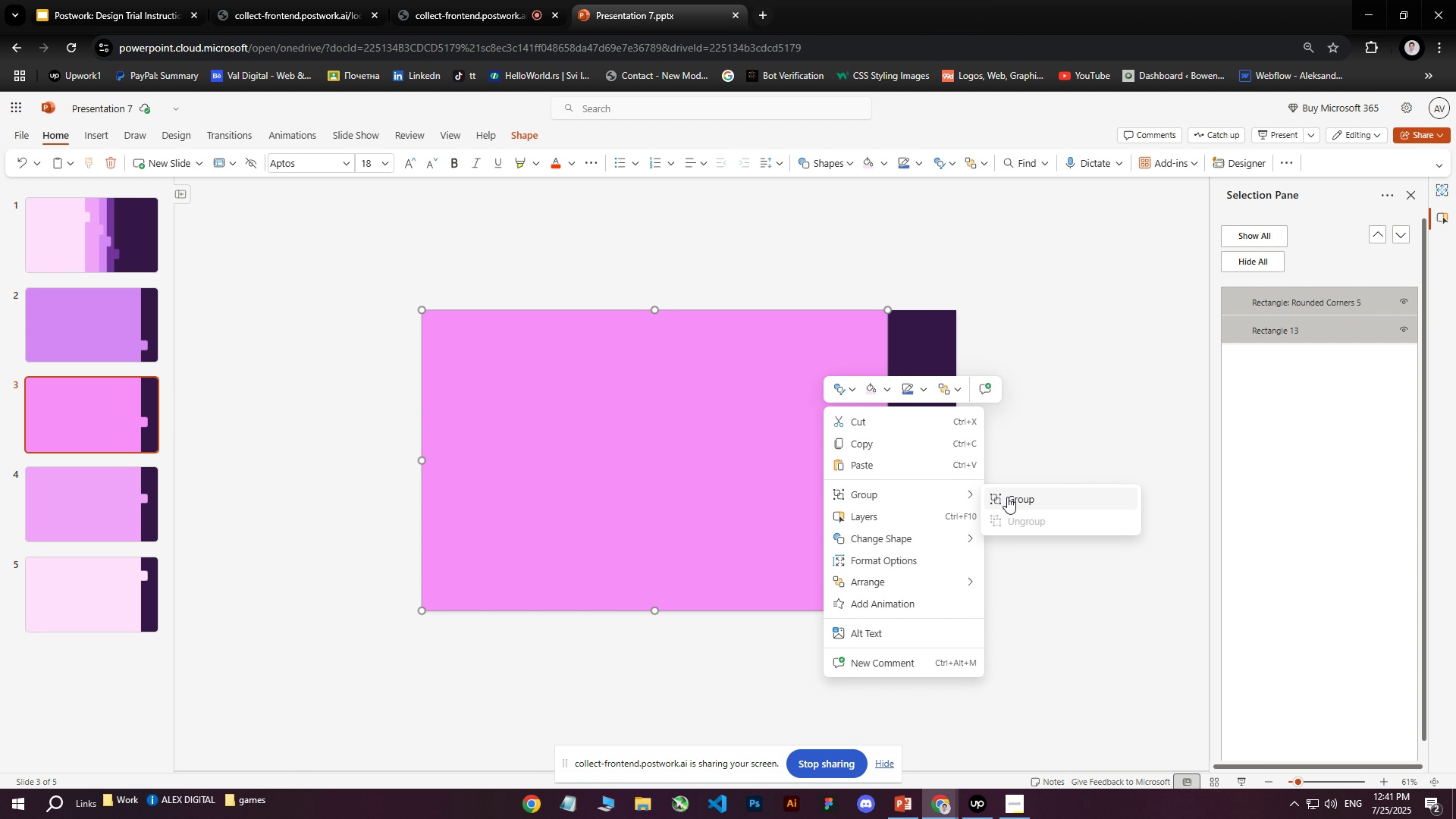 
left_click([1009, 497])
 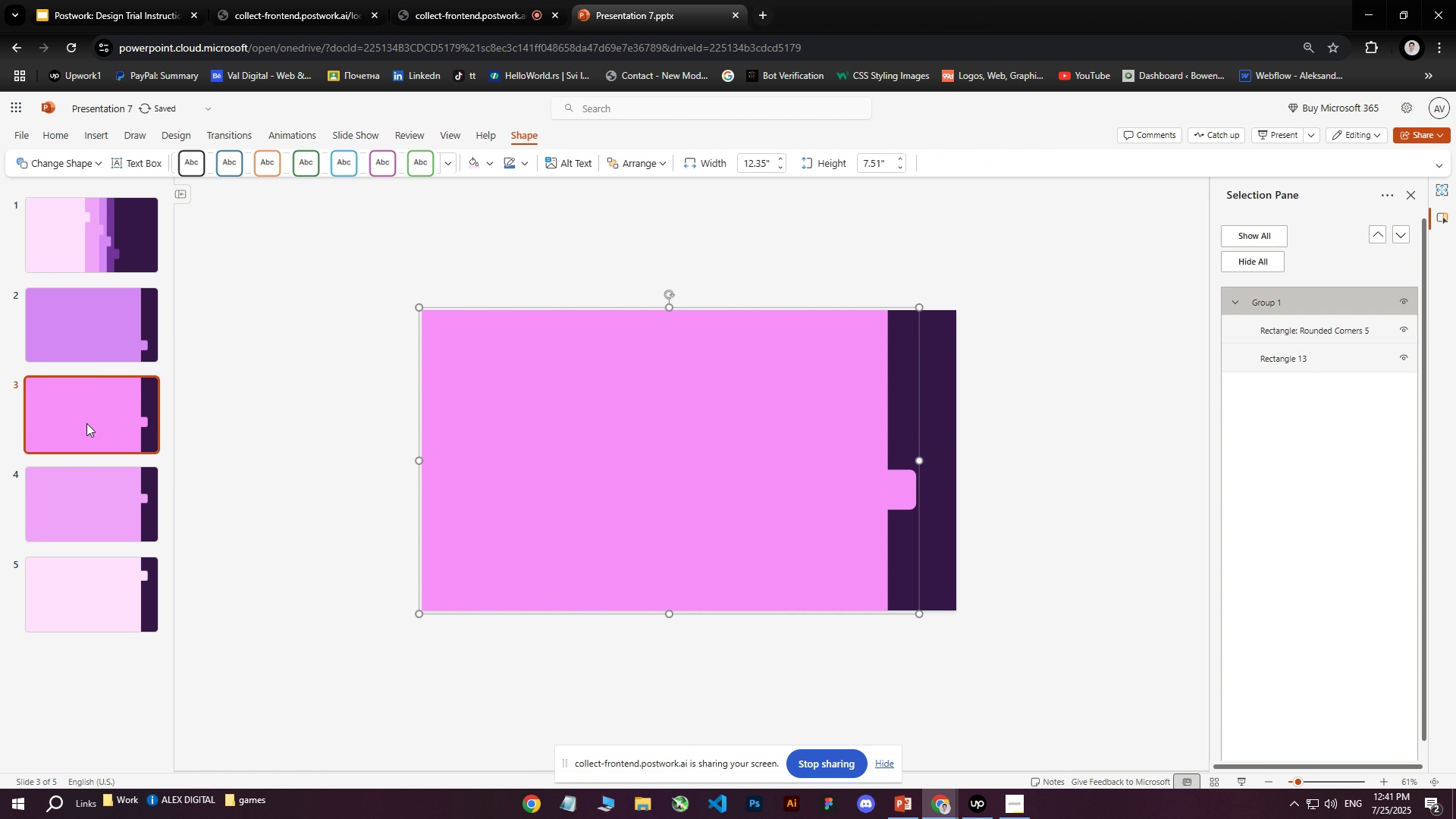 
left_click([78, 479])
 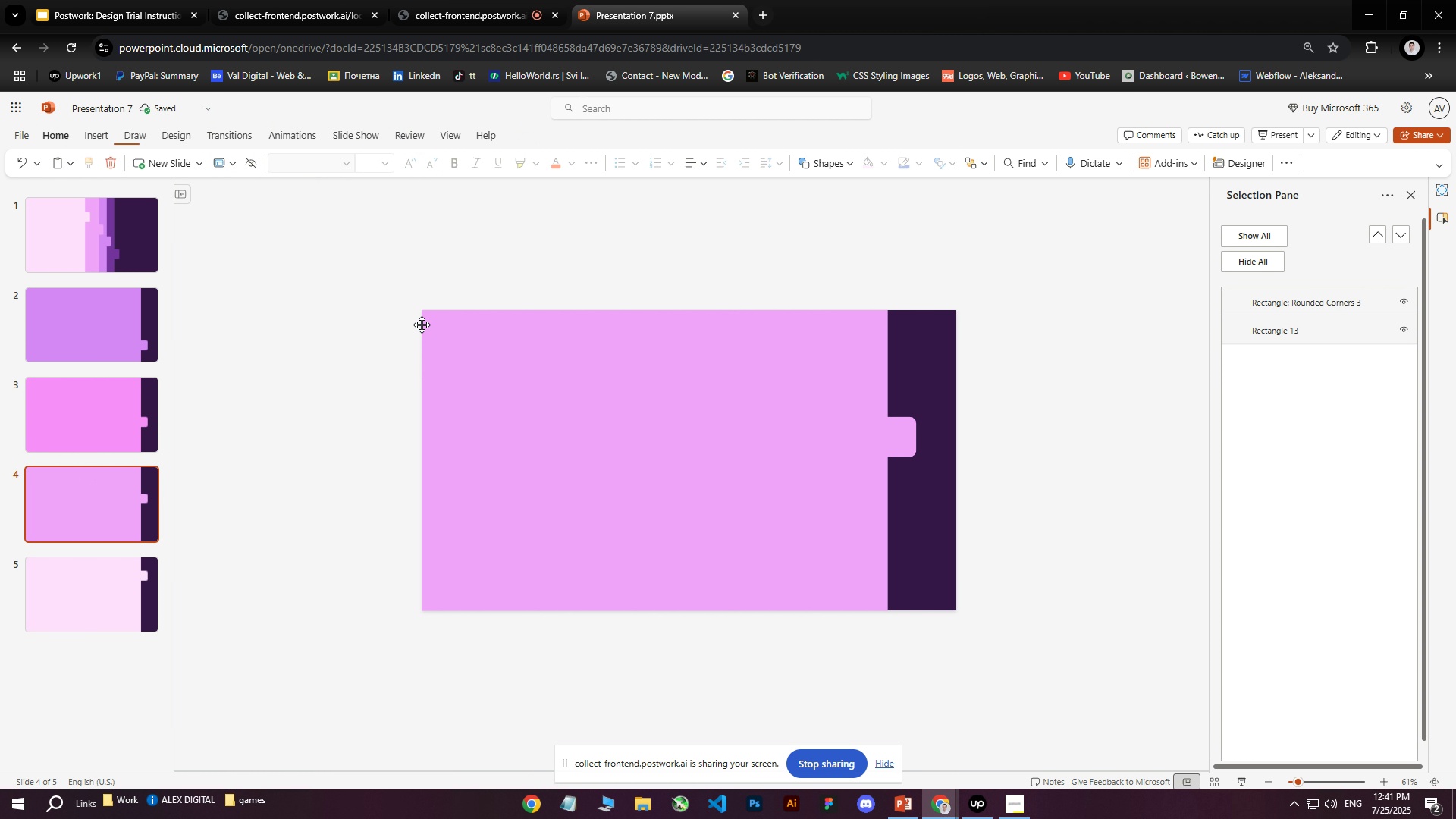 
left_click_drag(start_coordinate=[325, 239], to_coordinate=[1032, 704])
 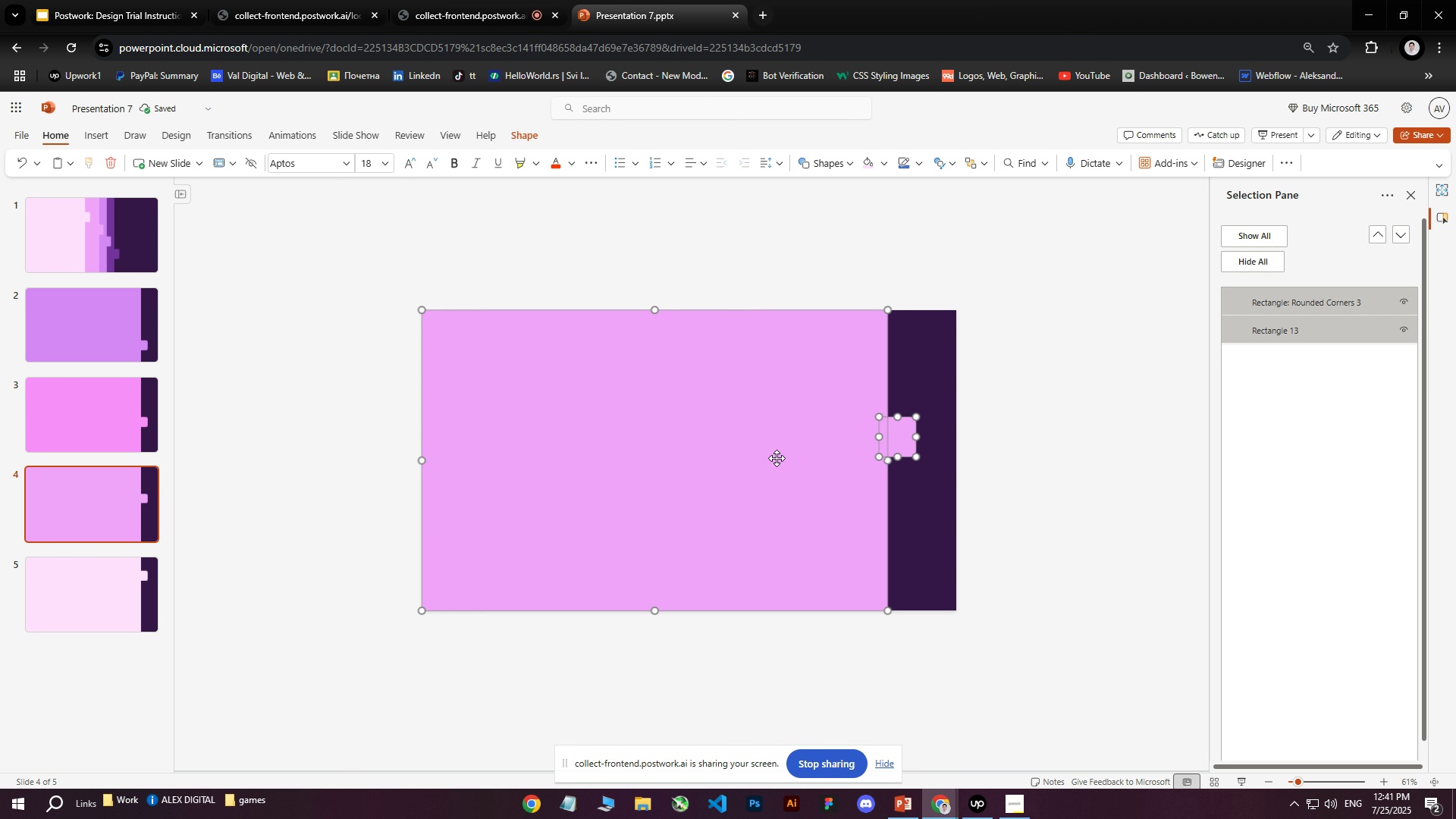 
right_click([777, 458])
 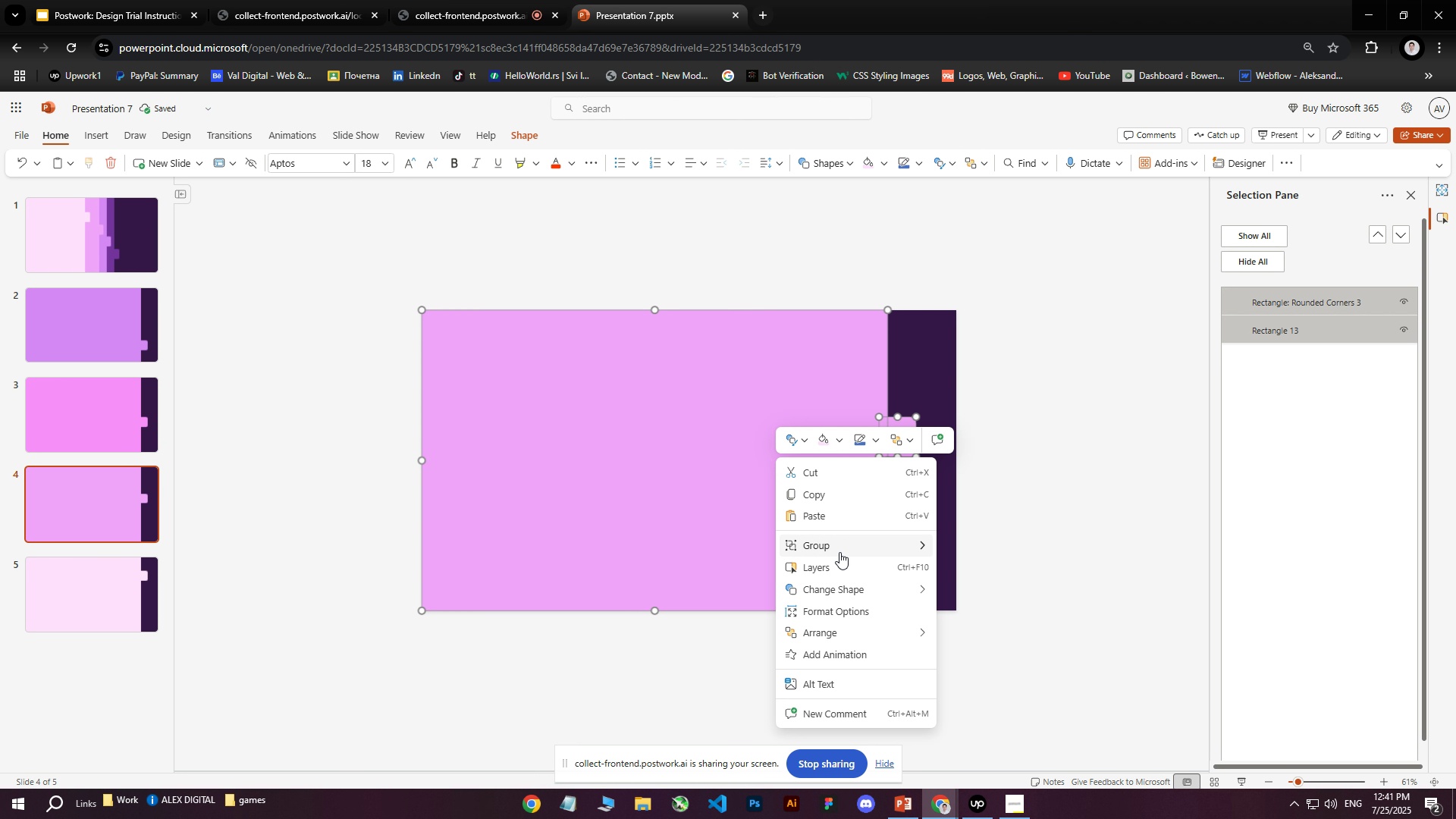 
left_click([854, 546])
 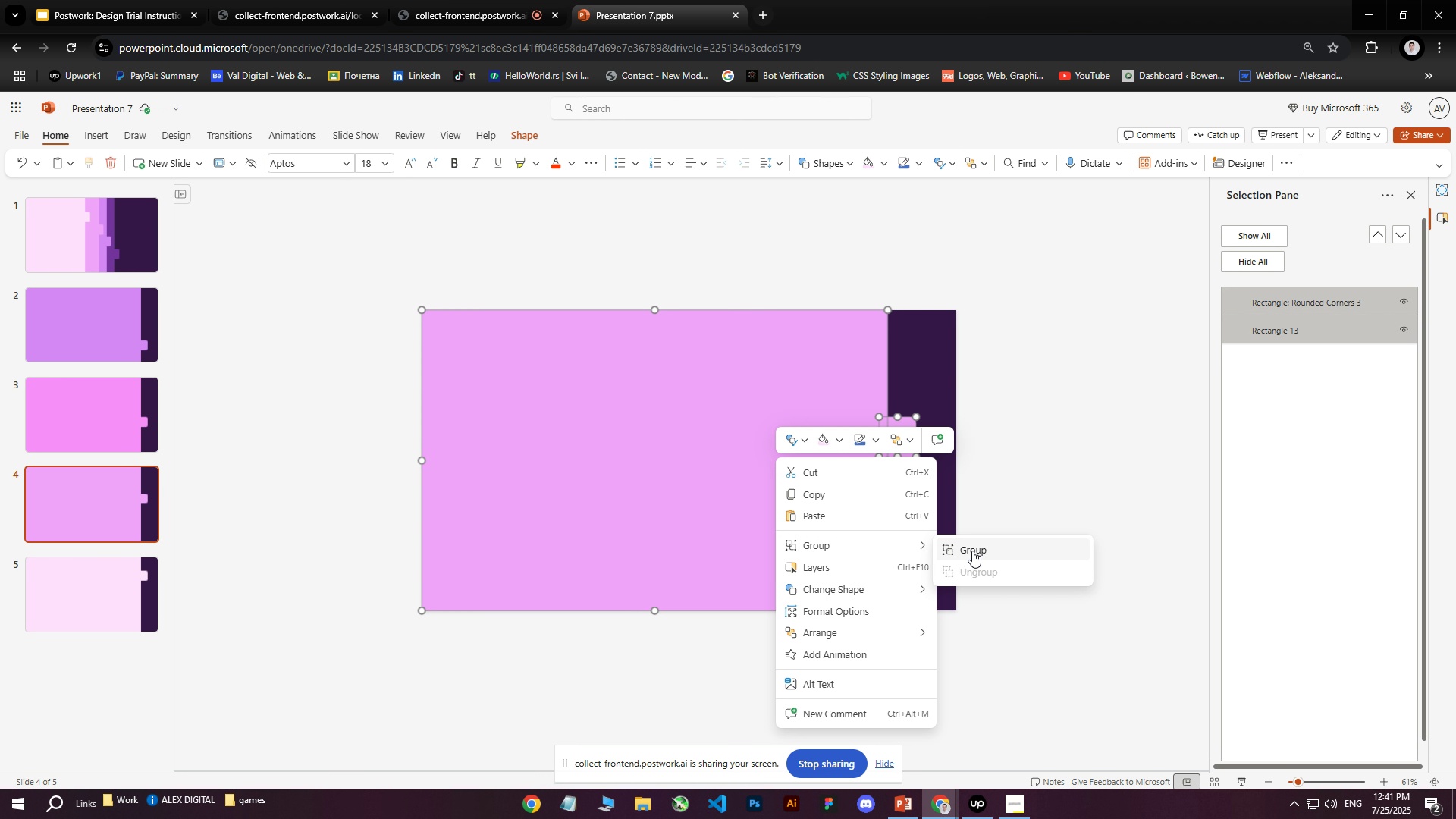 
left_click([974, 545])
 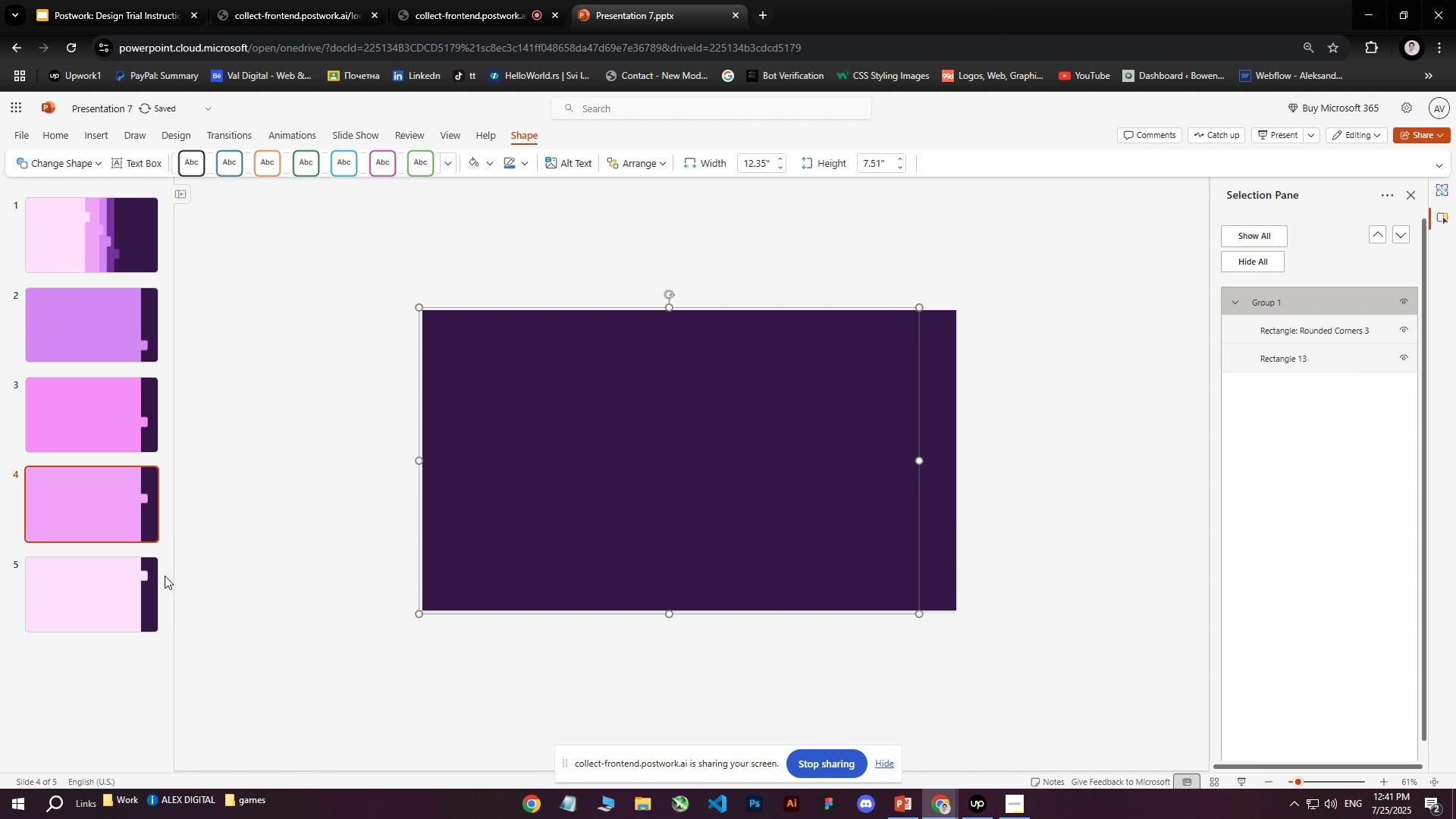 
left_click([105, 576])
 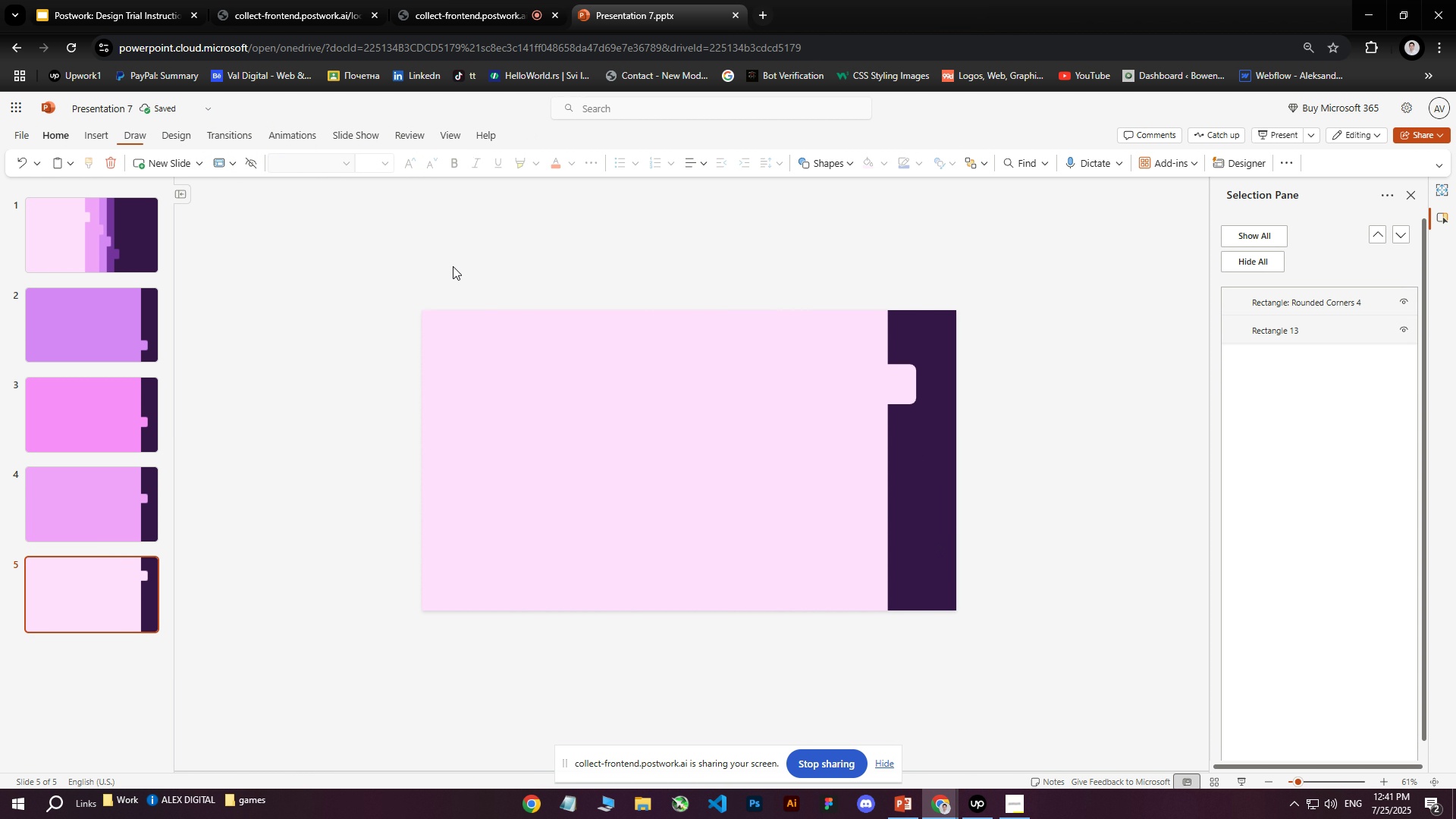 
left_click_drag(start_coordinate=[348, 220], to_coordinate=[1054, 706])
 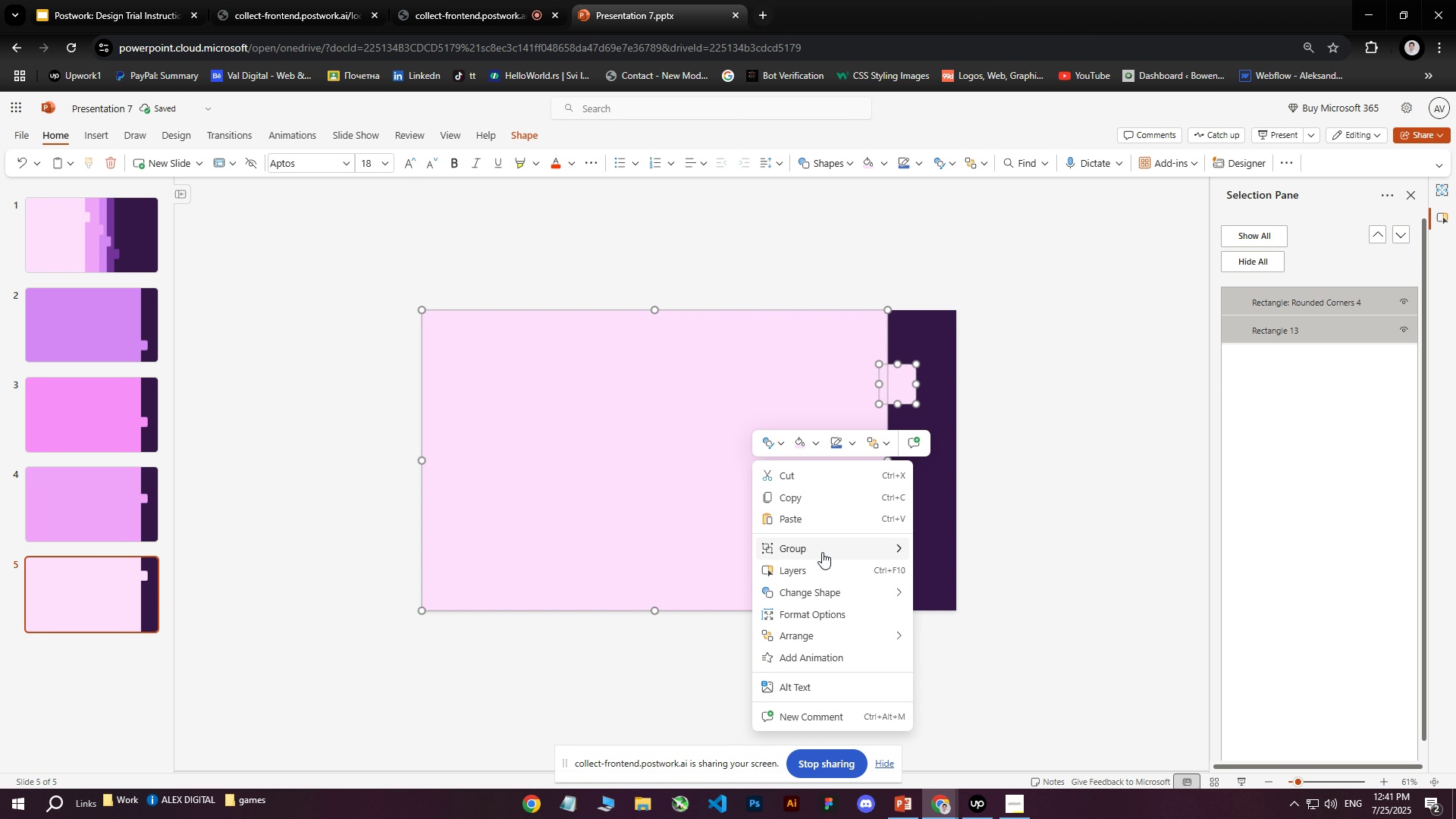 
left_click([819, 547])
 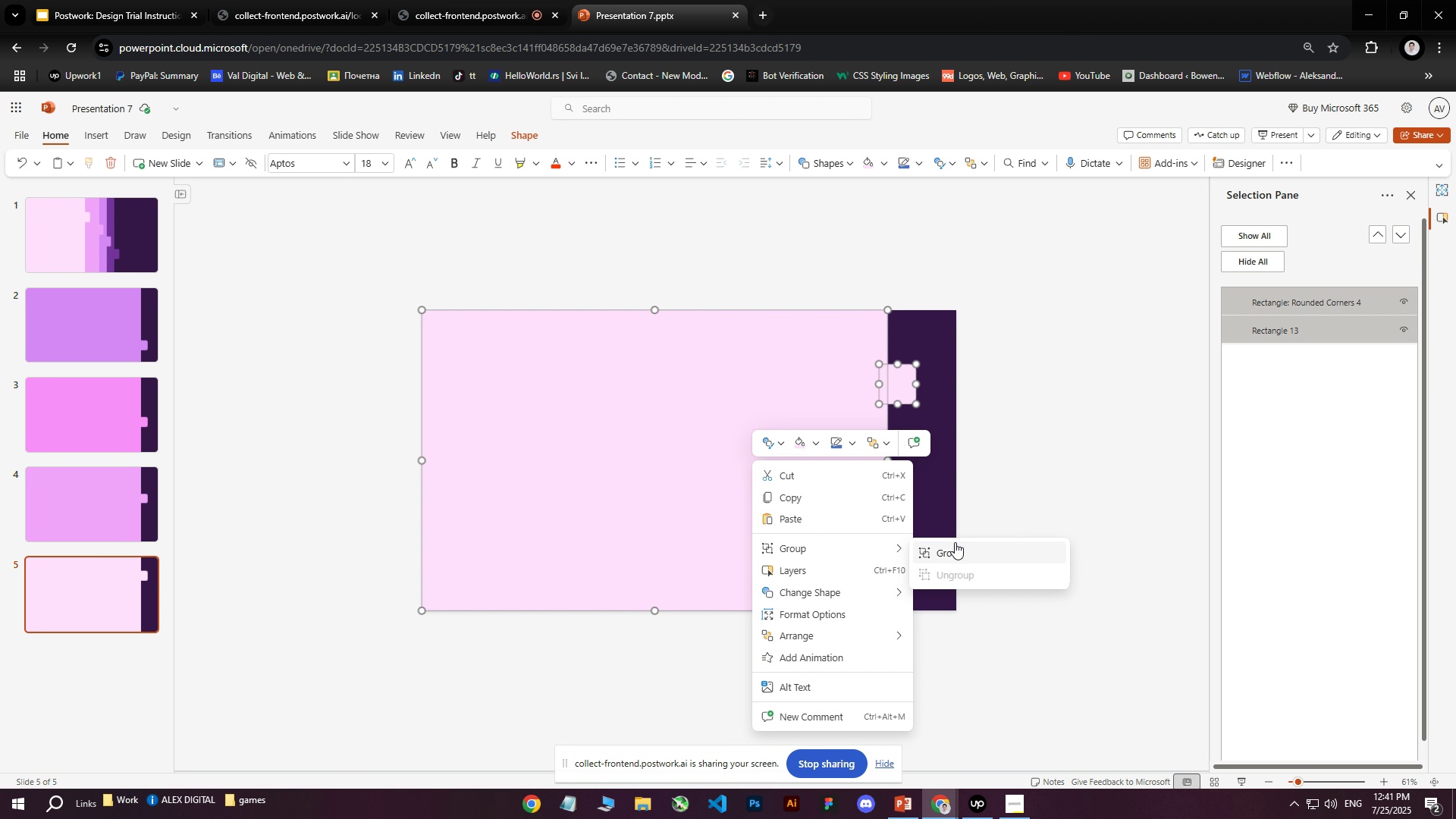 
left_click([955, 543])
 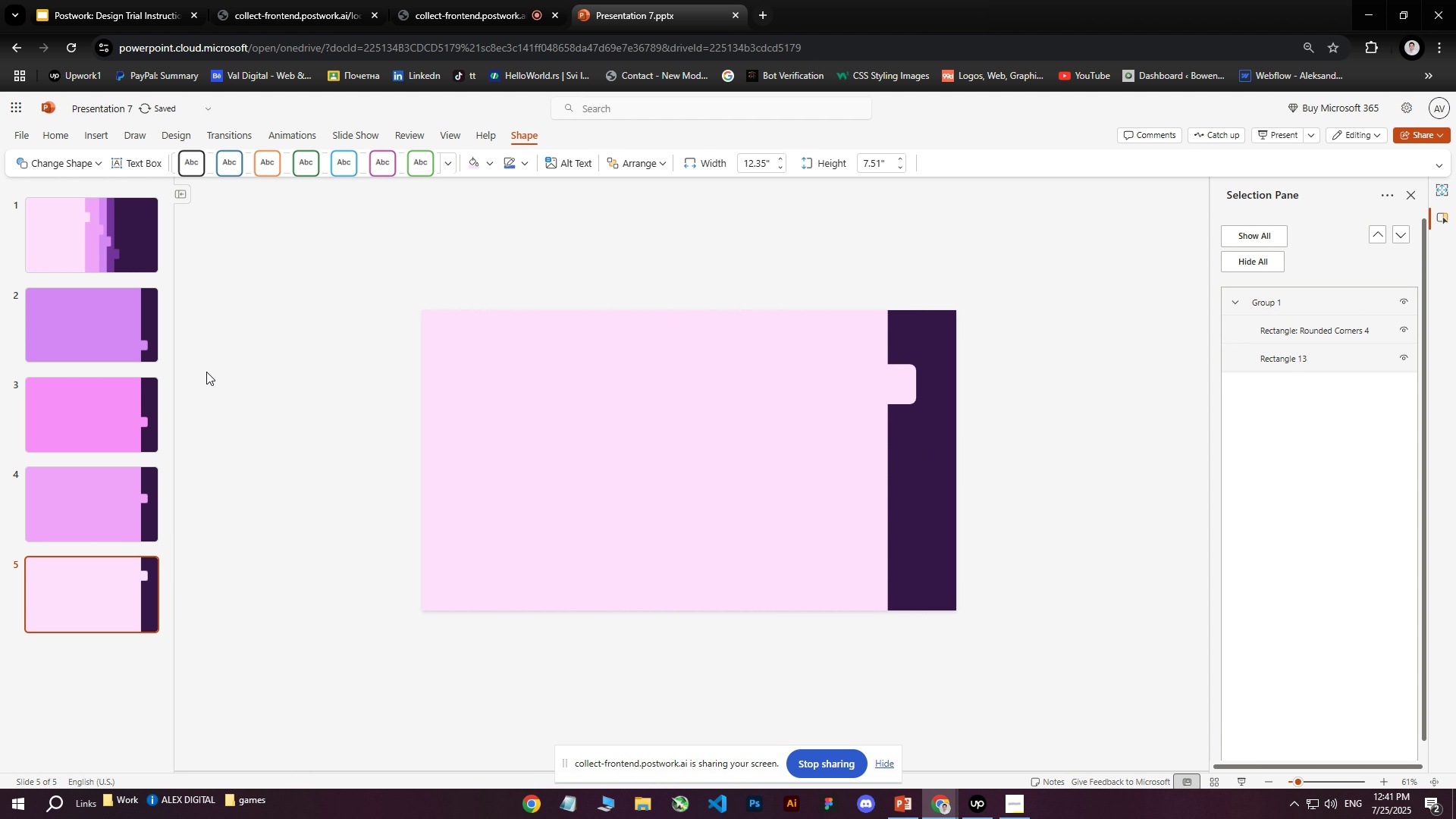 
double_click([103, 328])
 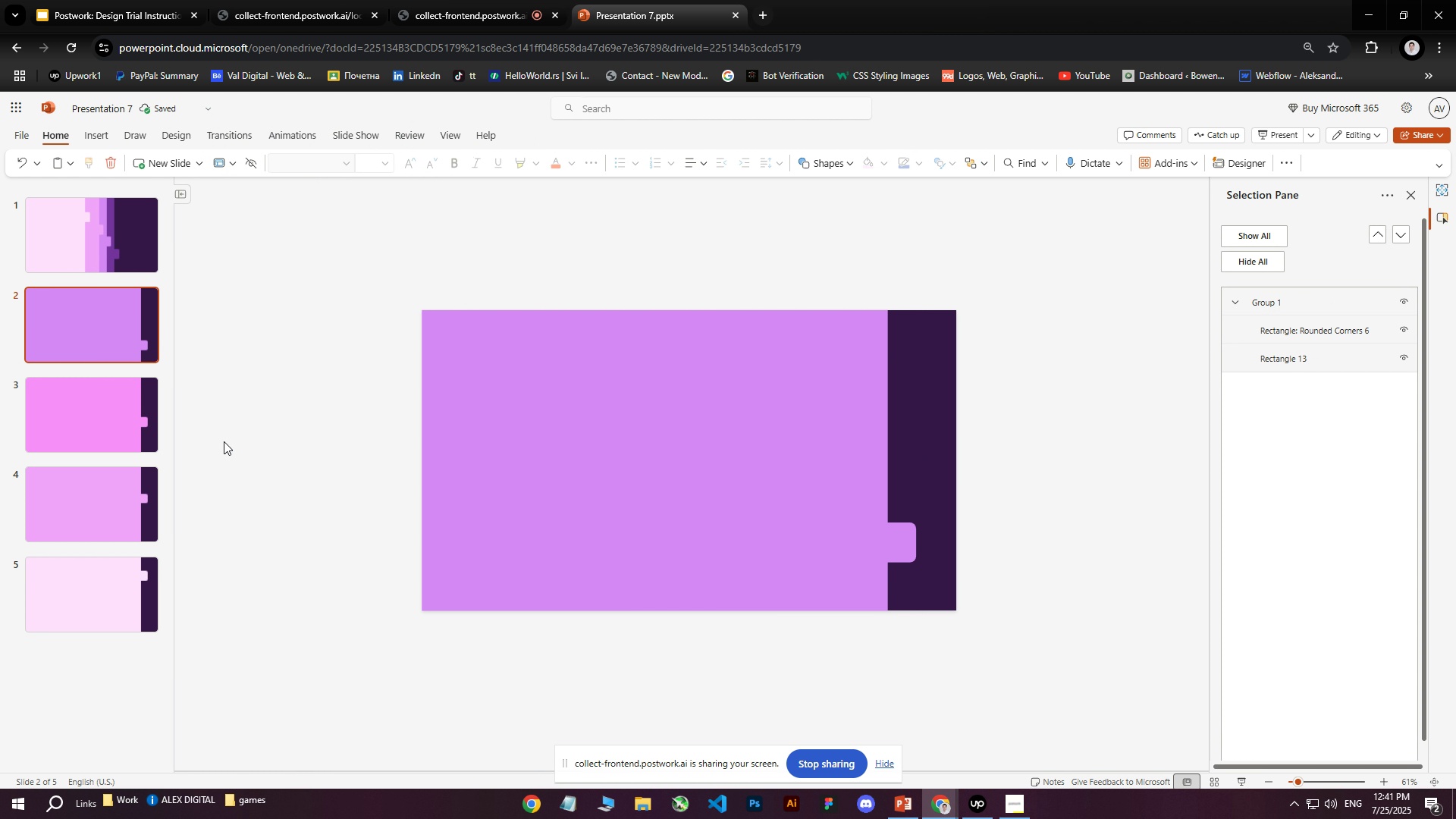 
left_click([49, 426])
 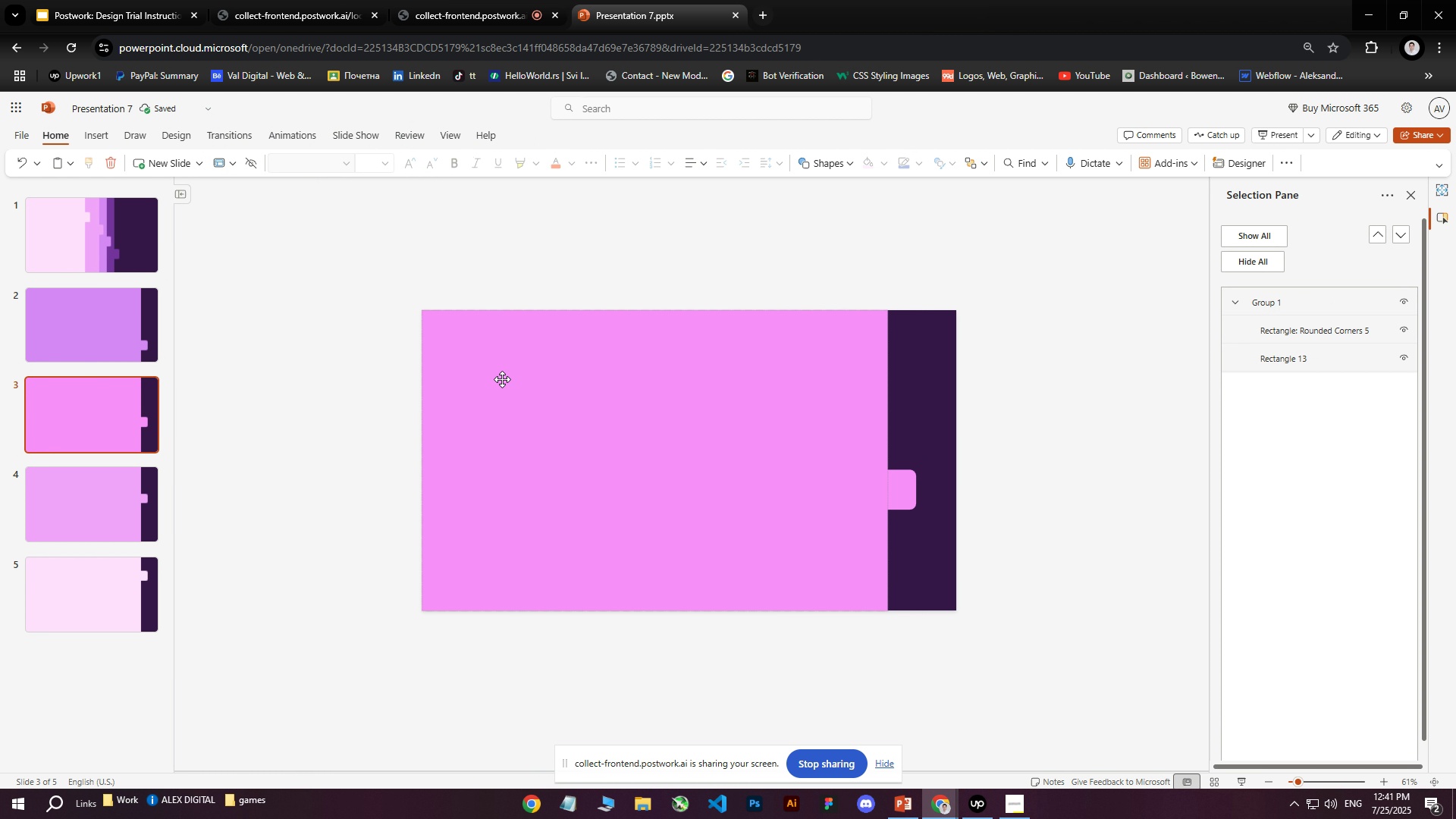 
left_click([531, 372])
 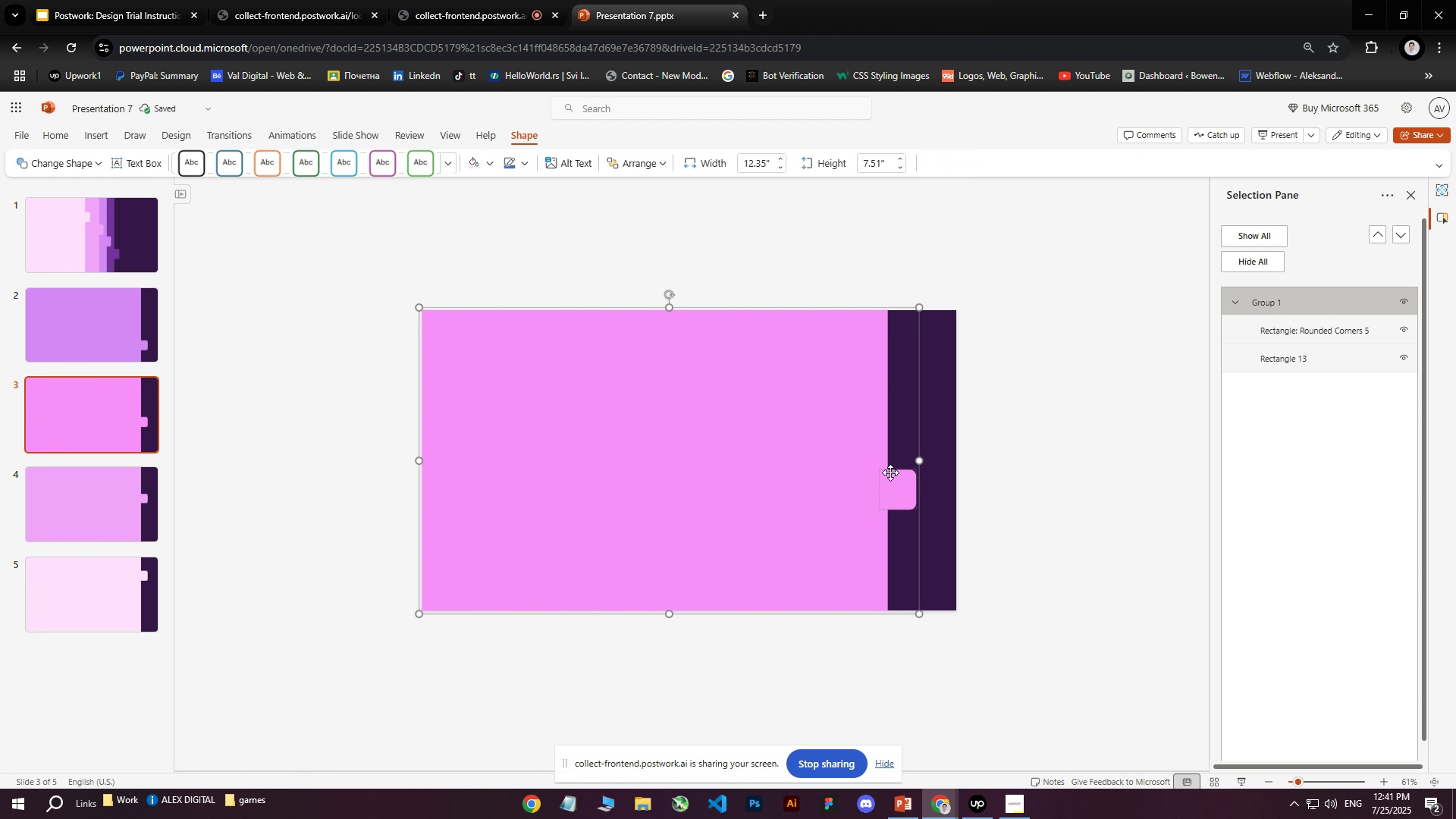 
key(Shift+ShiftLeft)
 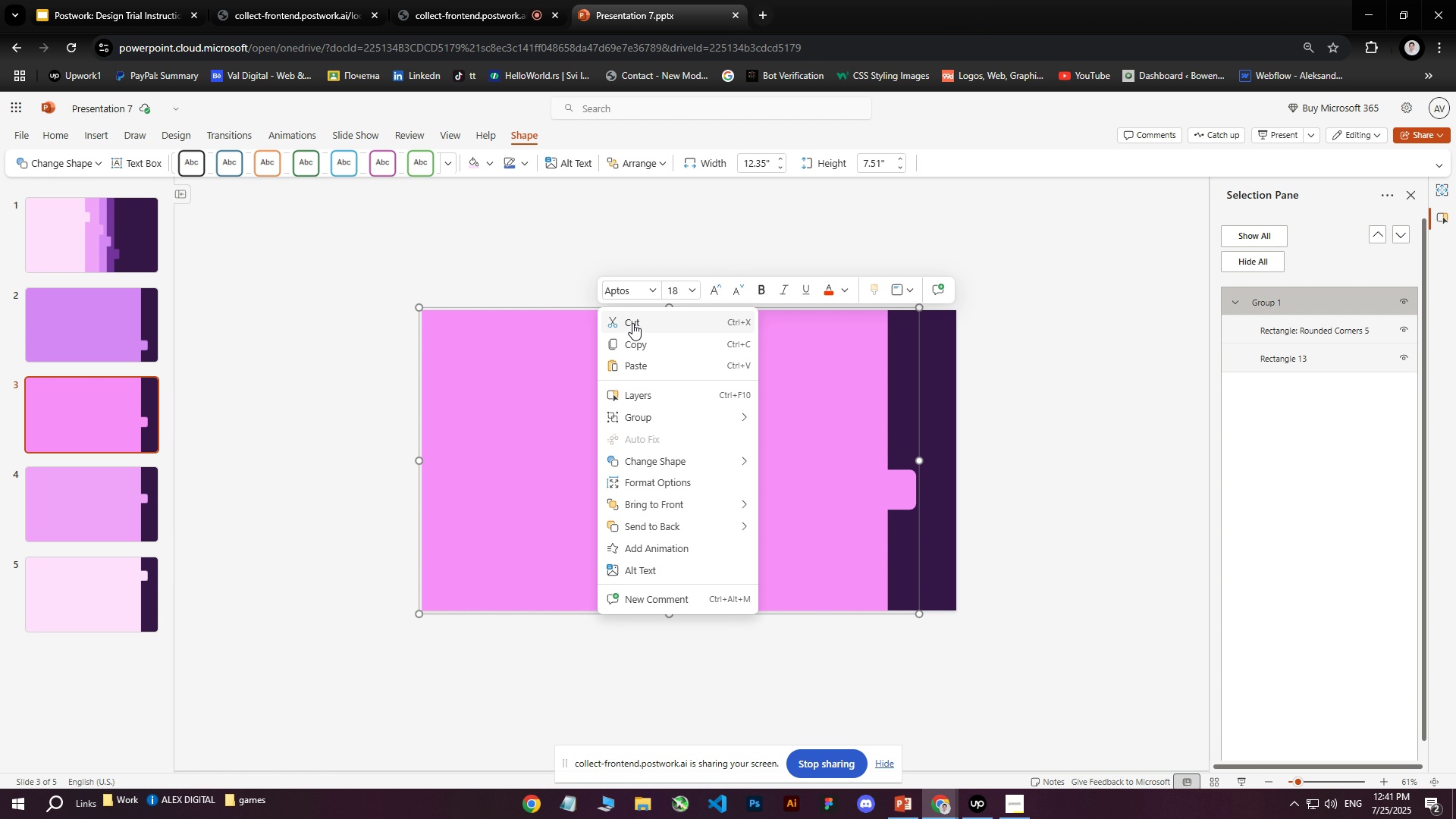 
left_click([648, 340])
 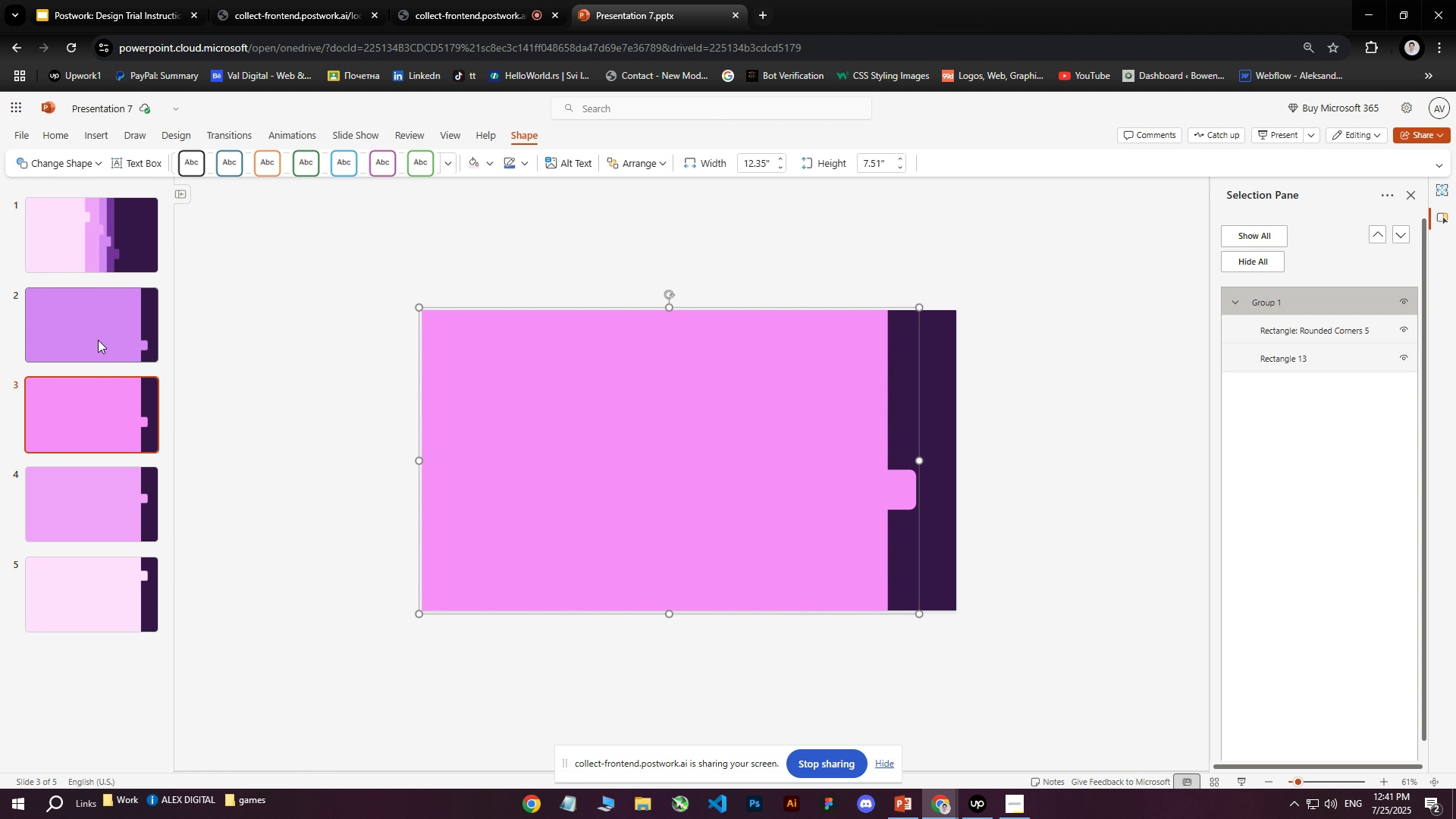 
left_click([97, 340])
 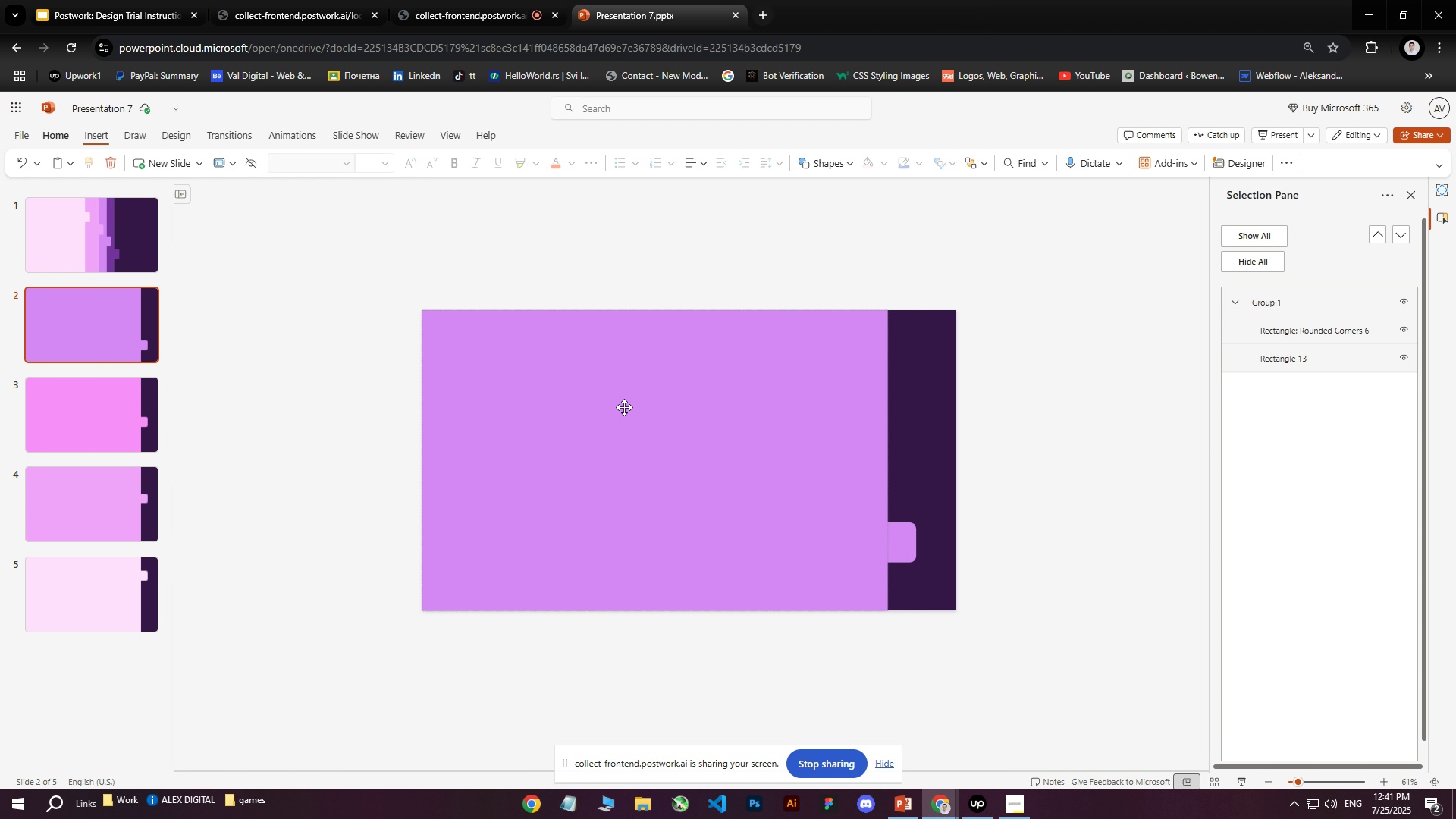 
key(Control+V)
 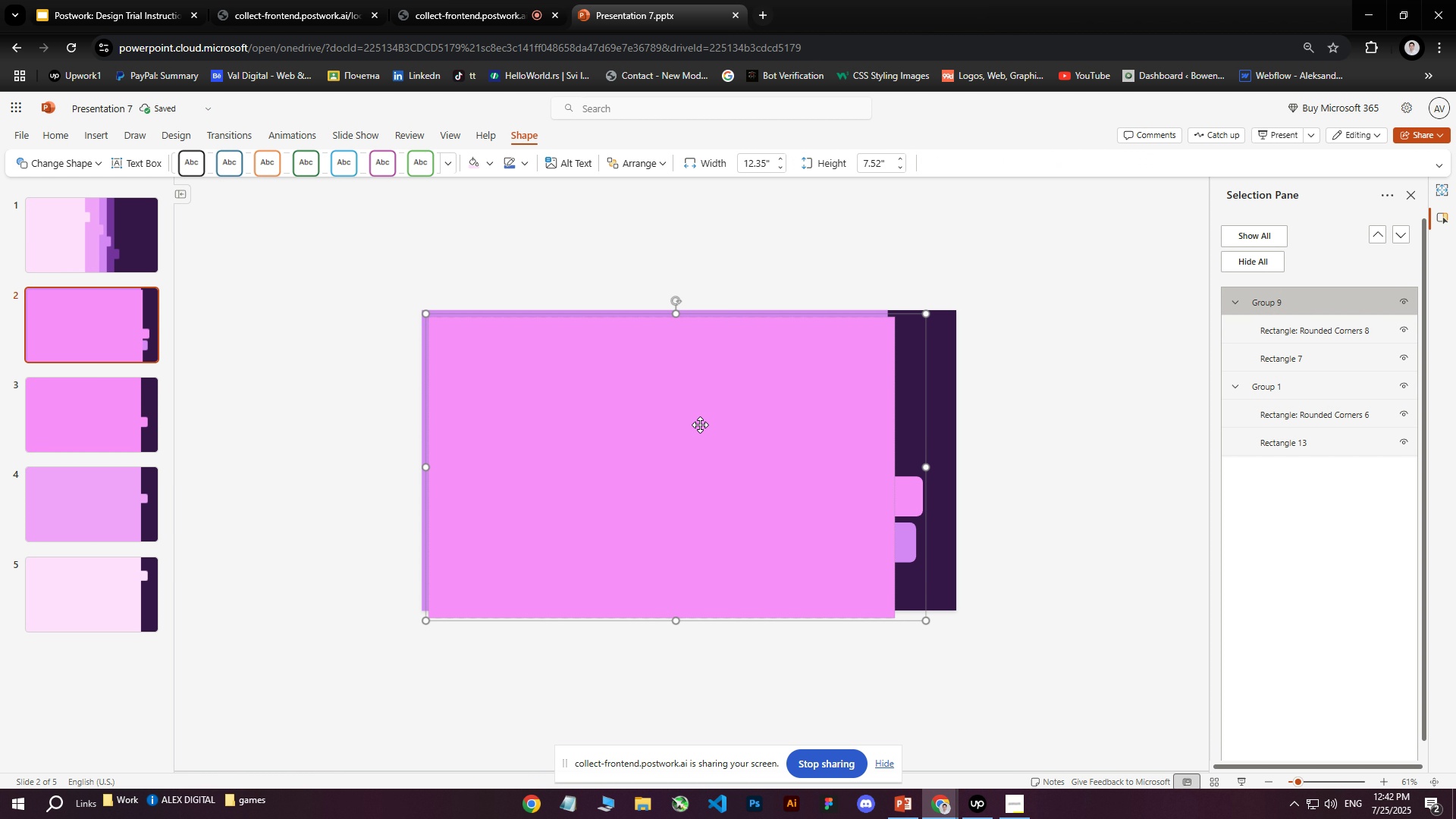 
left_click_drag(start_coordinate=[723, 450], to_coordinate=[714, 441])
 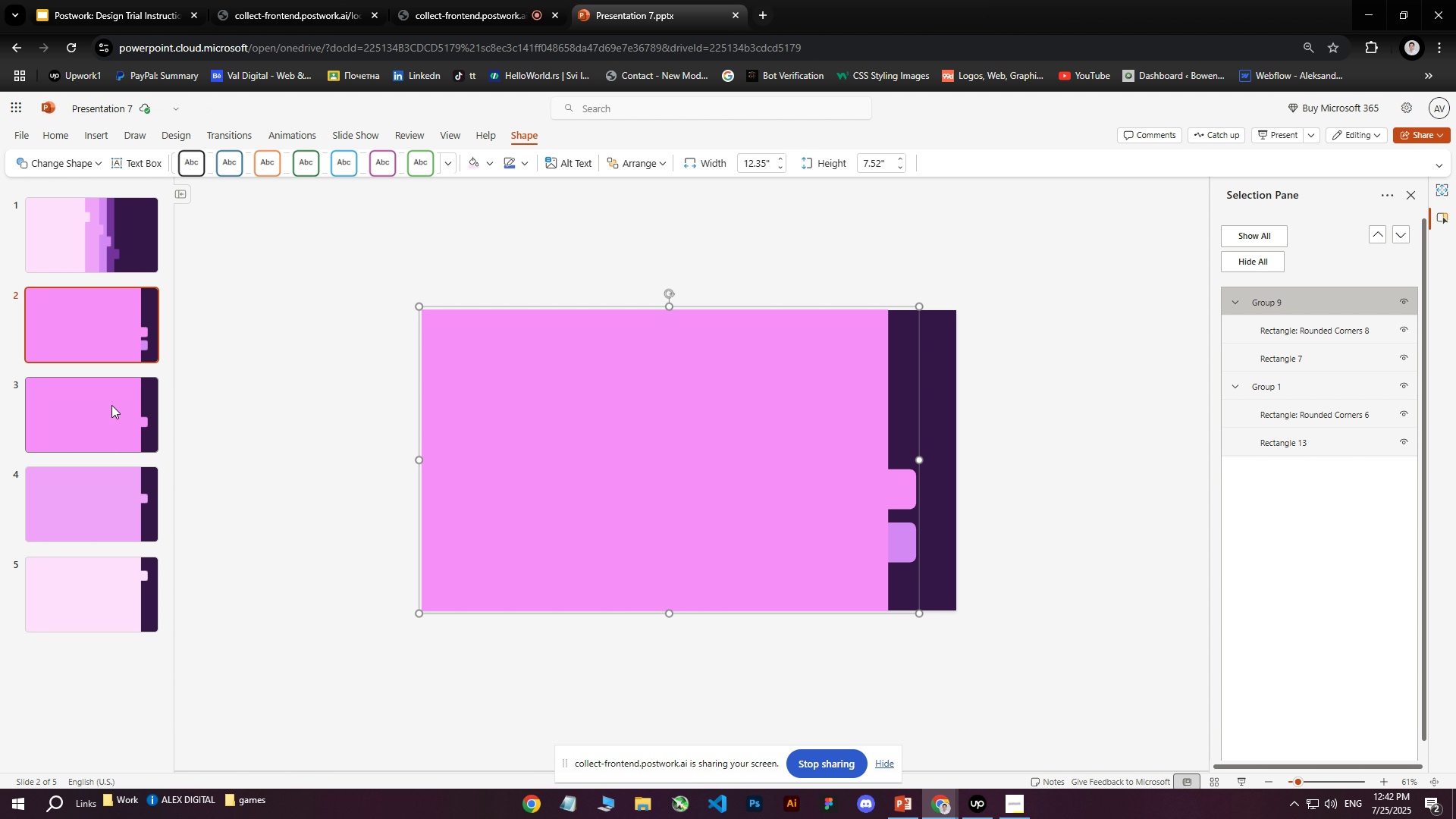 
wait(5.87)
 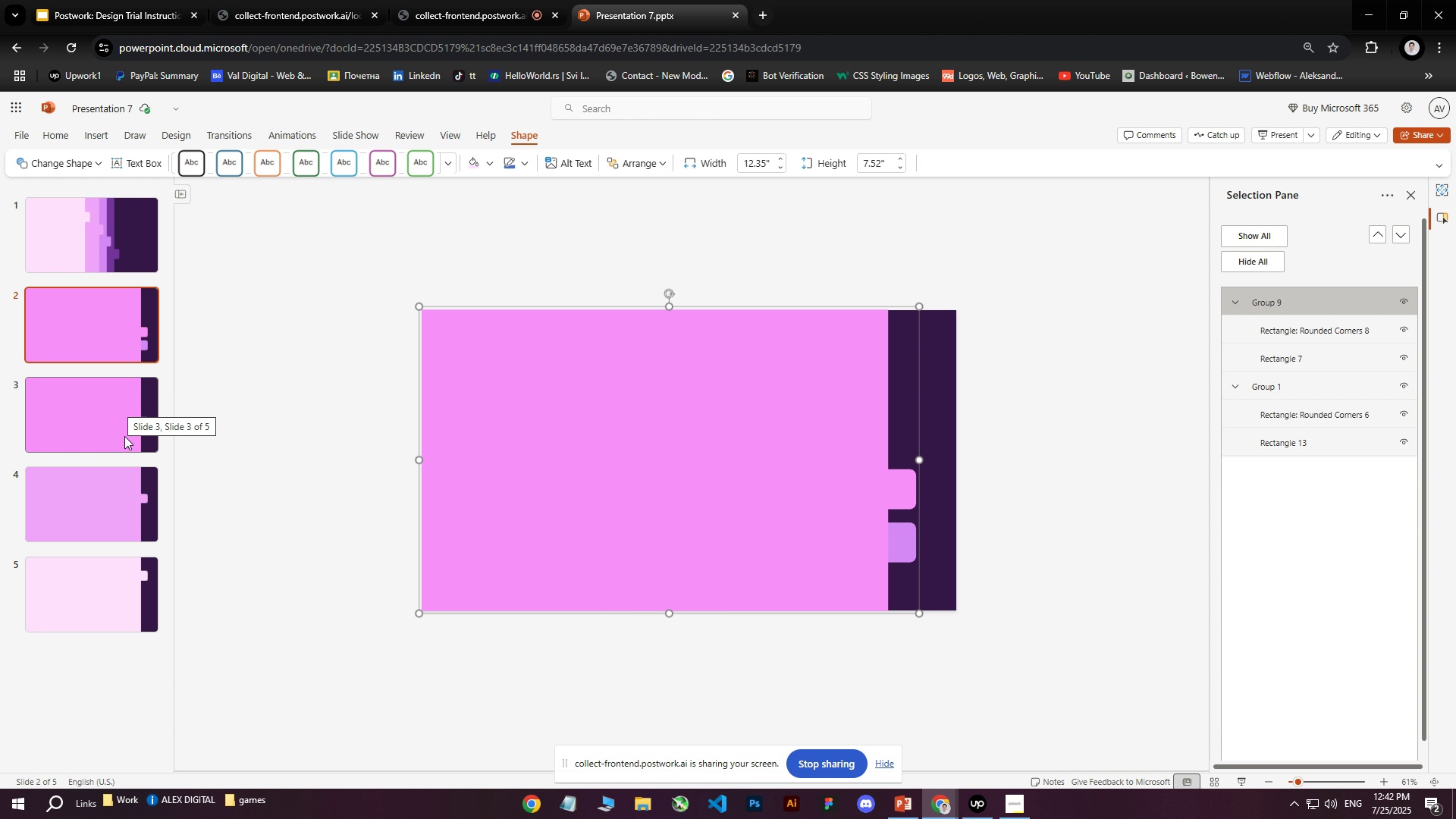 
left_click([113, 418])
 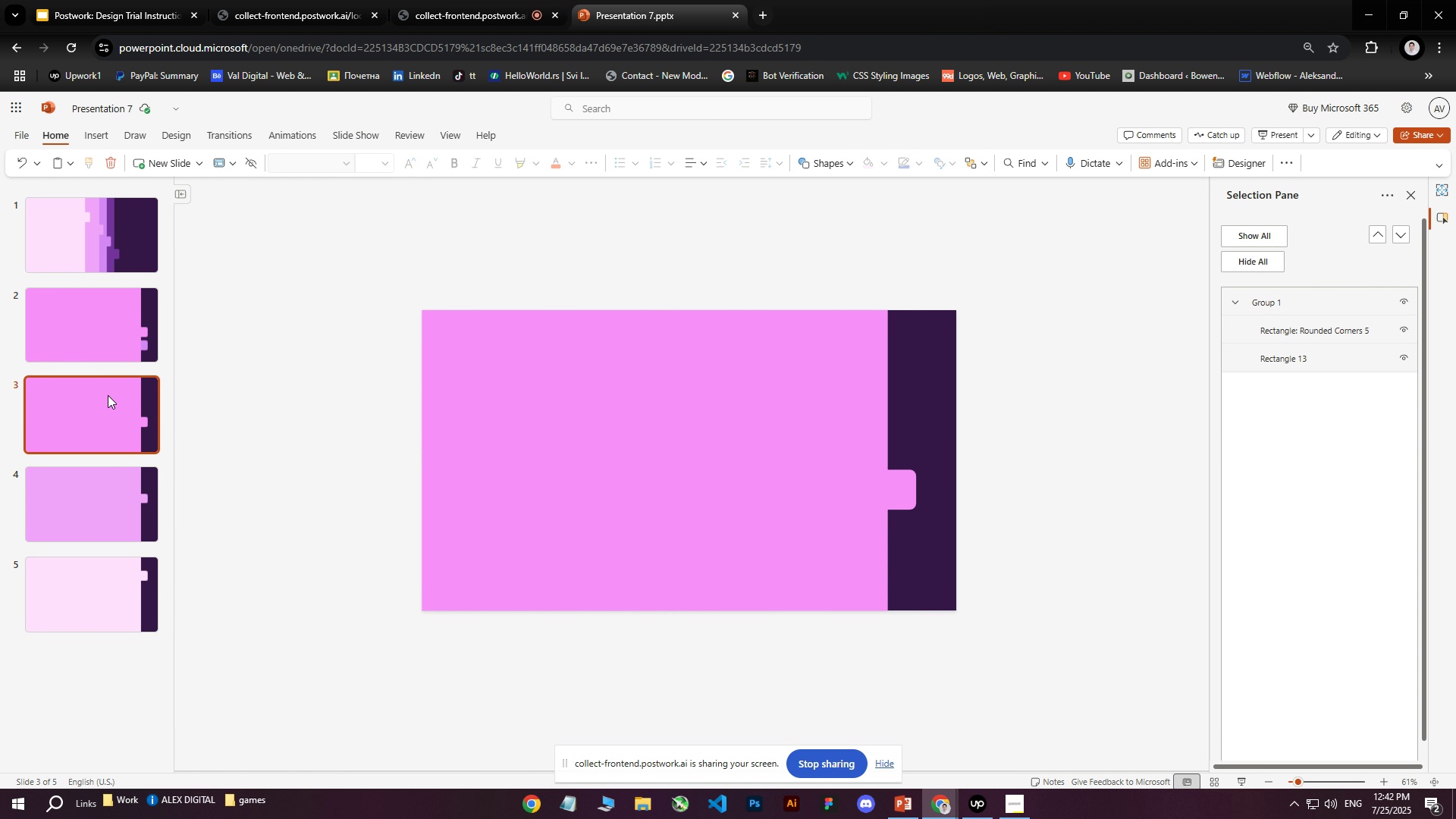 
left_click([104, 249])
 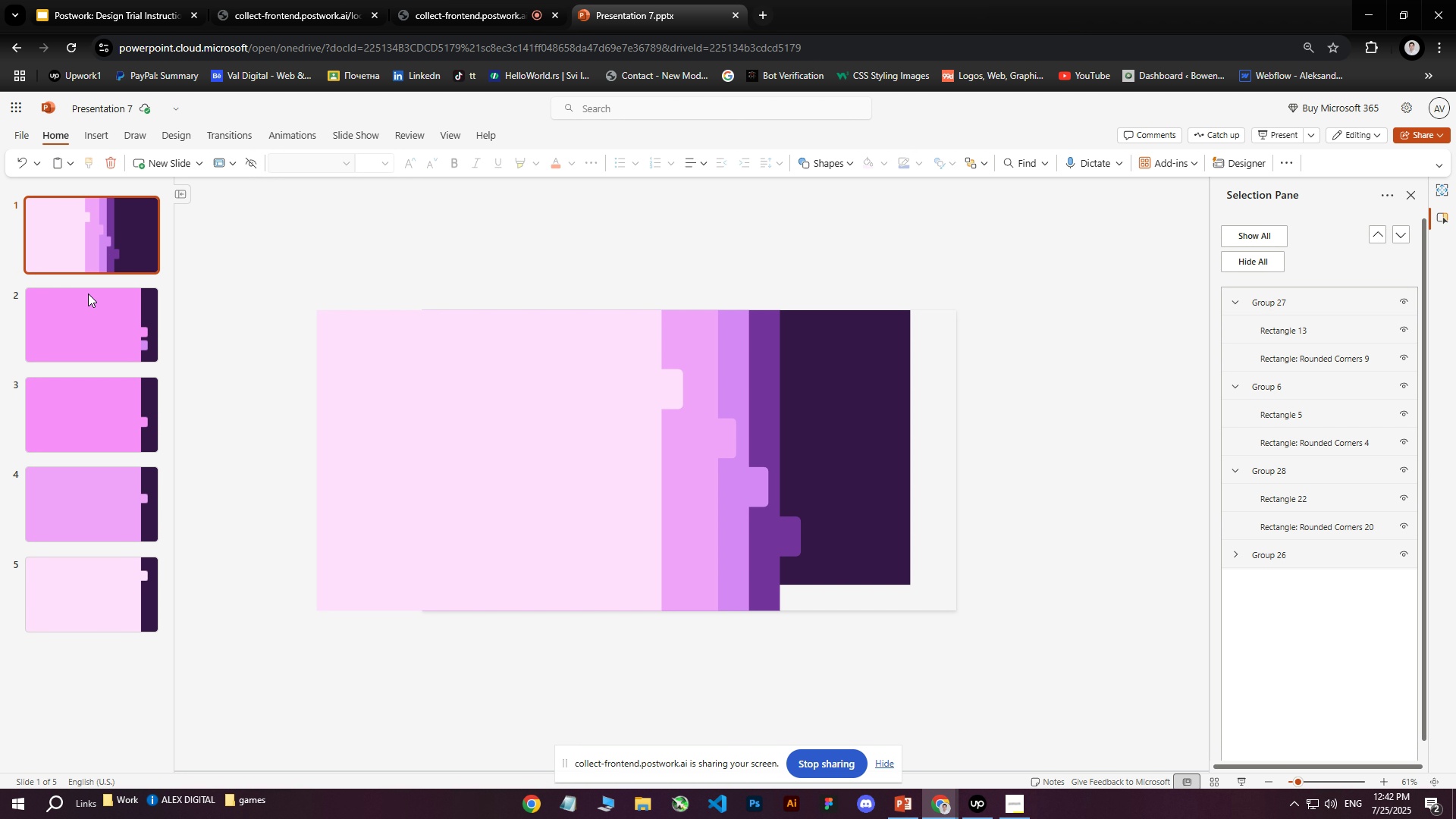 
key(Delete)
 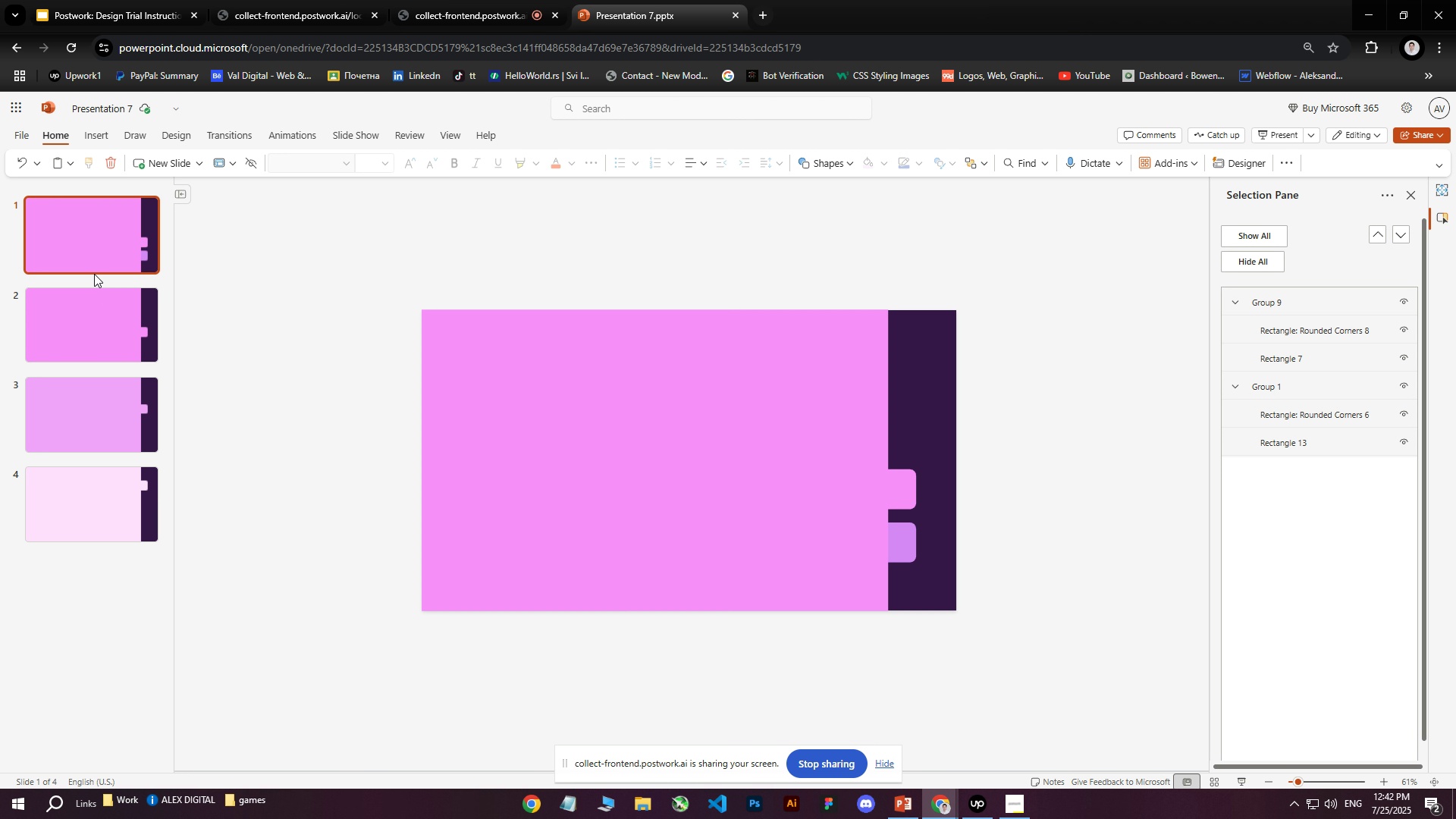 
mouse_move([99, 265])
 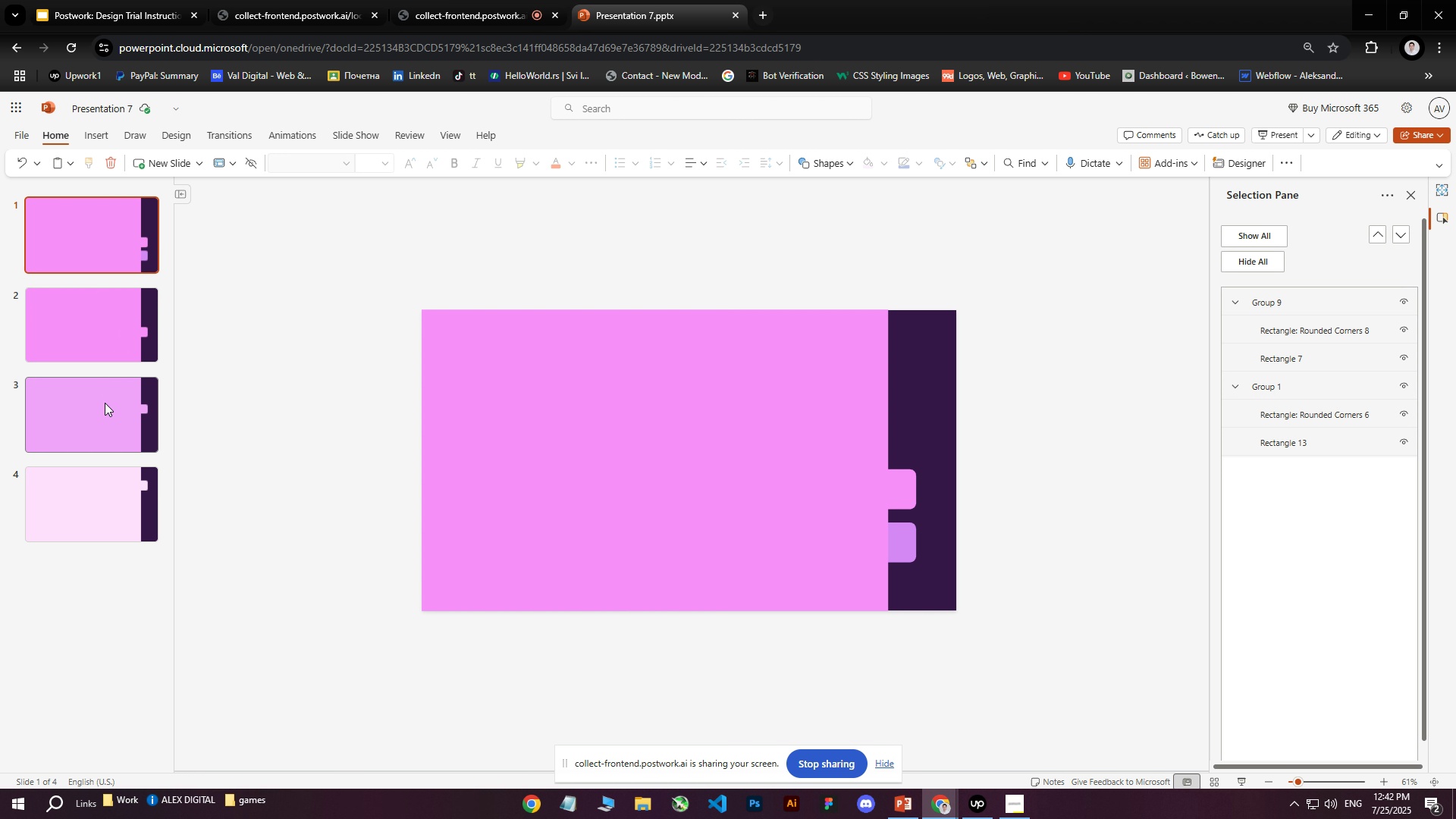 
left_click([105, 409])
 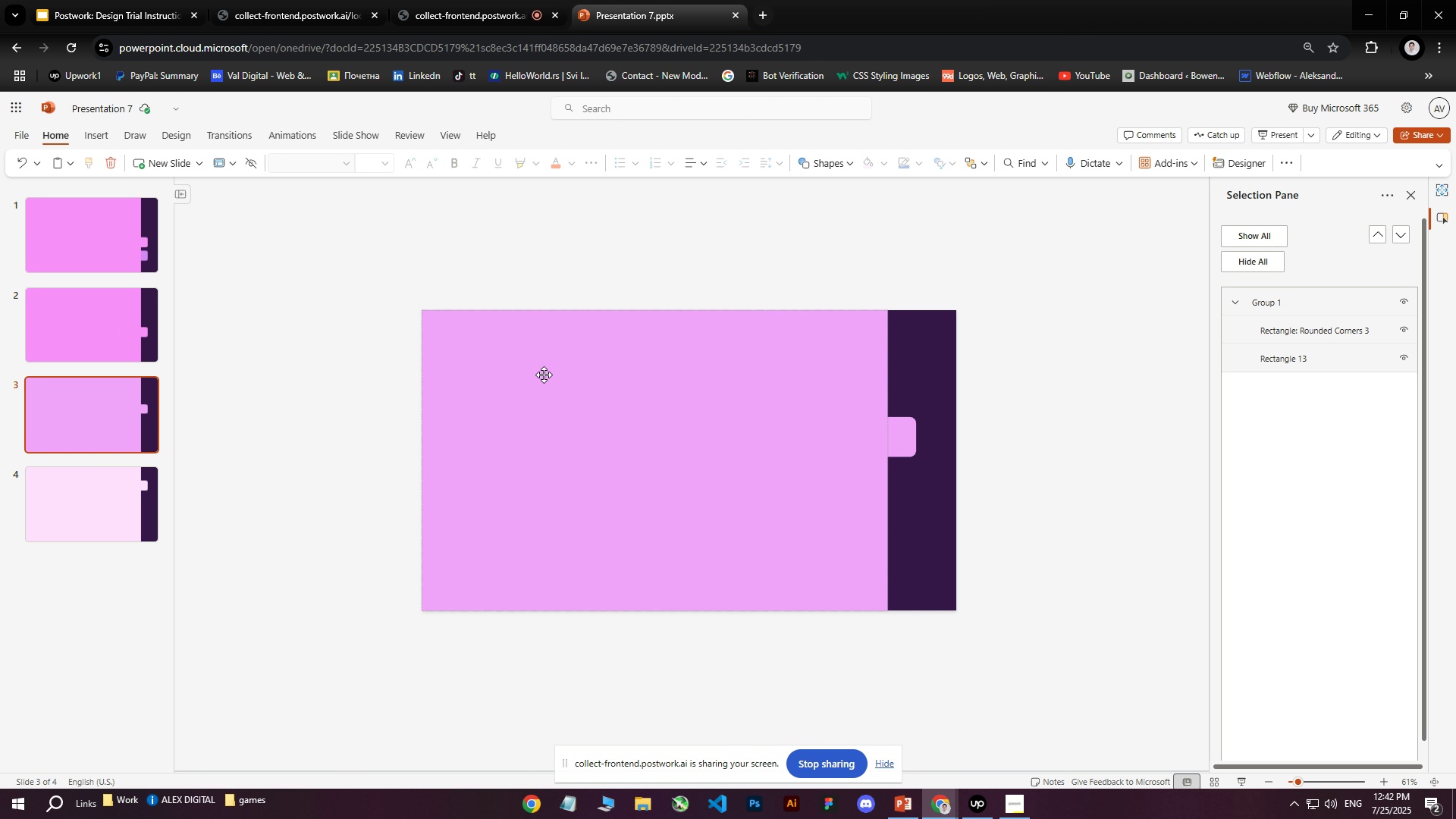 
left_click_drag(start_coordinate=[340, 245], to_coordinate=[939, 693])
 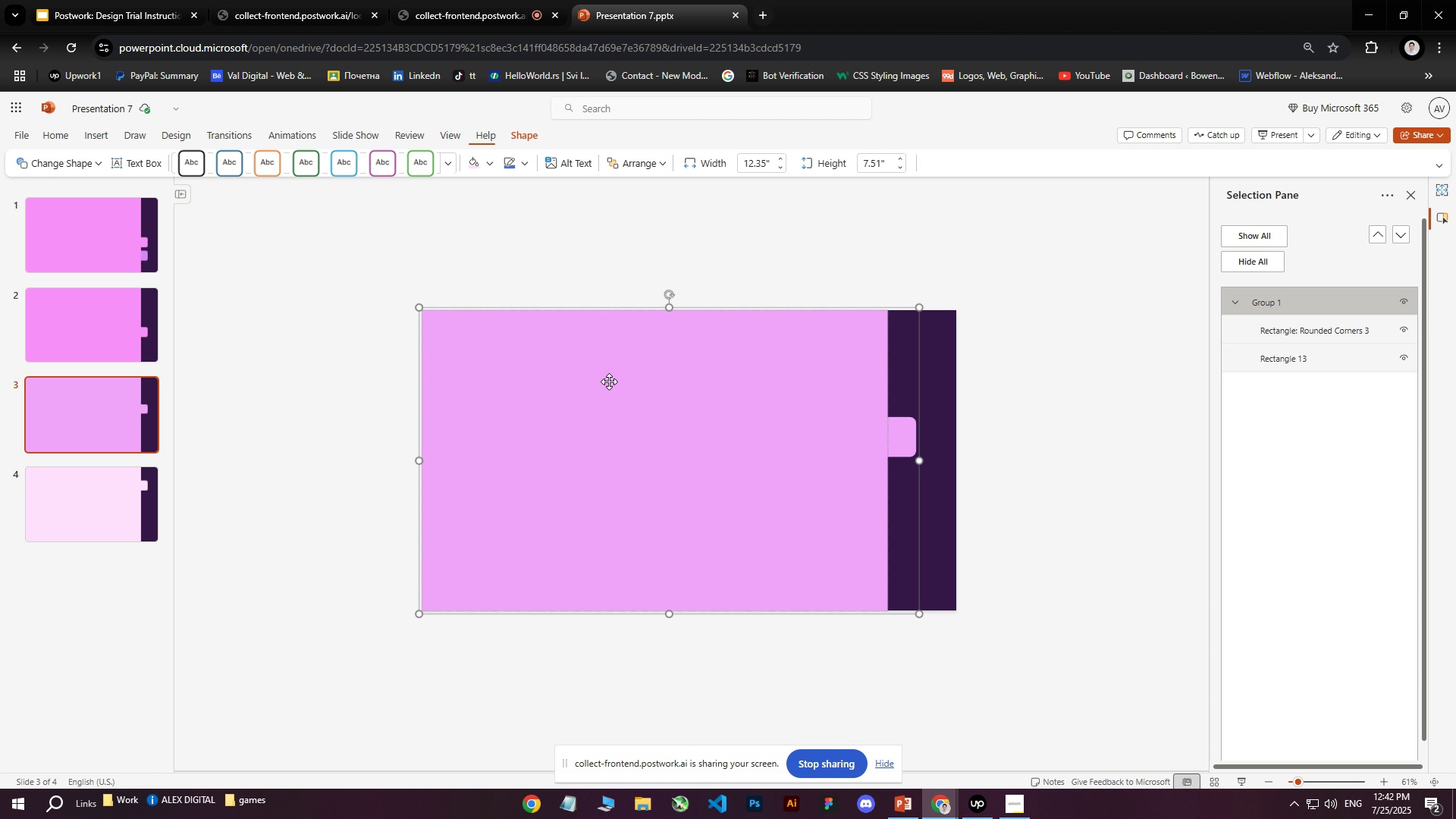 
right_click([601, 366])
 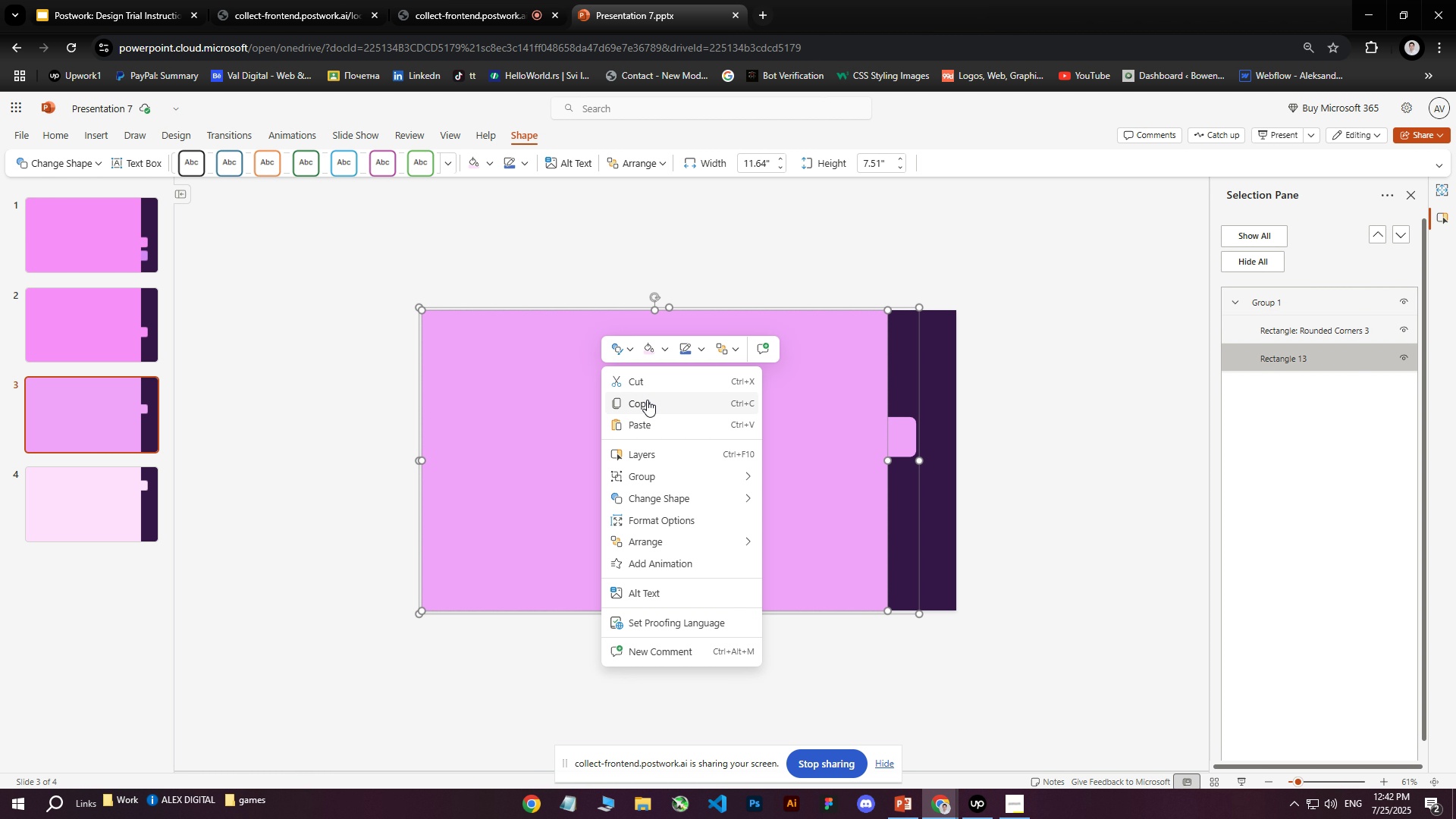 
left_click([487, 283])
 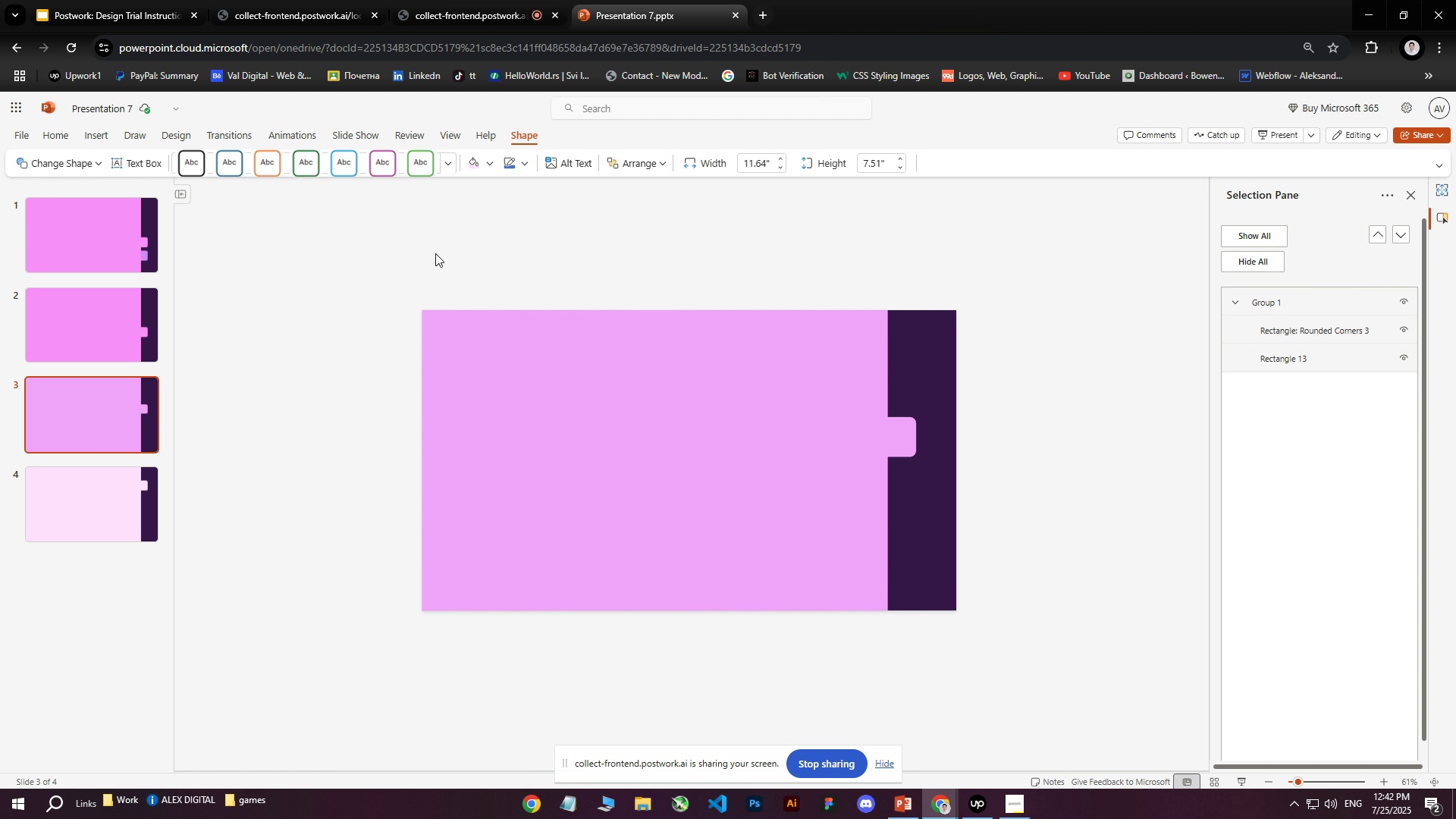 
left_click_drag(start_coordinate=[381, 238], to_coordinate=[1213, 770])
 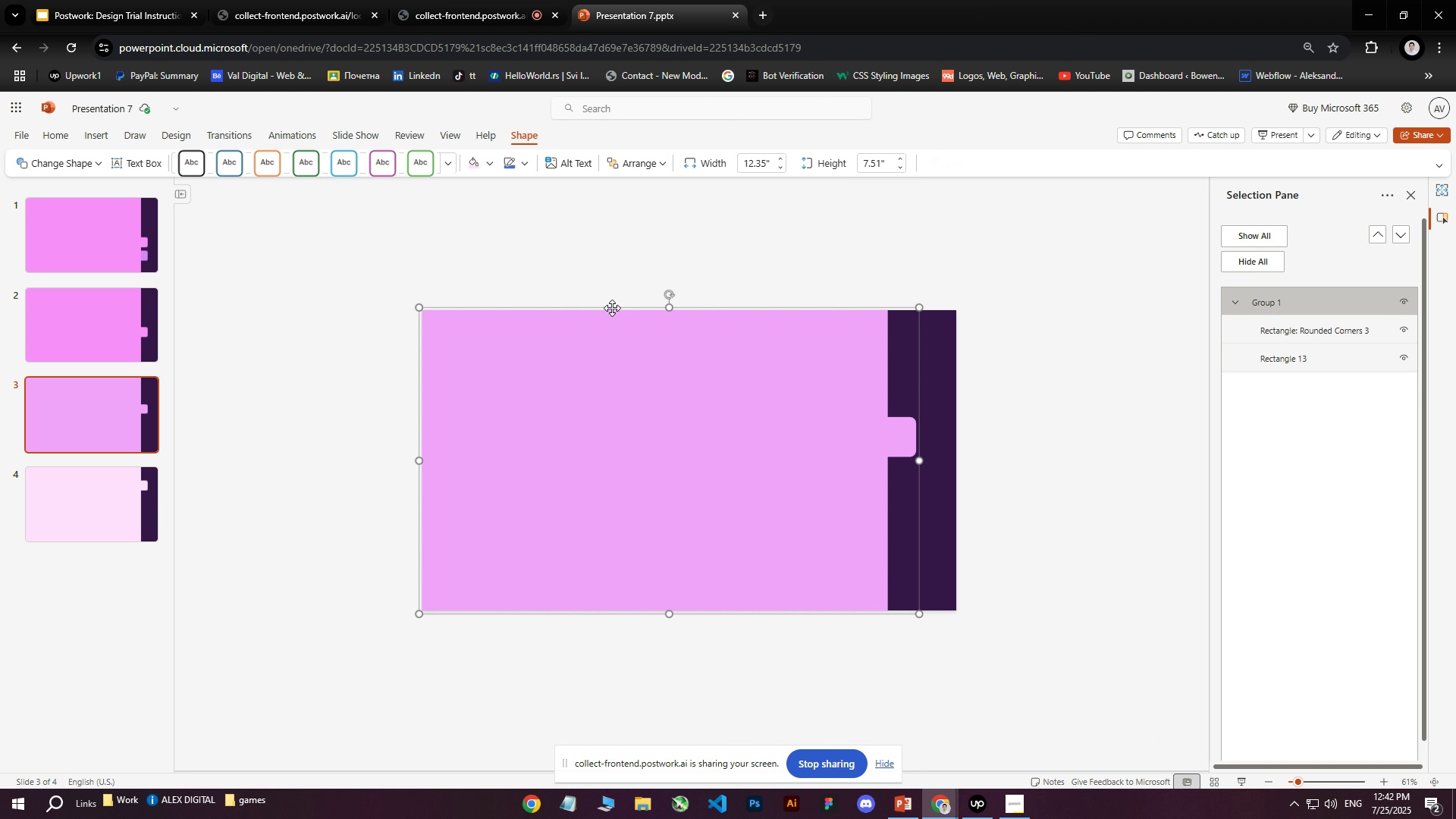 
right_click([613, 307])
 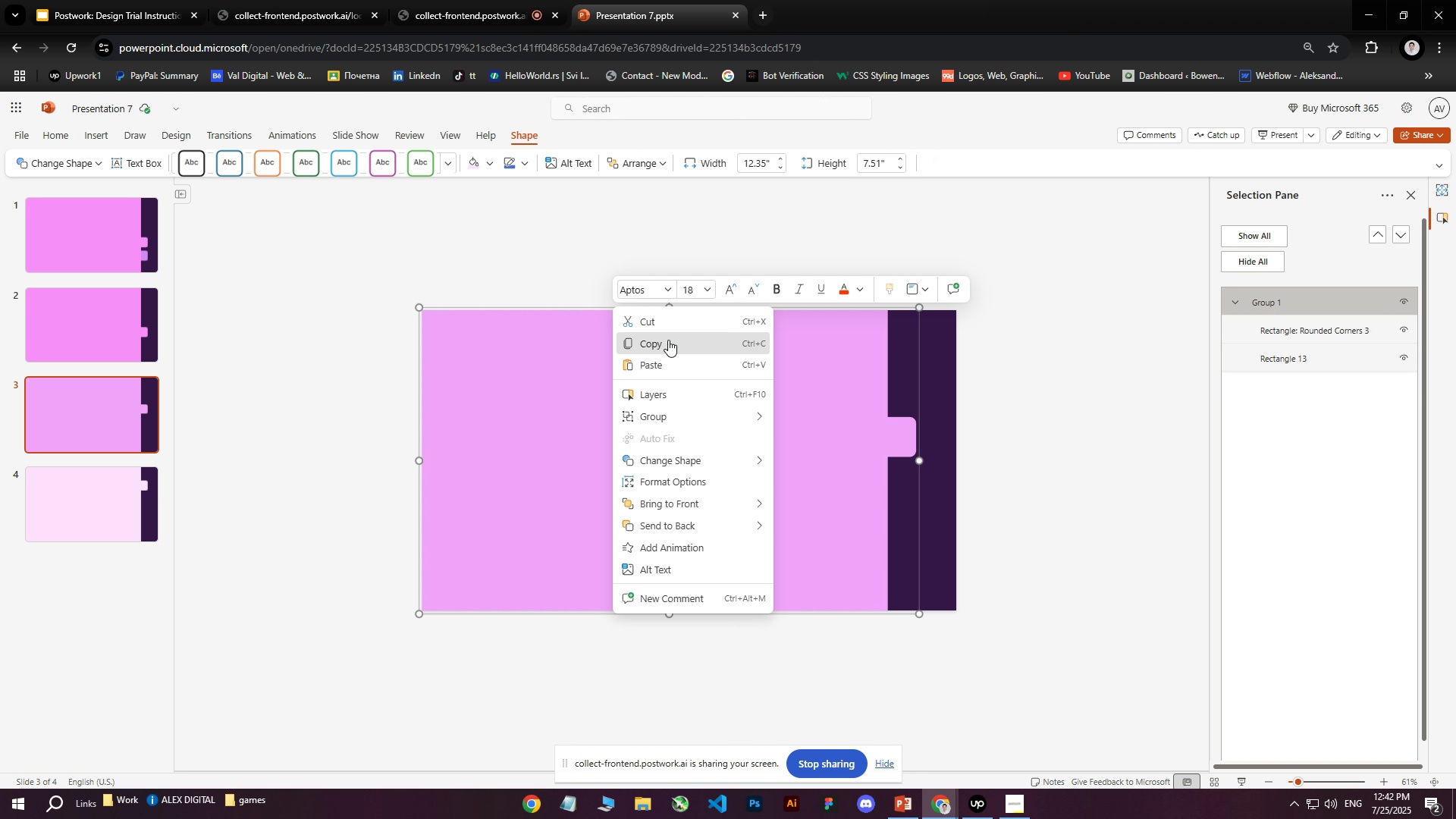 
left_click([668, 340])
 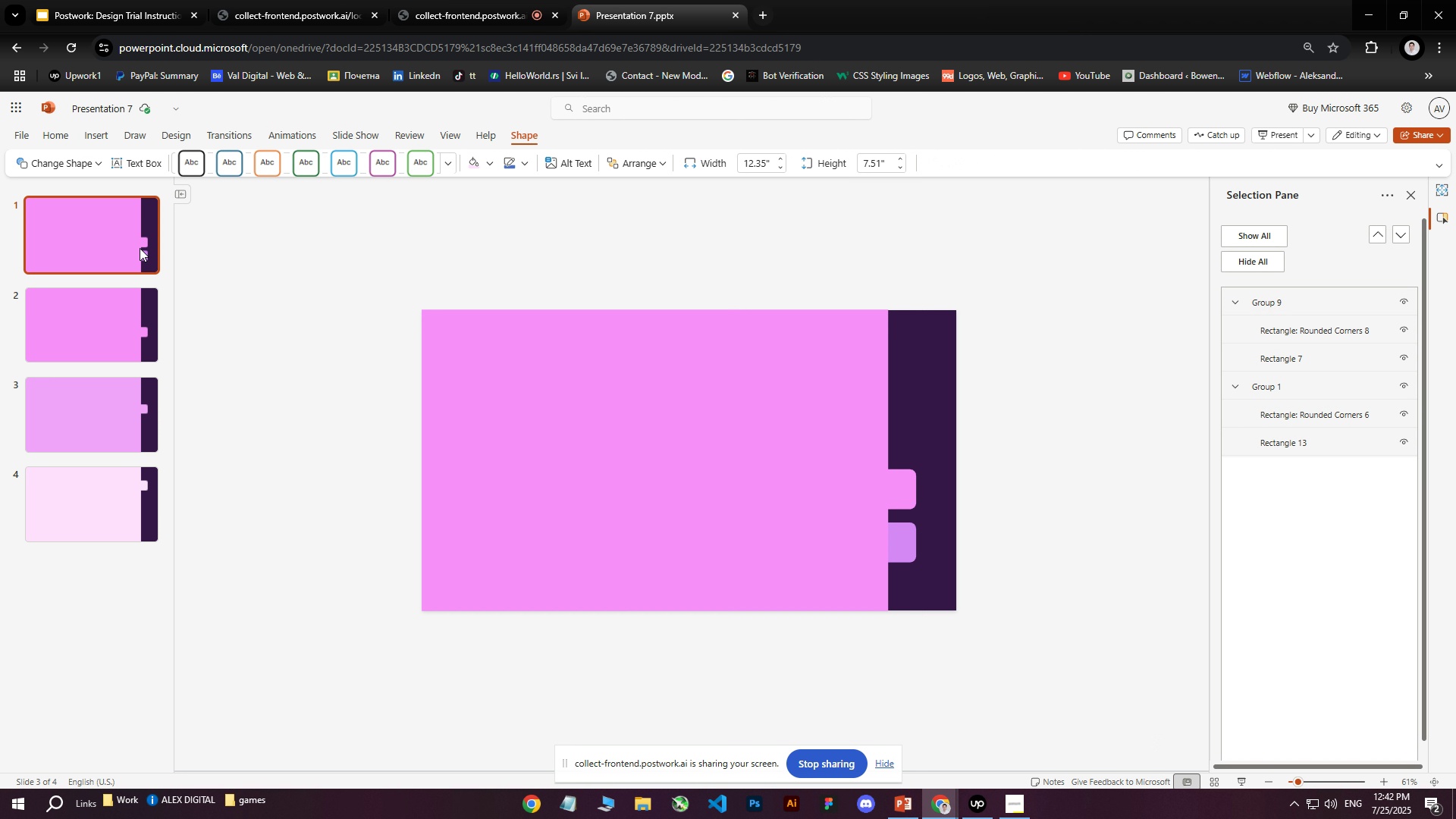 
left_click([140, 248])
 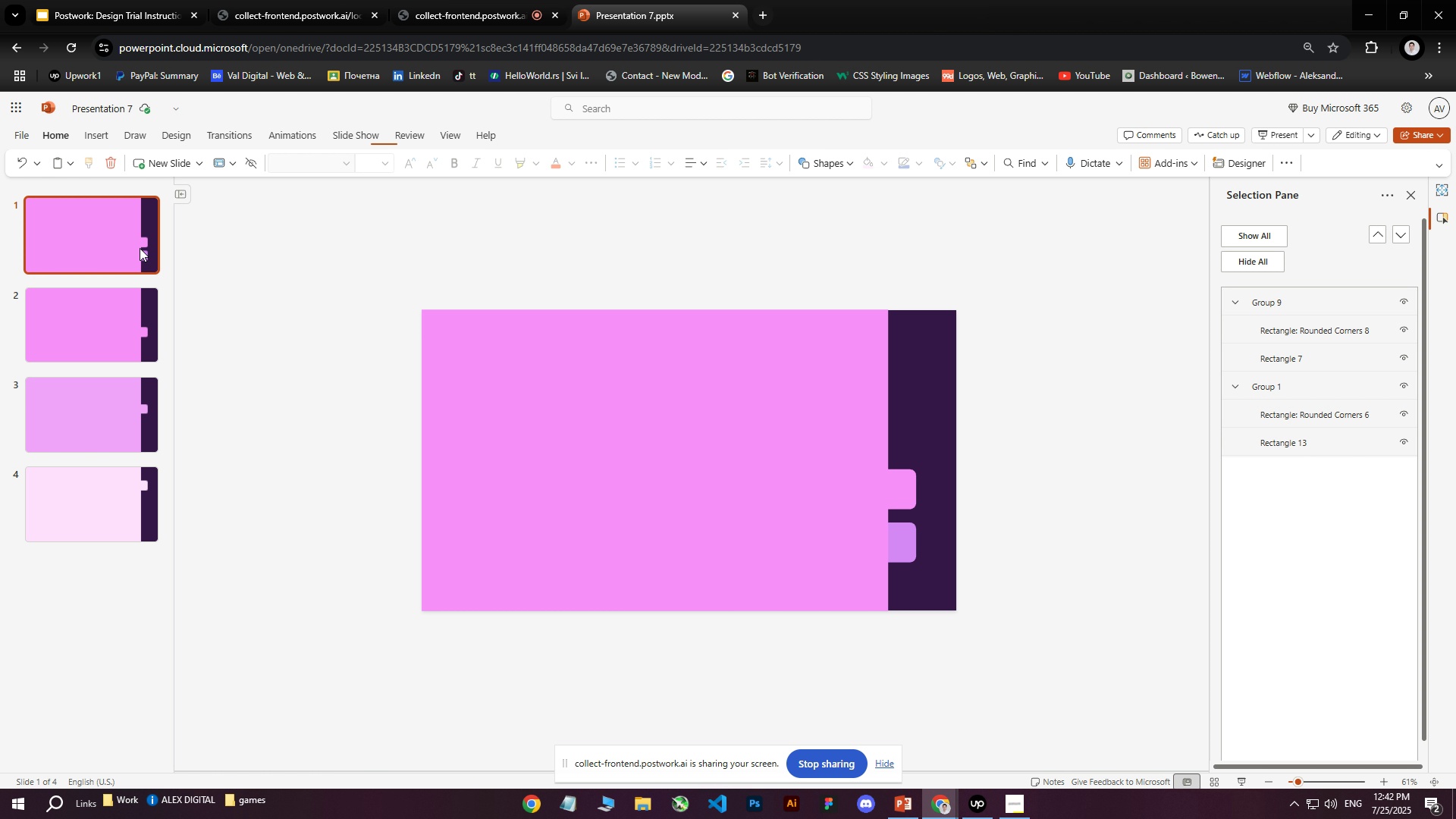 
key(Control+ControlLeft)
 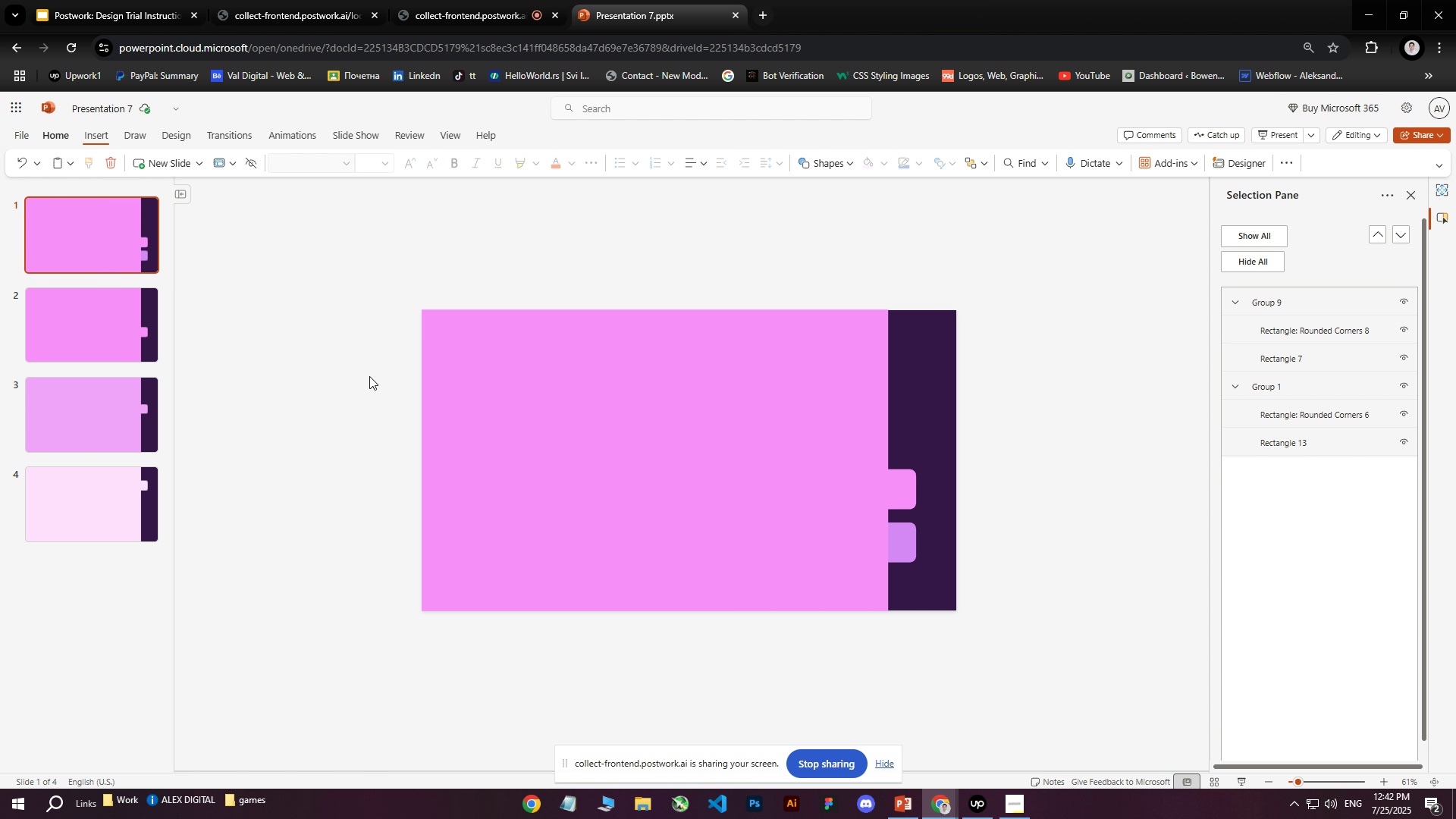 
key(Control+V)
 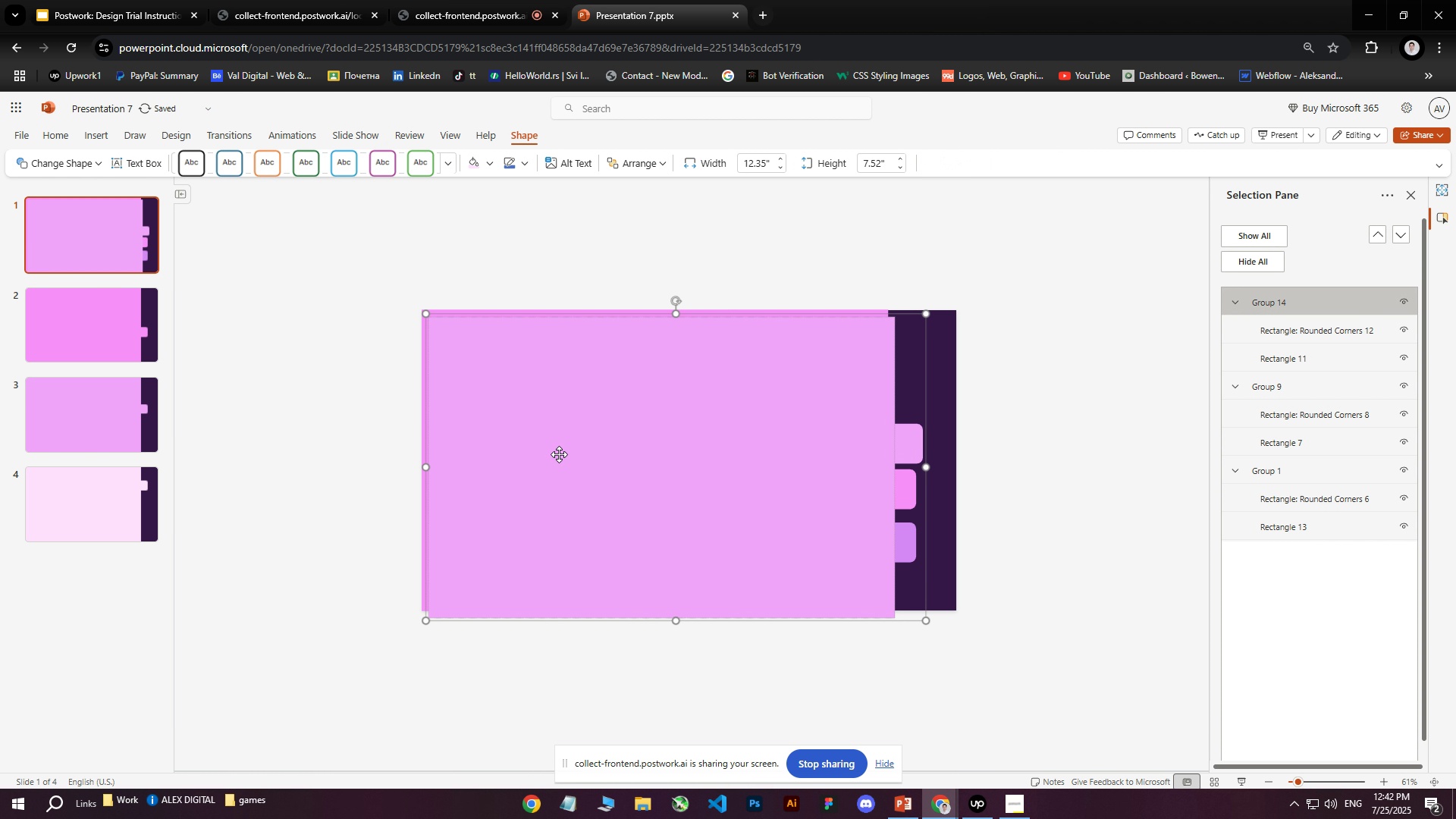 
left_click_drag(start_coordinate=[576, 471], to_coordinate=[568, 463])
 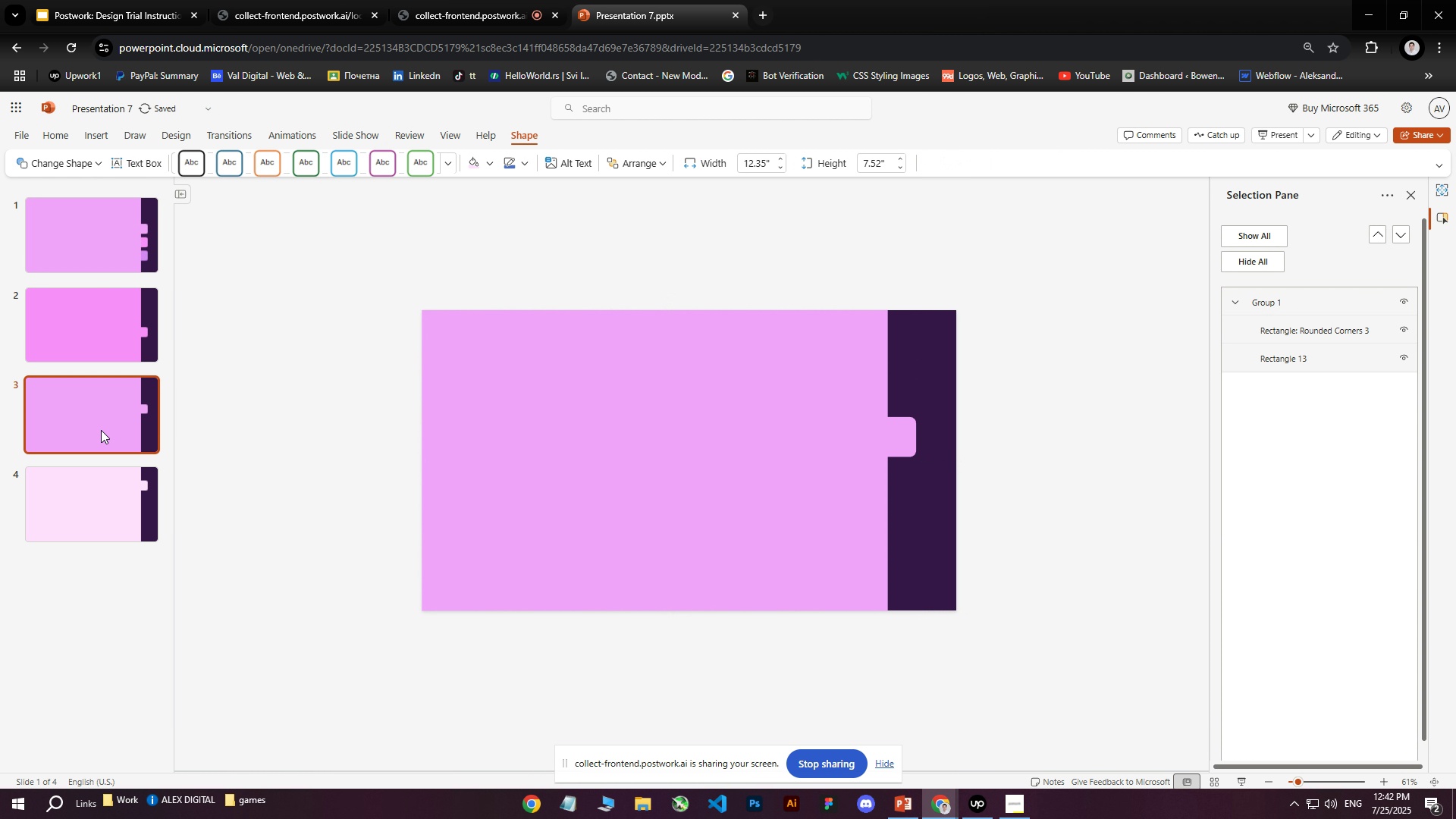 
double_click([111, 497])
 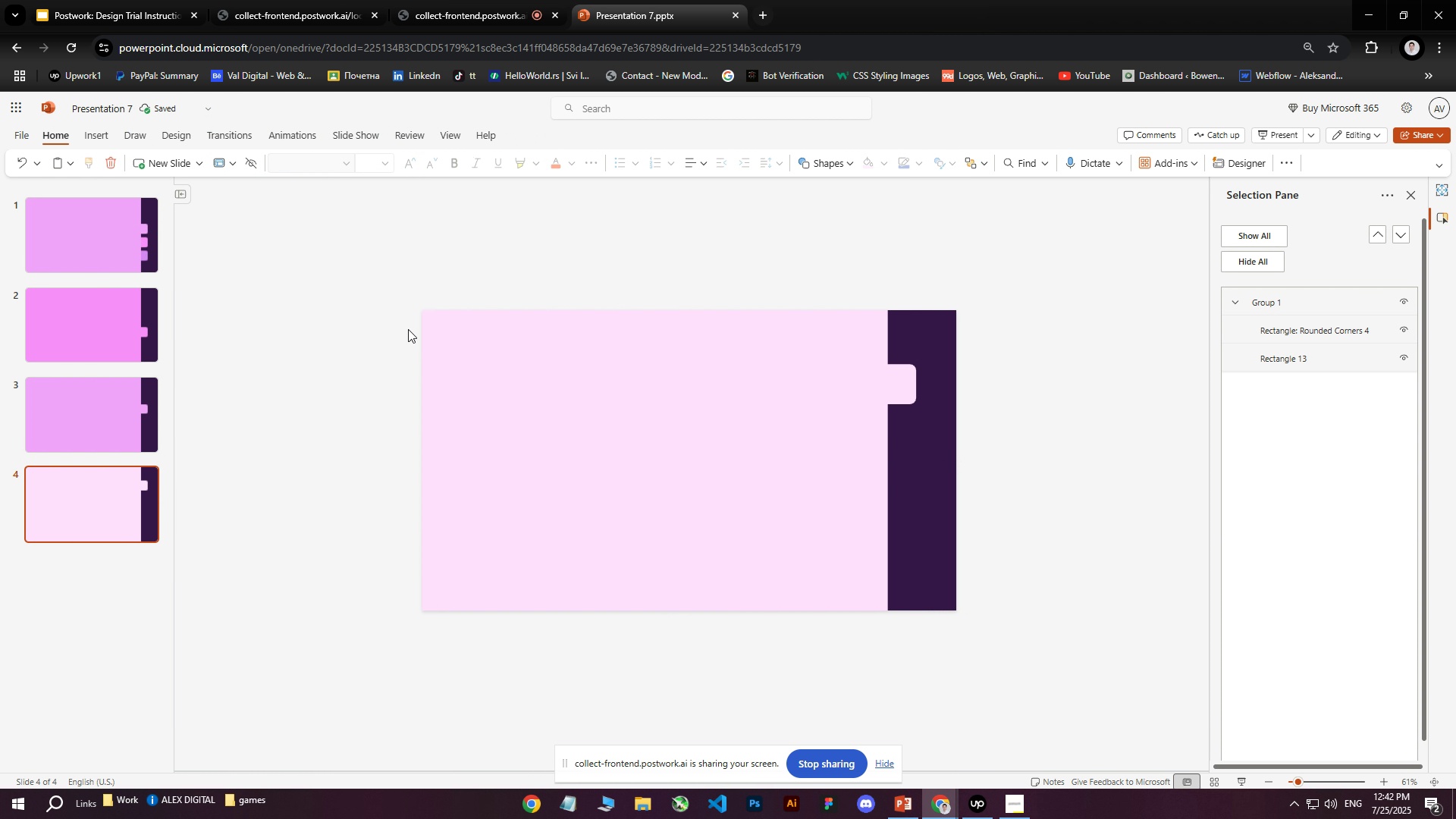 
left_click_drag(start_coordinate=[358, 255], to_coordinate=[948, 670])
 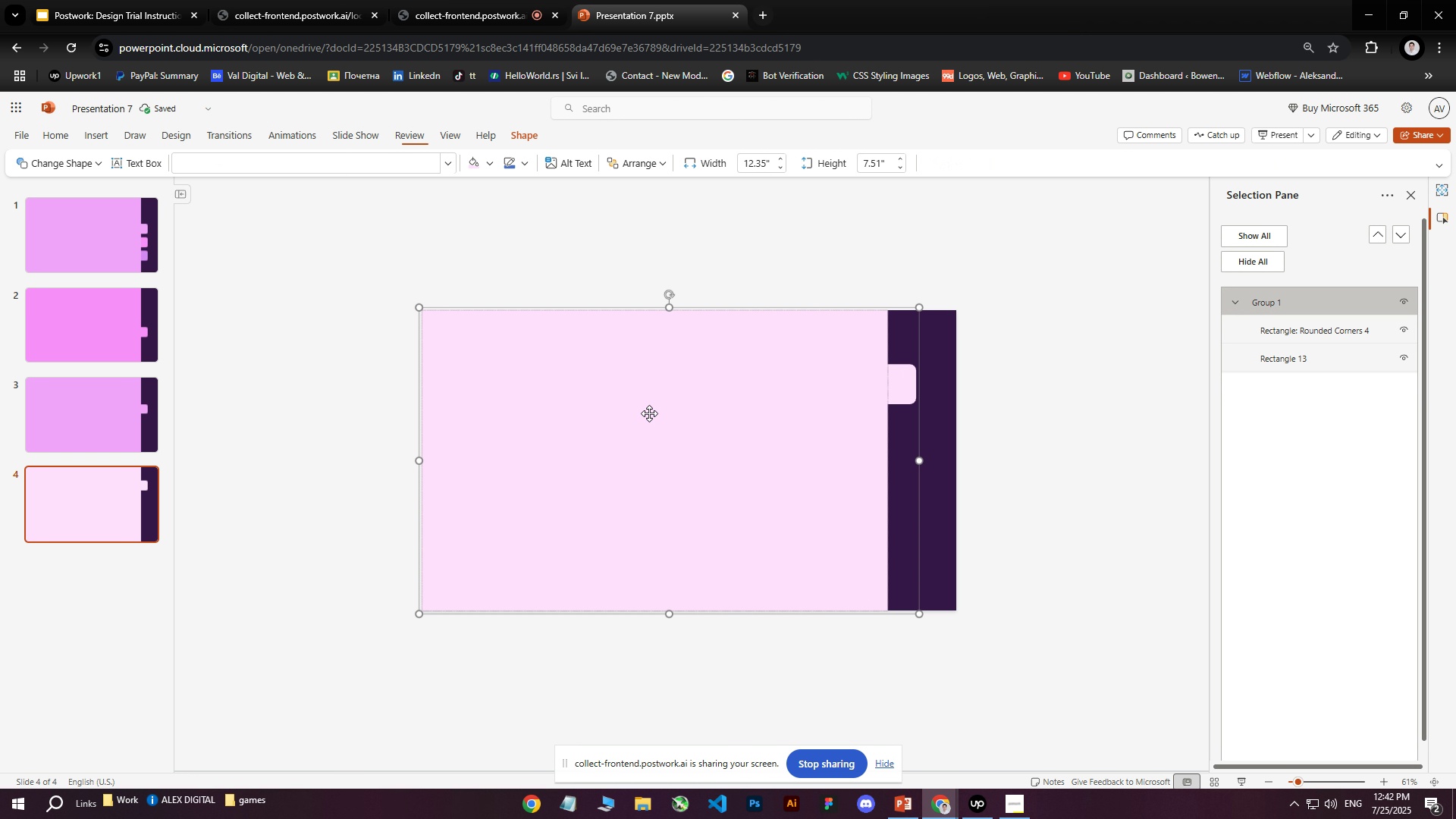 
right_click([649, 413])
 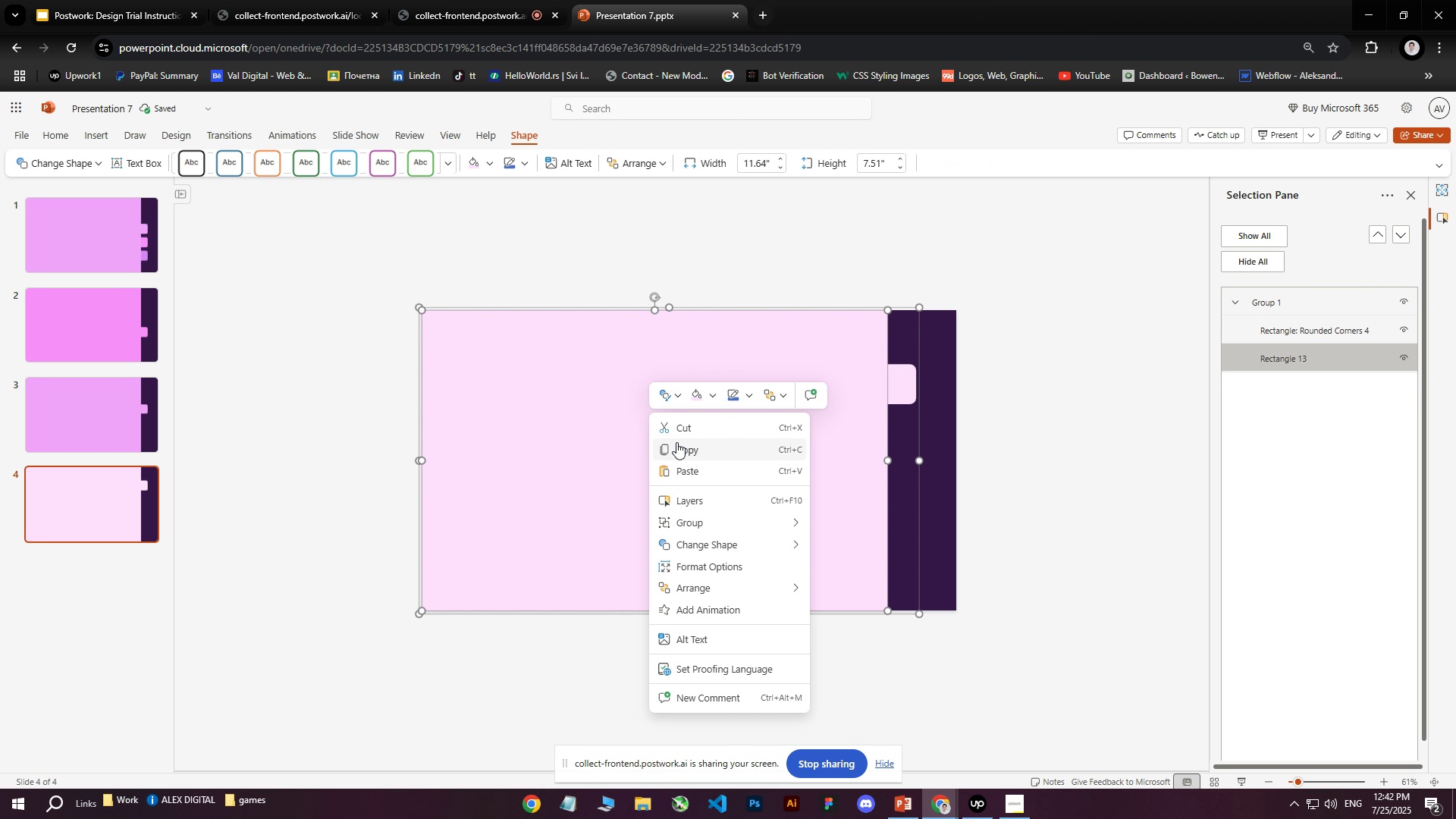 
left_click([676, 447])
 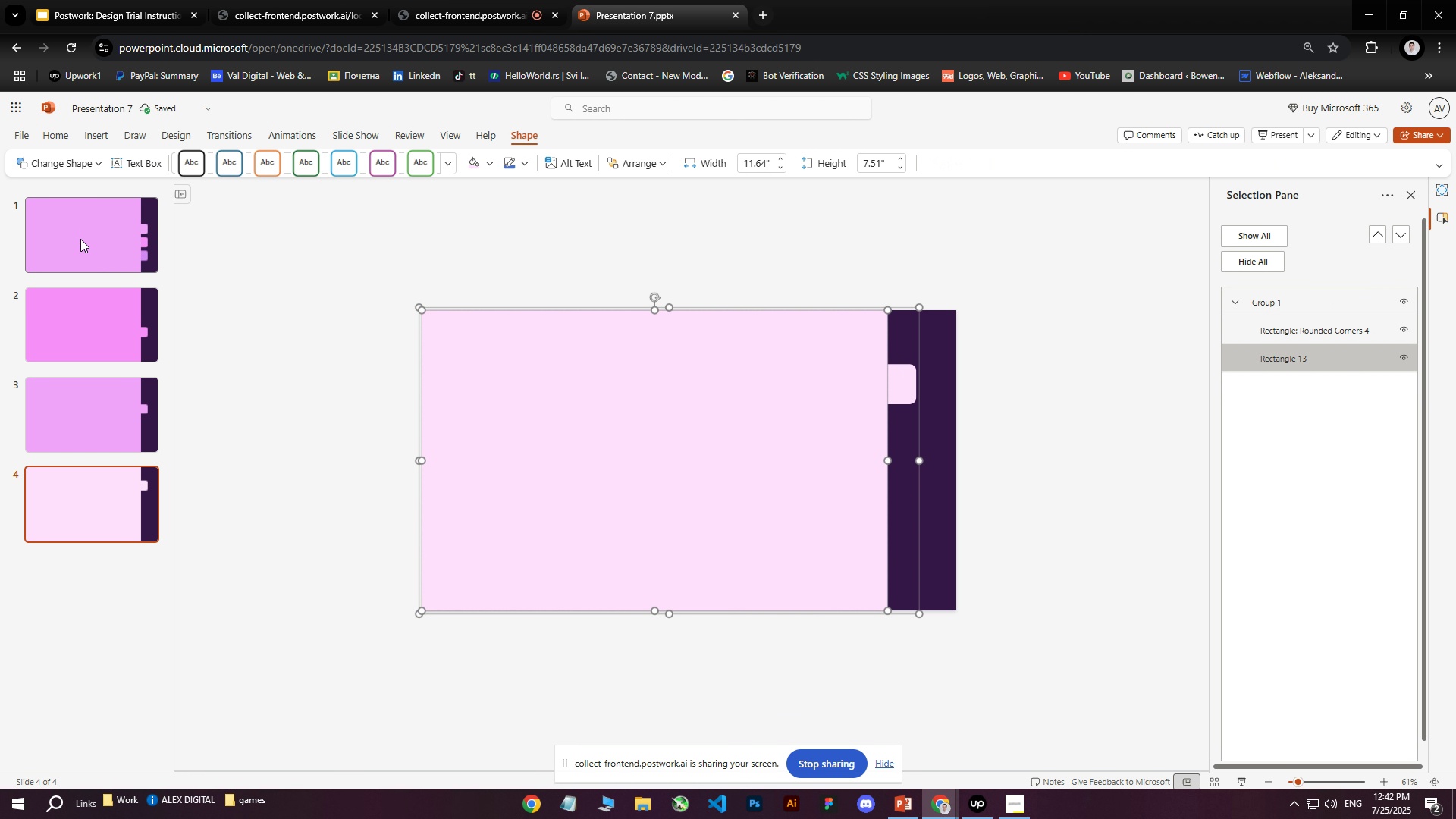 
left_click([76, 234])
 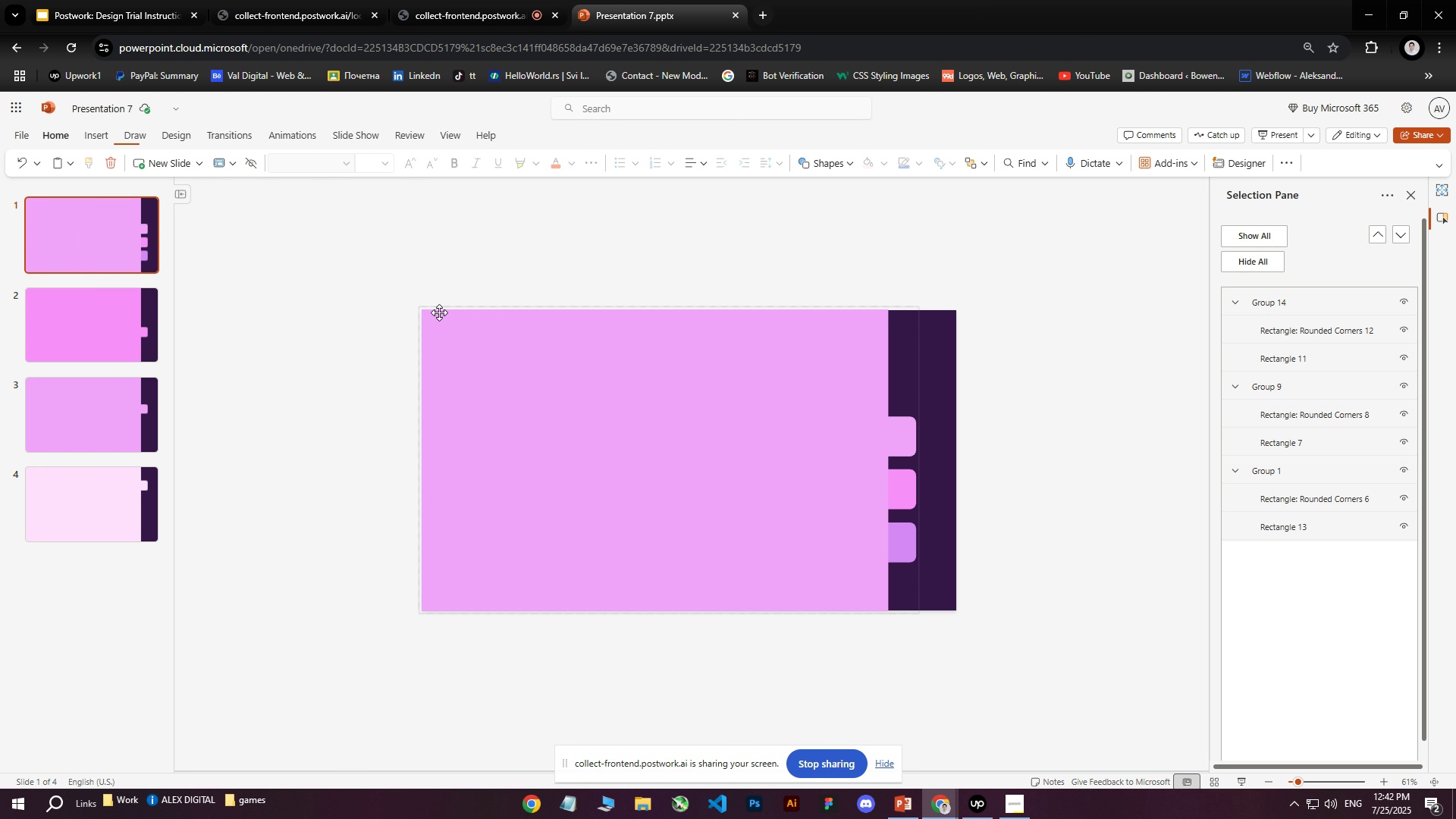 
key(Control+V)
 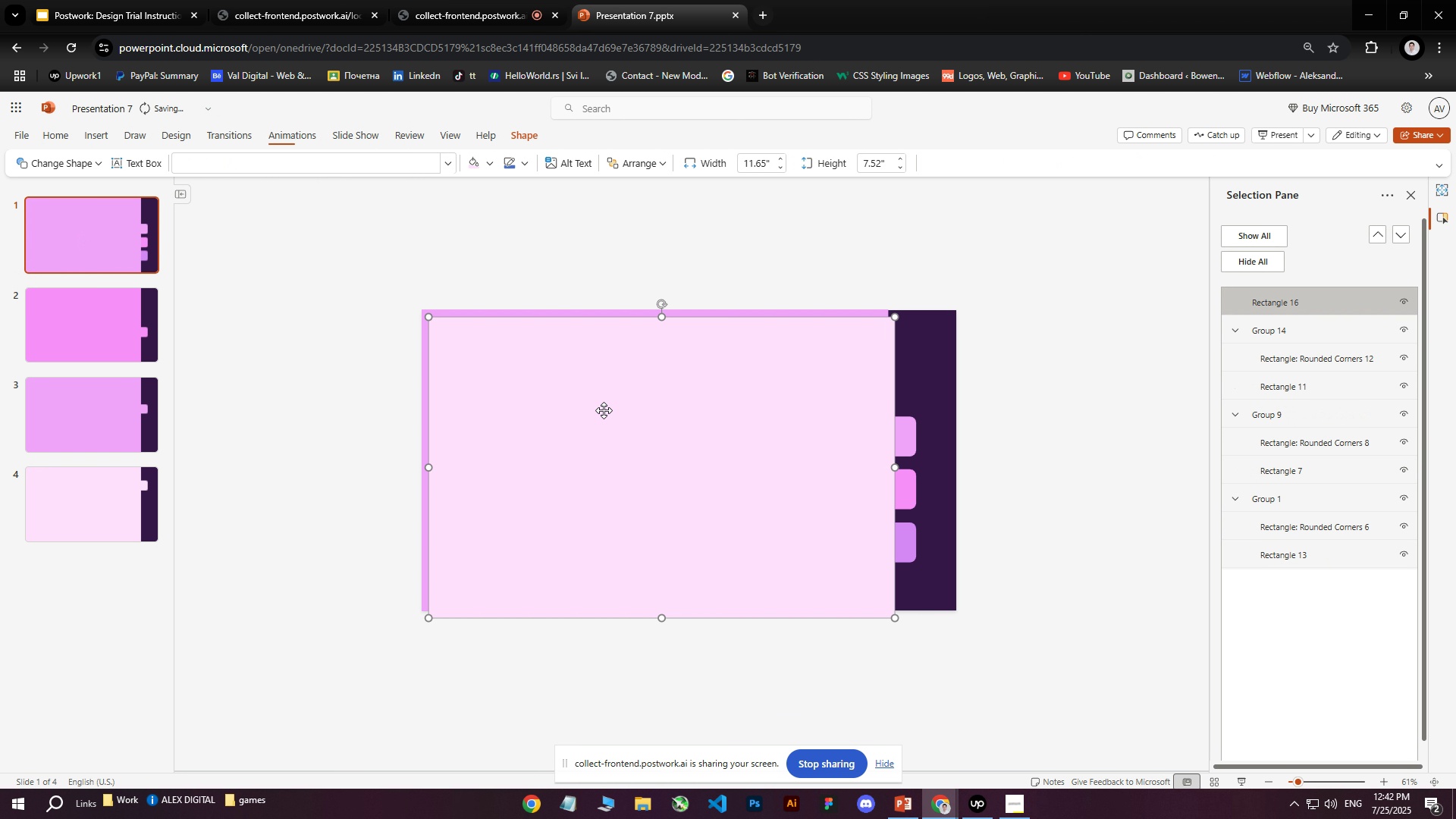 
left_click_drag(start_coordinate=[604, 410], to_coordinate=[597, 402])
 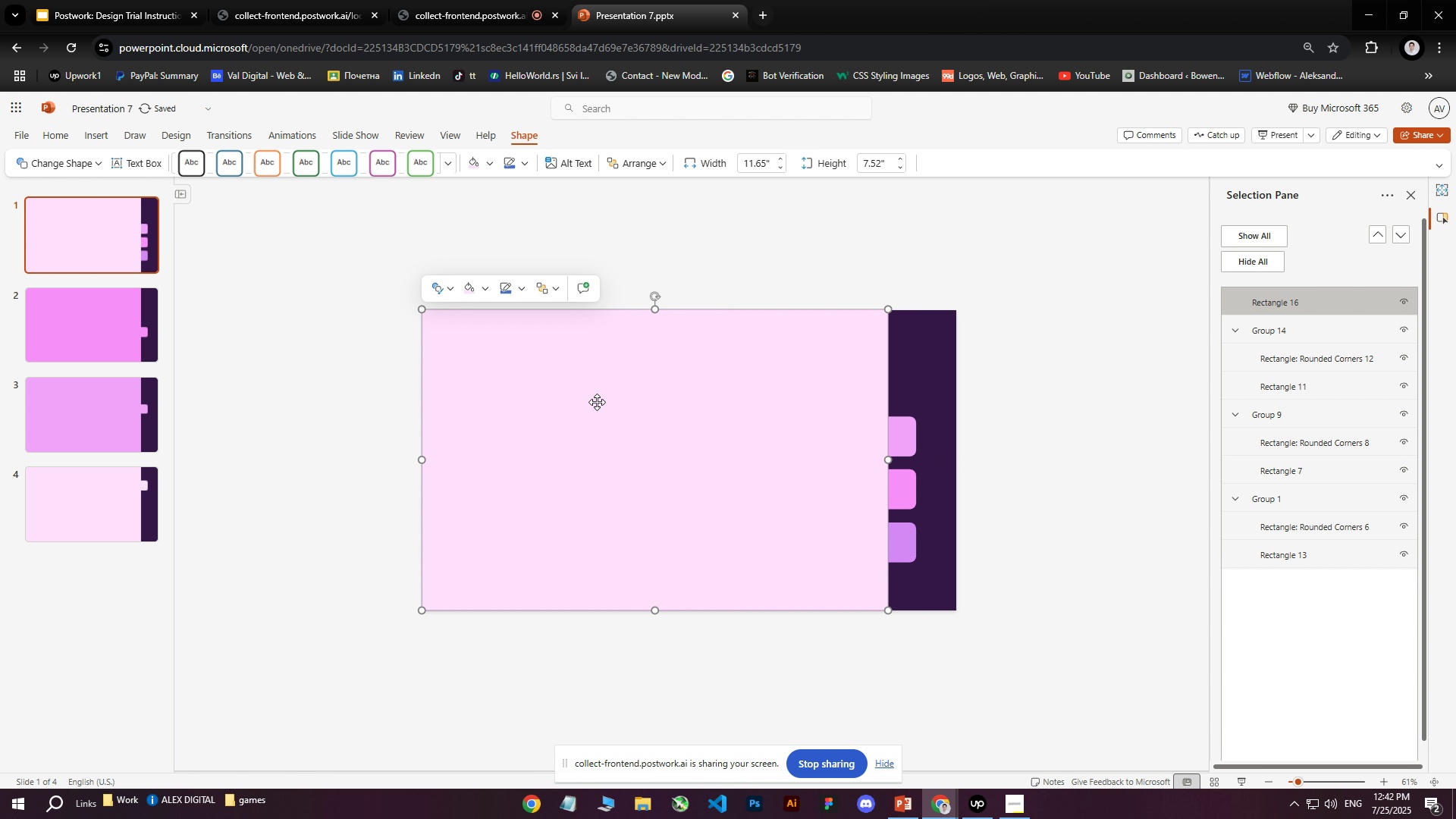 
key(Control+Z)
 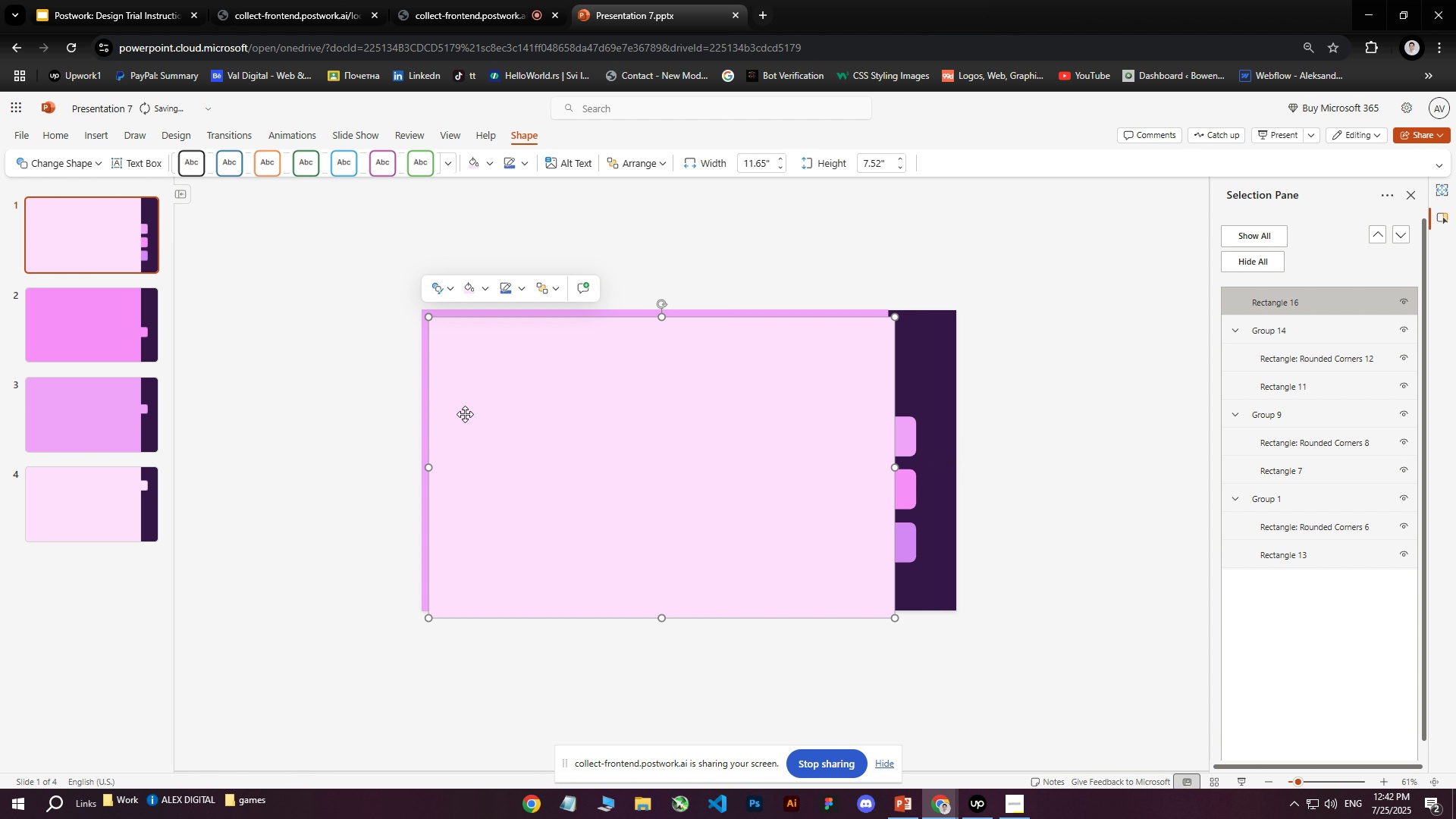 
key(Control+Z)
 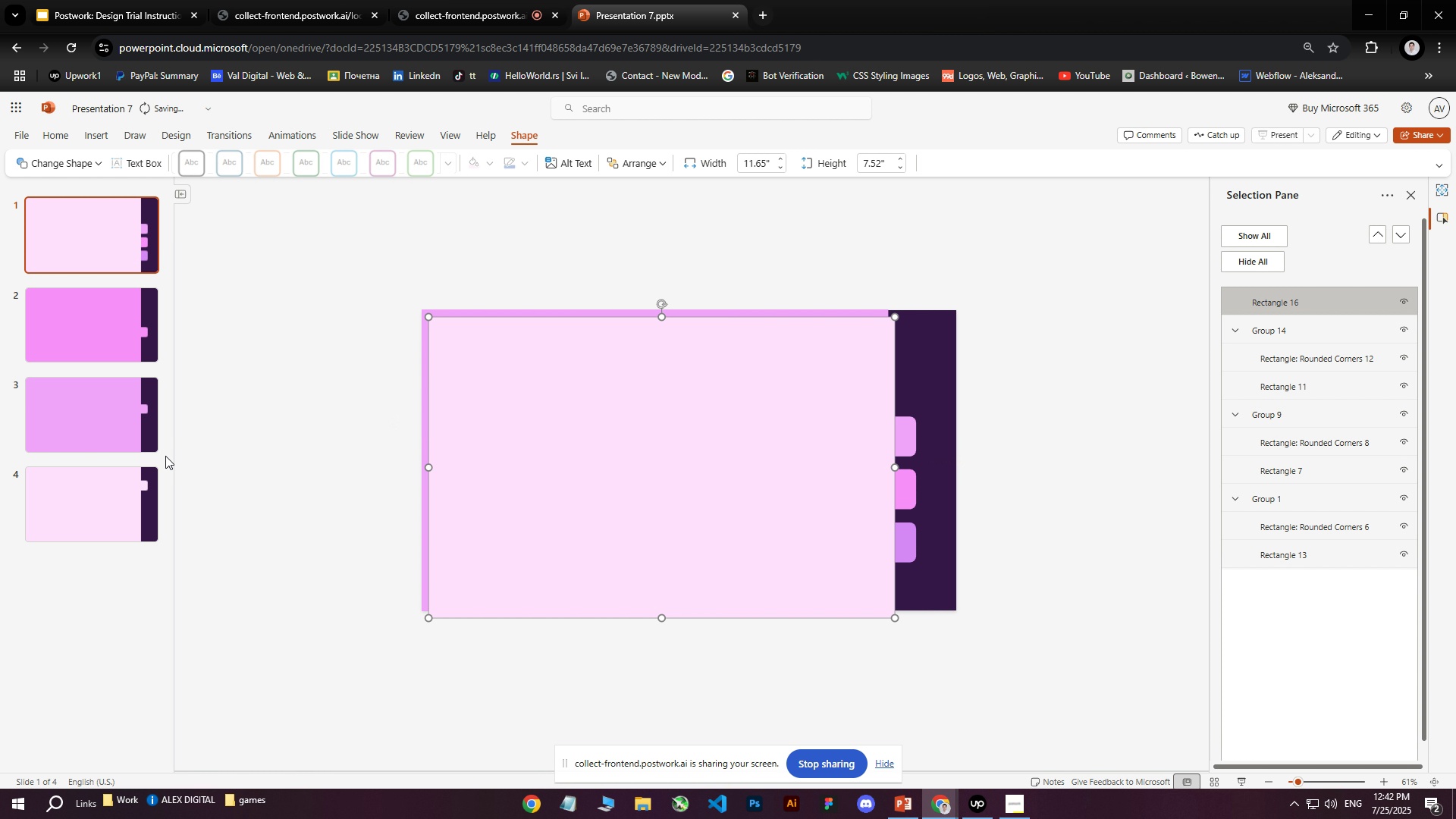 
left_click([111, 473])
 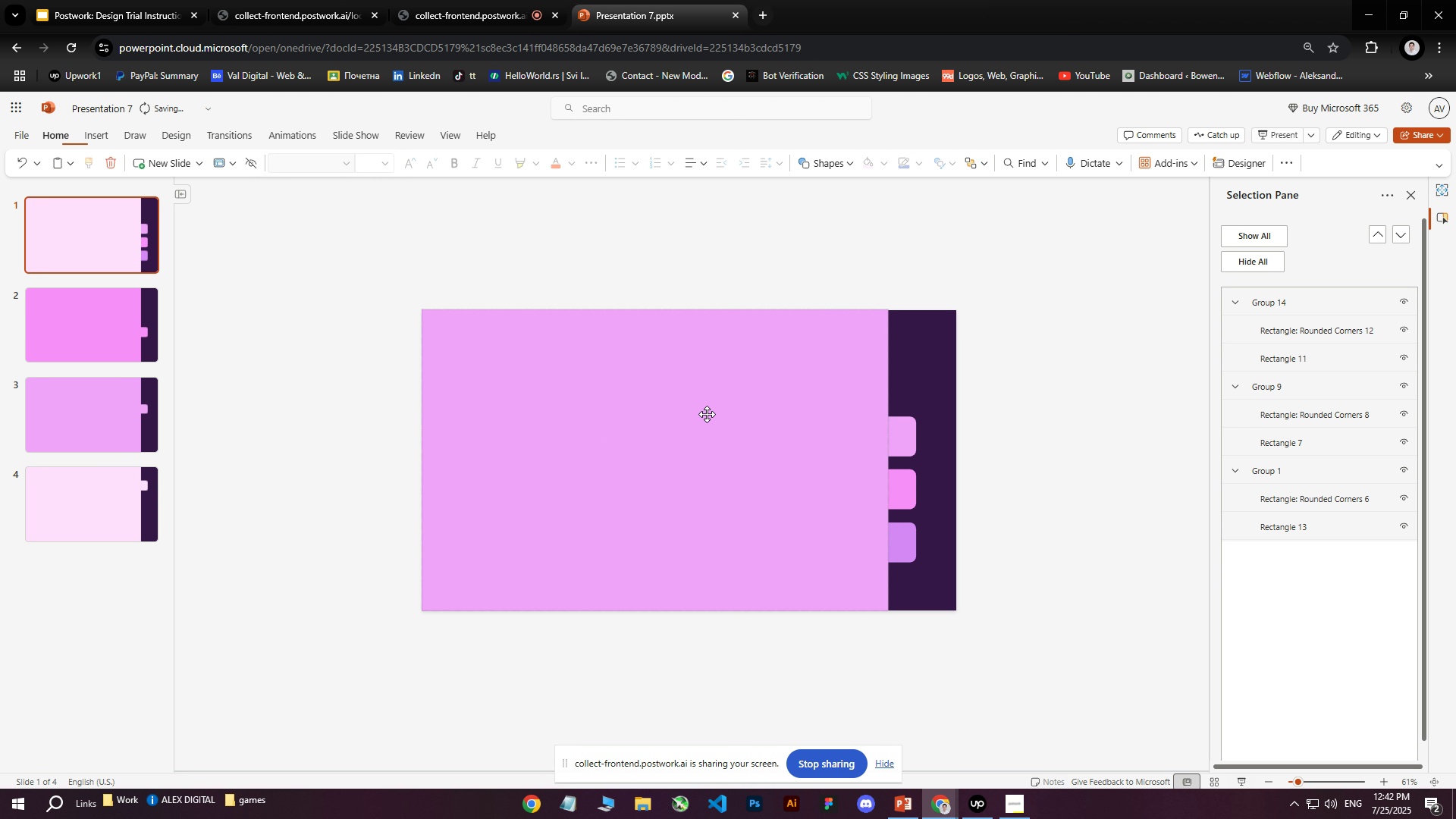 
left_click([774, 393])
 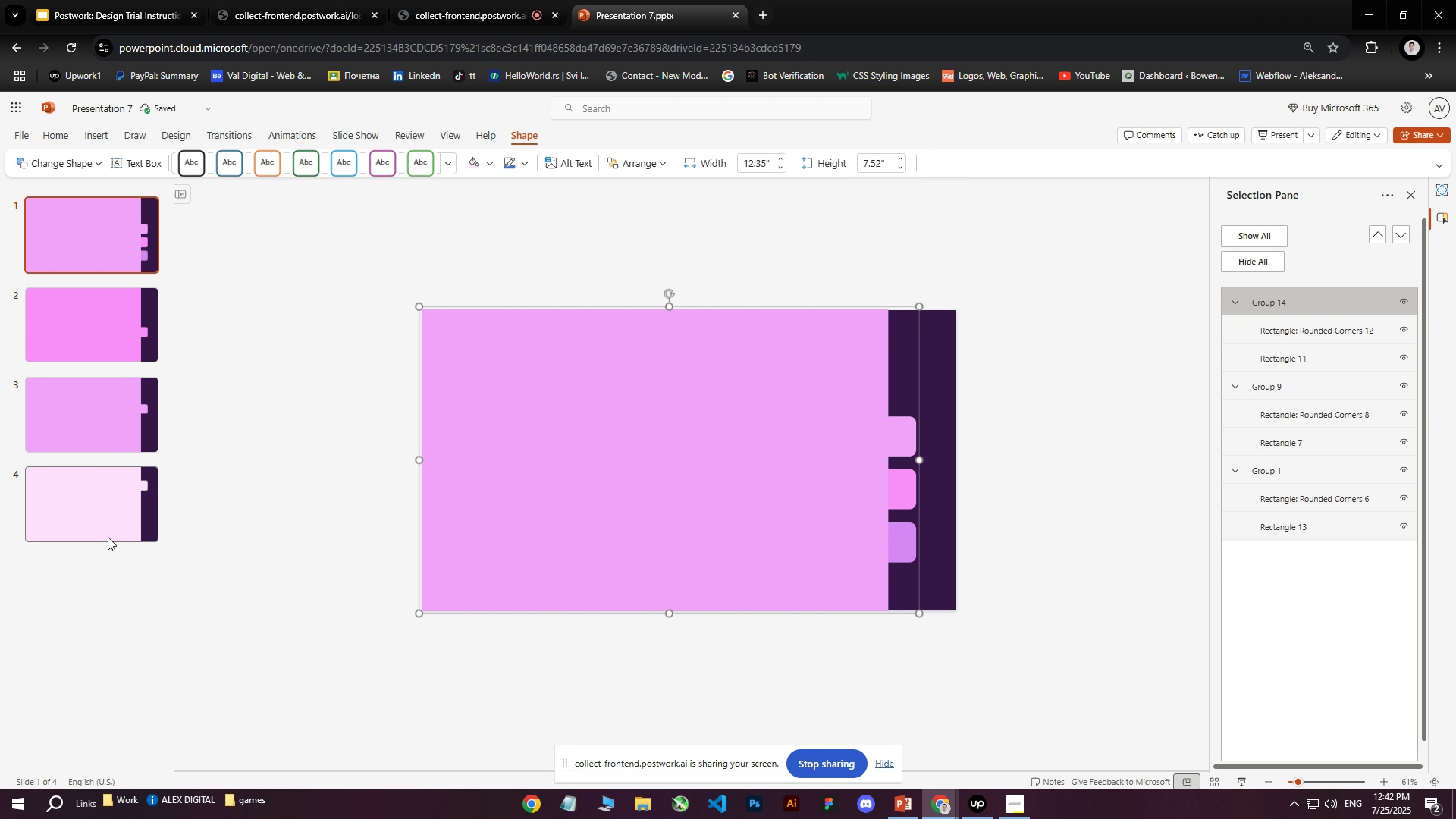 
double_click([717, 460])
 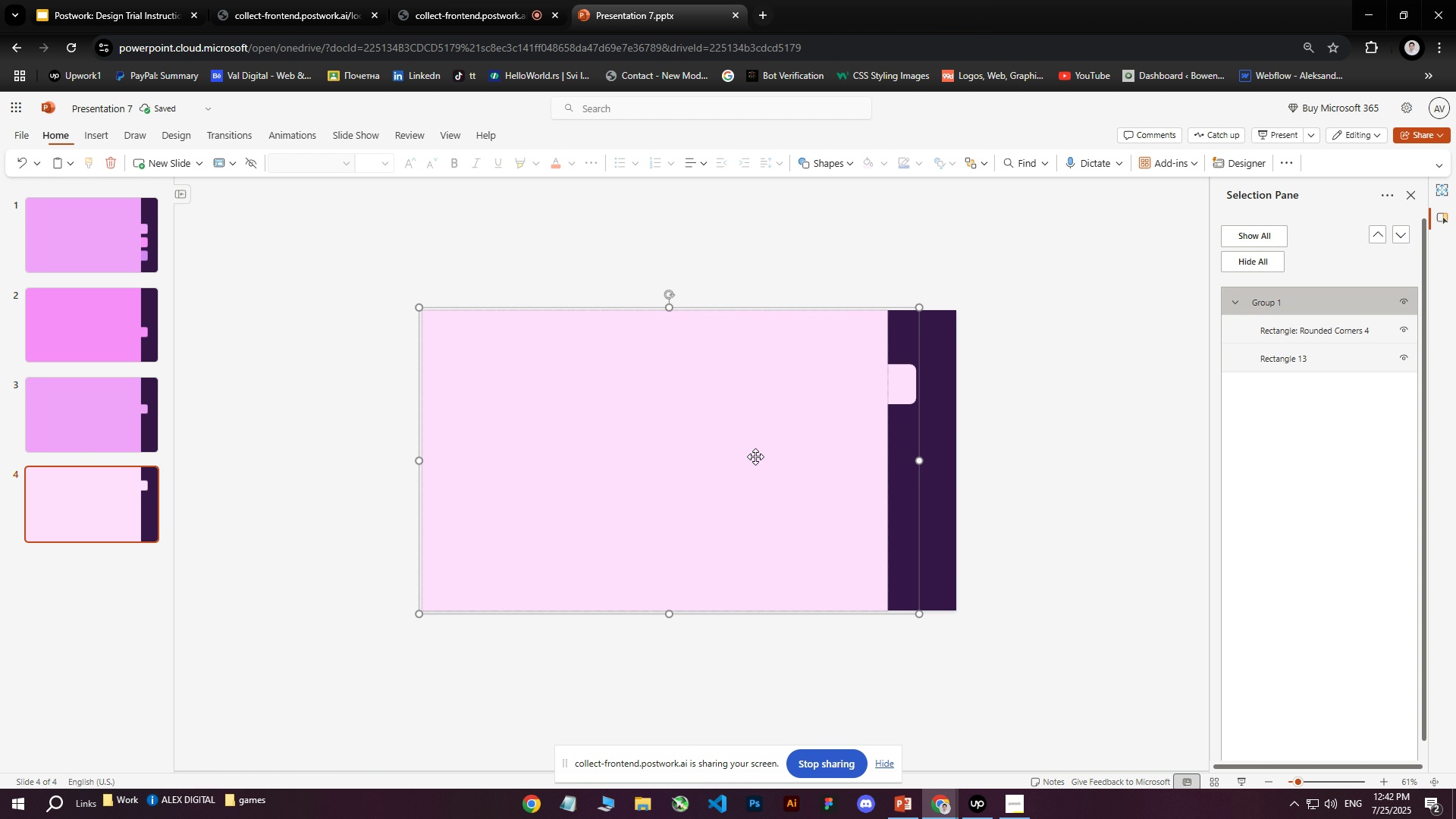 
hold_key(key=ShiftLeft, duration=0.65)
left_click([905, 387])
 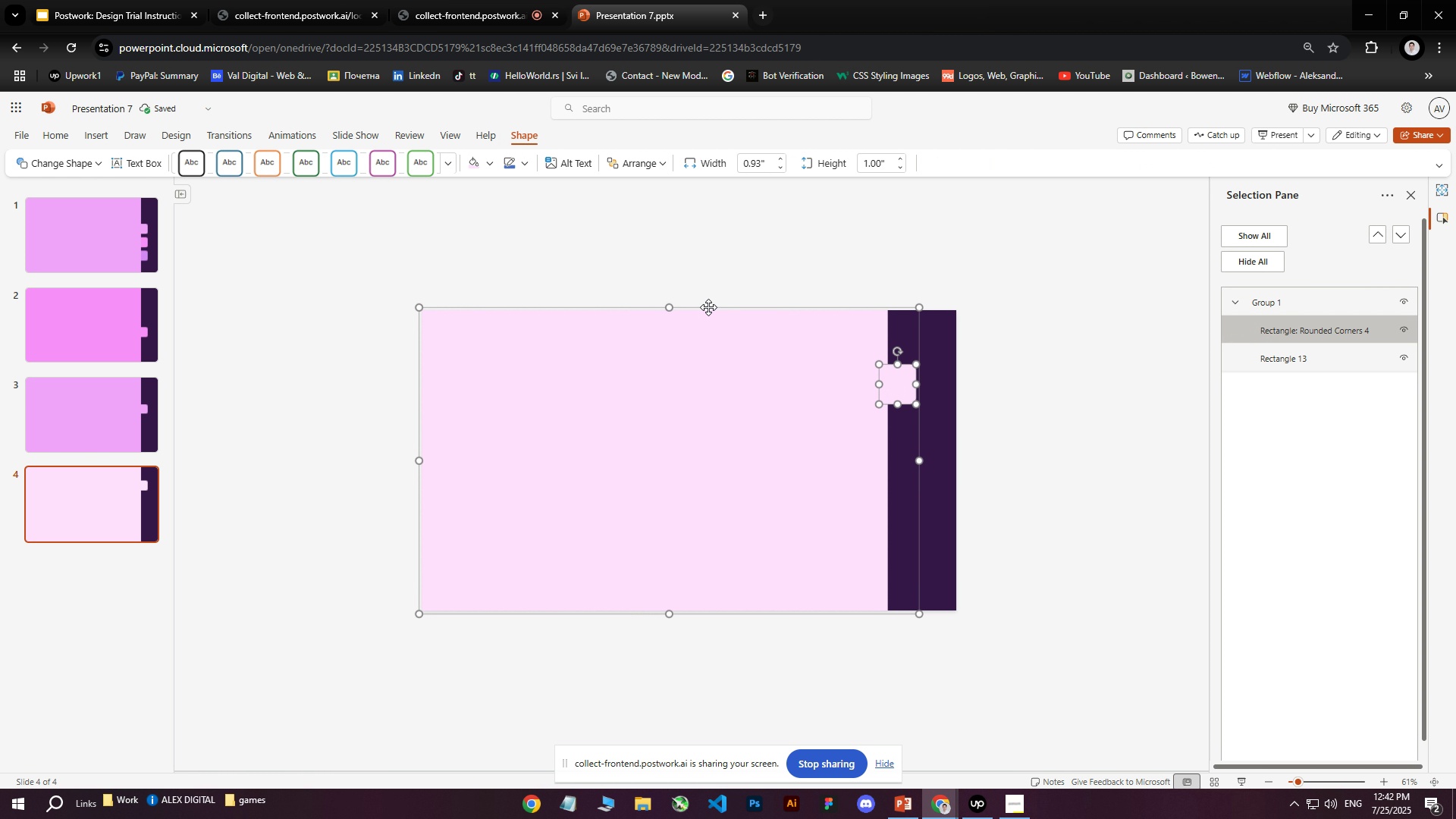 
right_click([708, 307])
 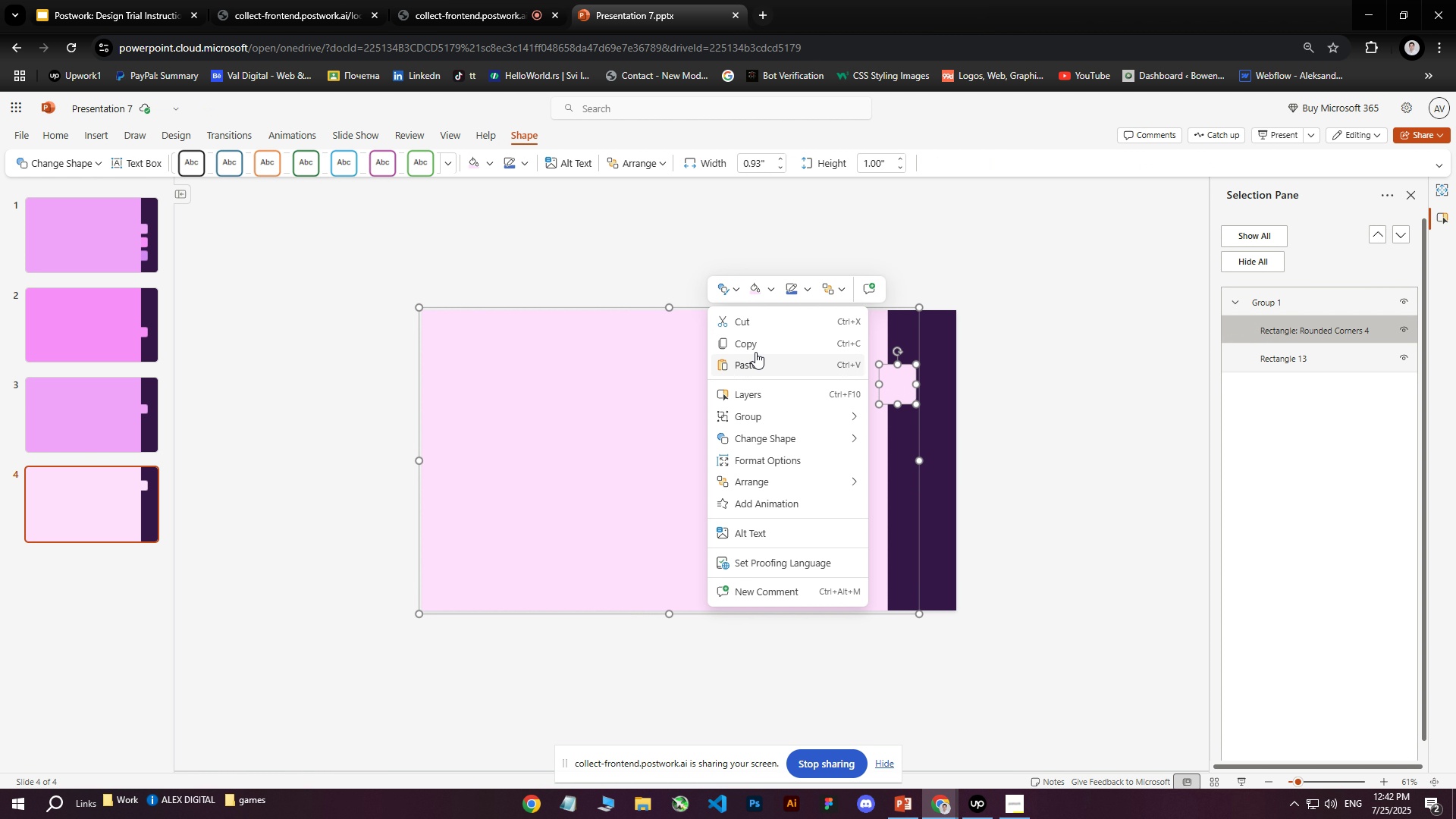 
left_click([756, 347])
 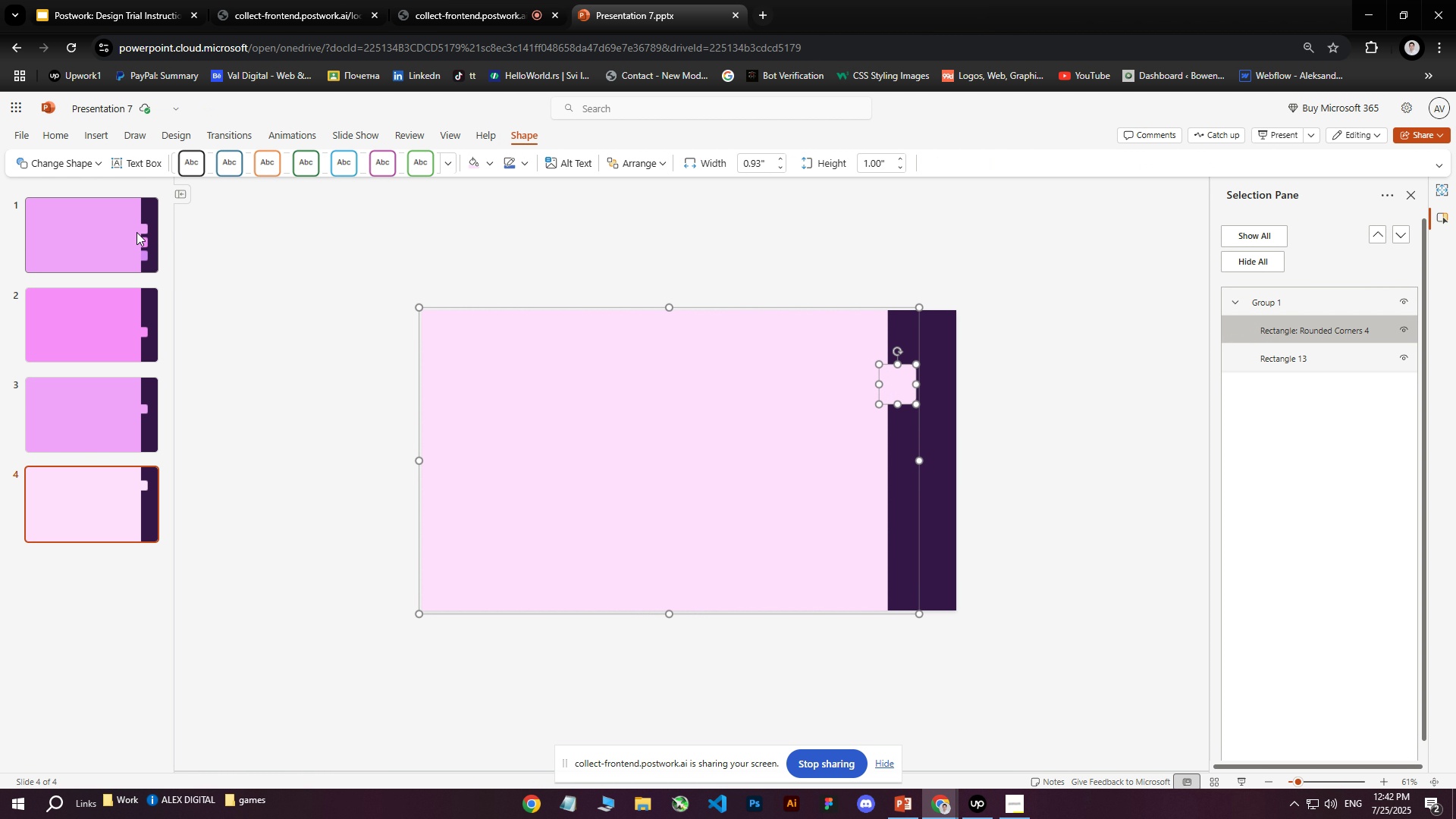 
left_click([95, 230])
 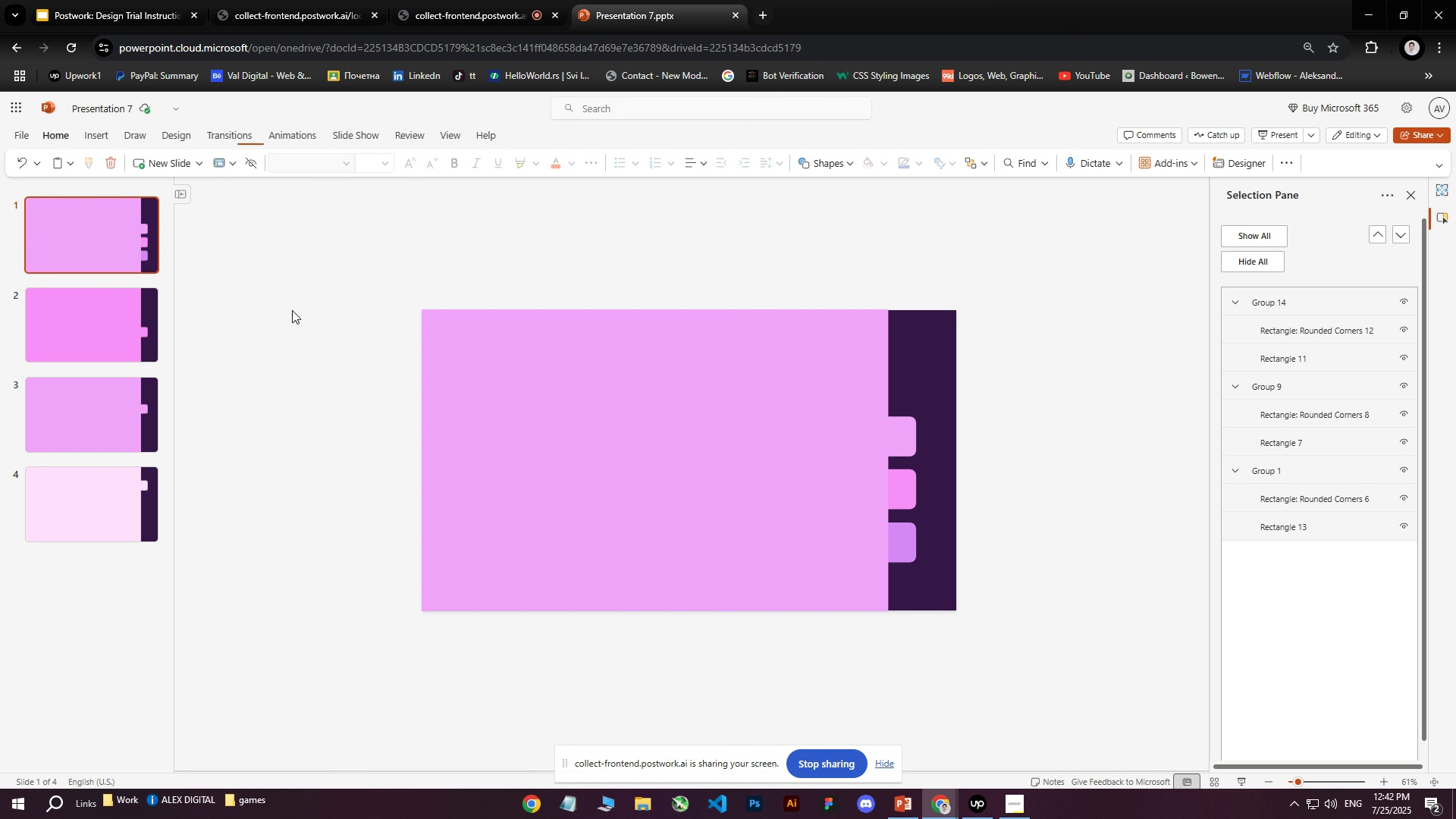 
key(Control+ControlLeft)
 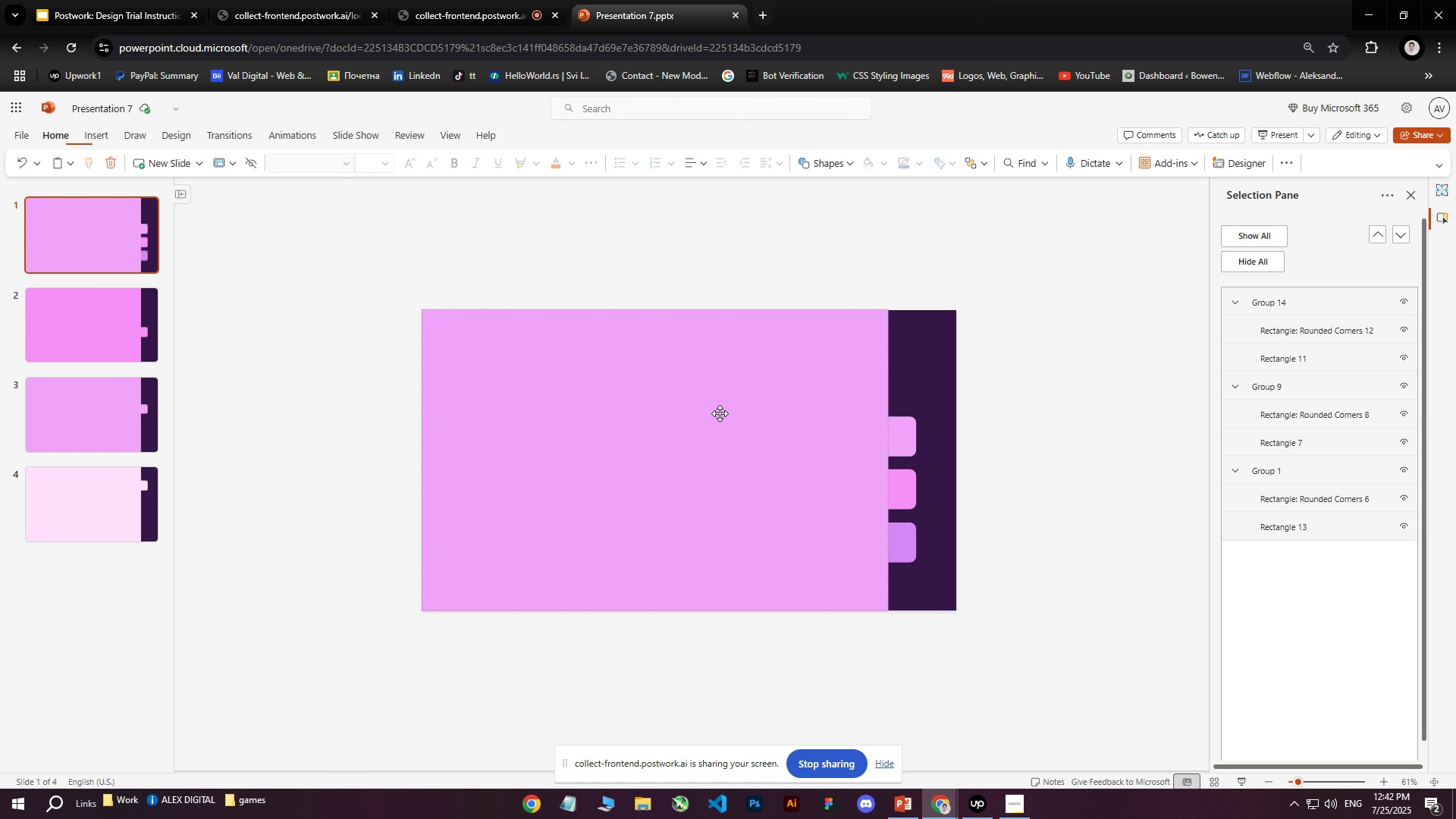 
key(Control+V)
 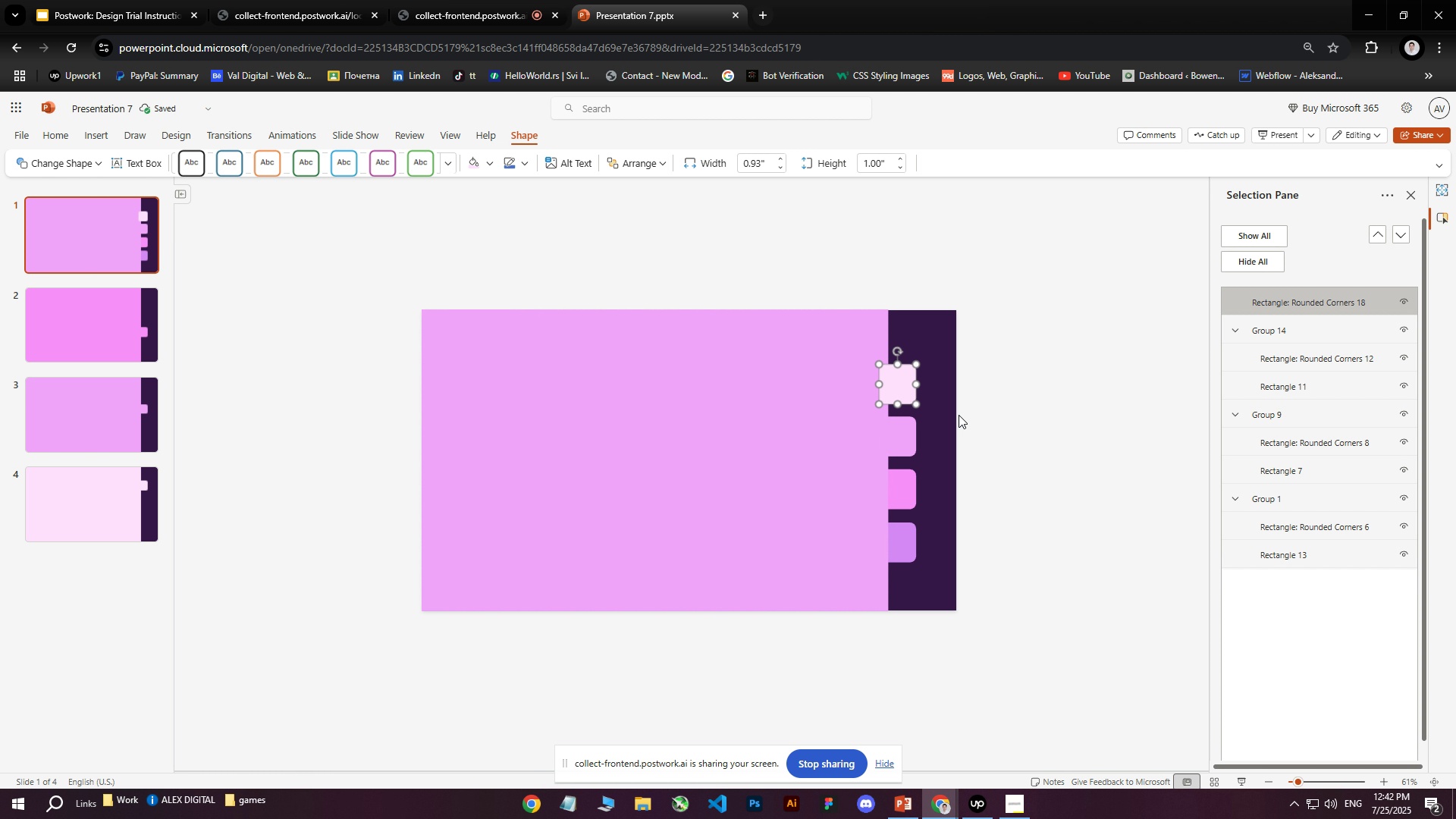 
key(Control+ControlLeft)
 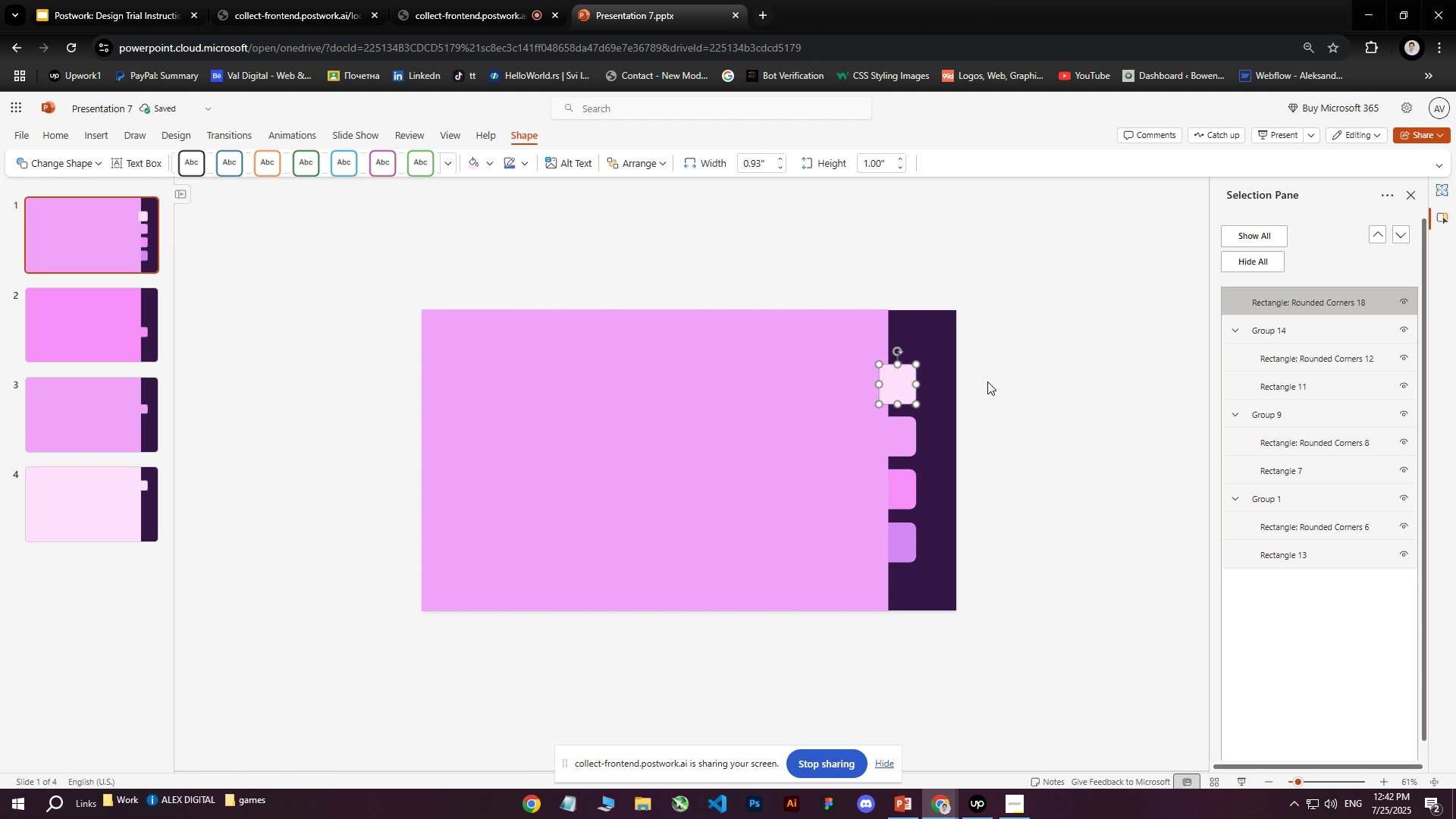 
key(Control+Z)
 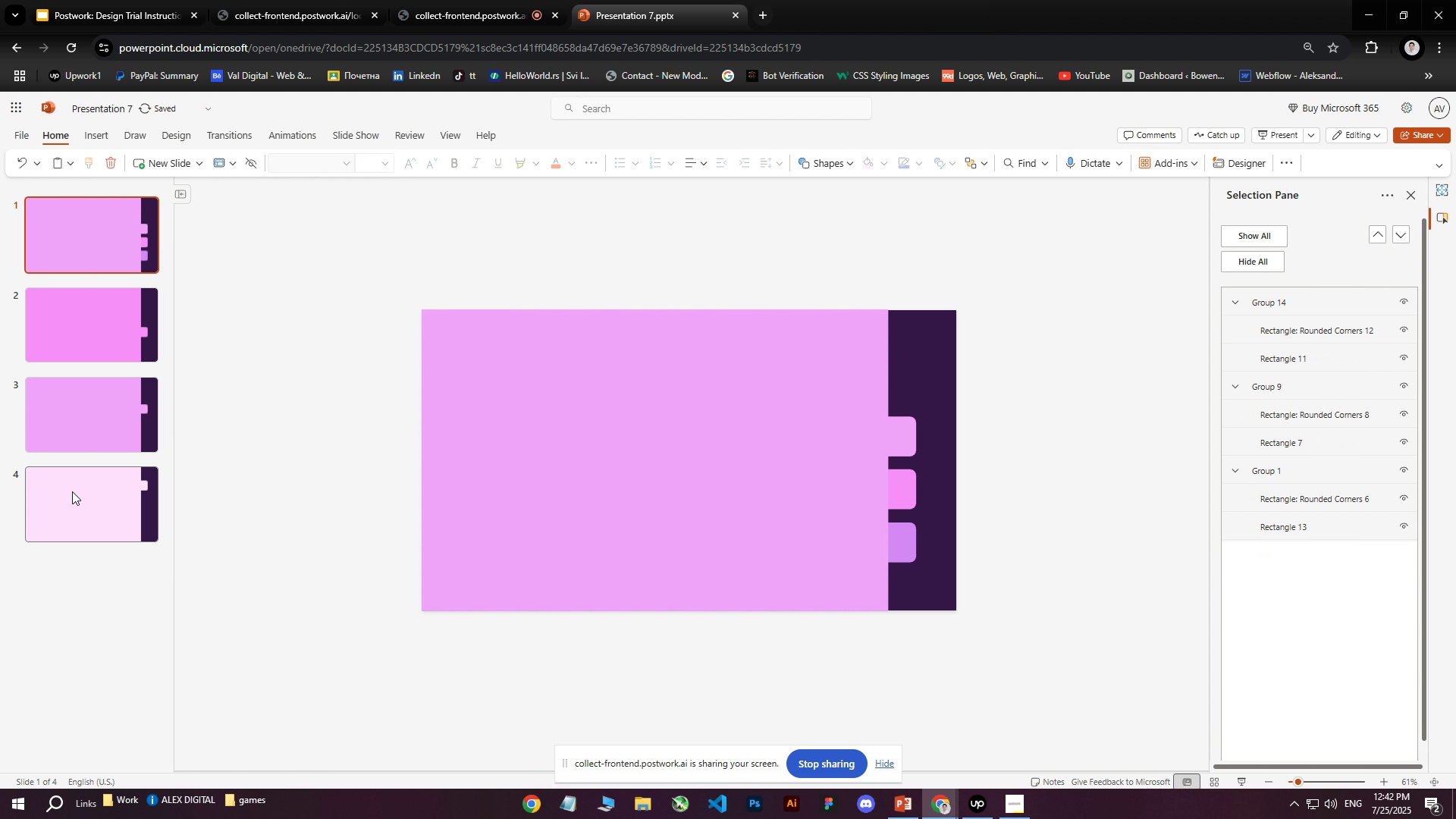 
double_click([748, 350])
 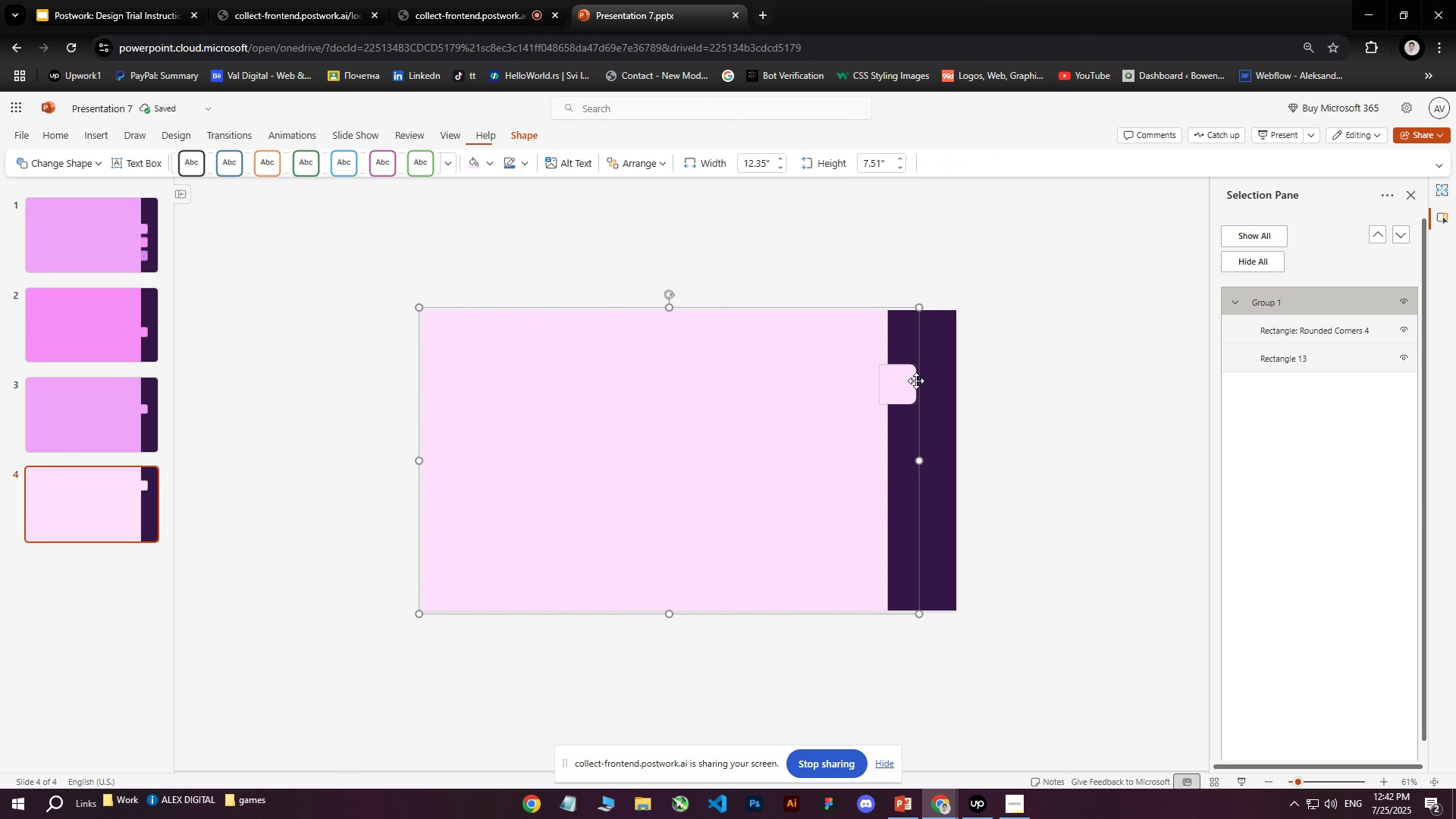 
hold_key(key=ShiftLeft, duration=0.55)
left_click([899, 387])
 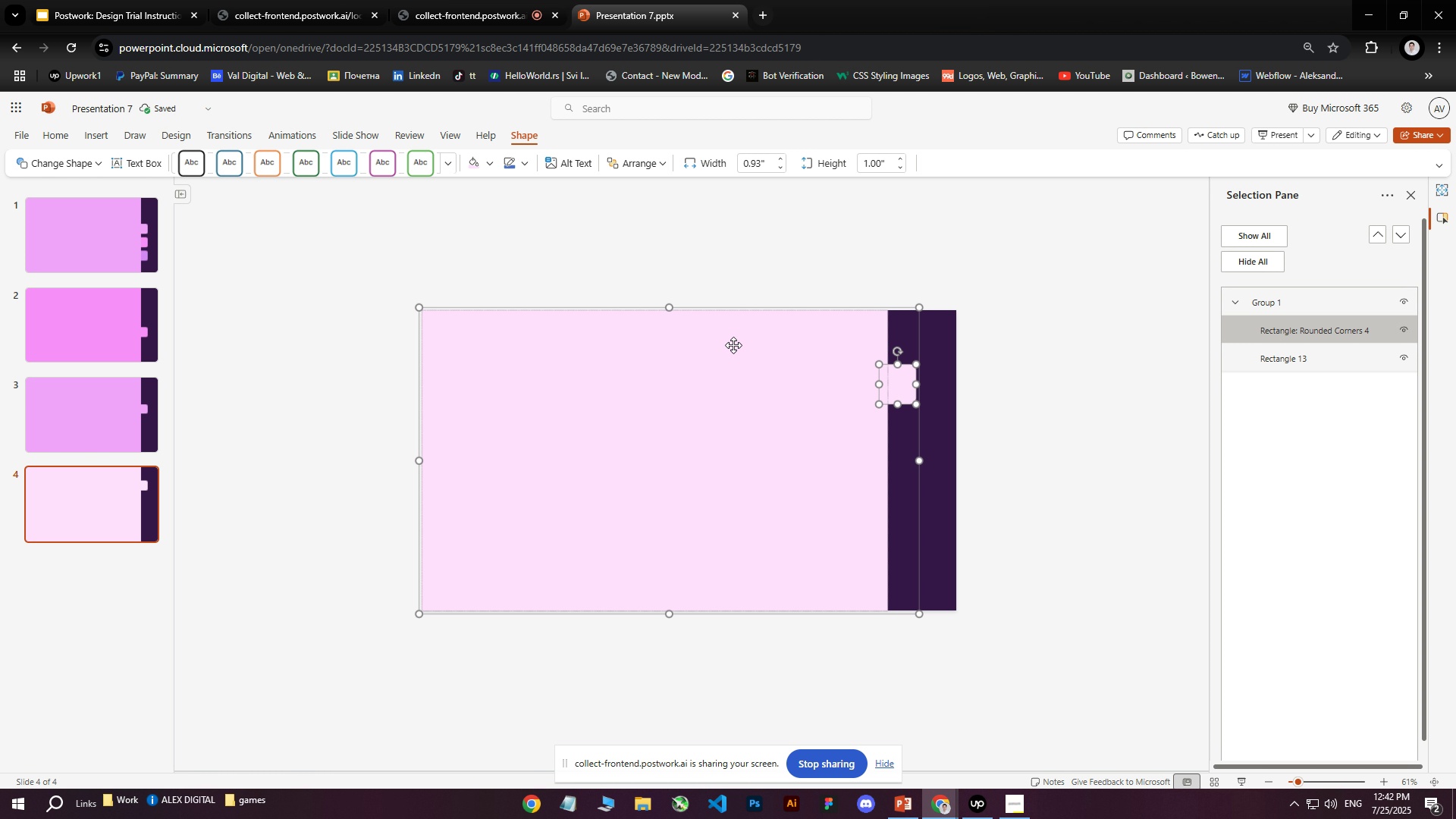 
hold_key(key=ShiftLeft, duration=0.66)
left_click([1296, 360])
 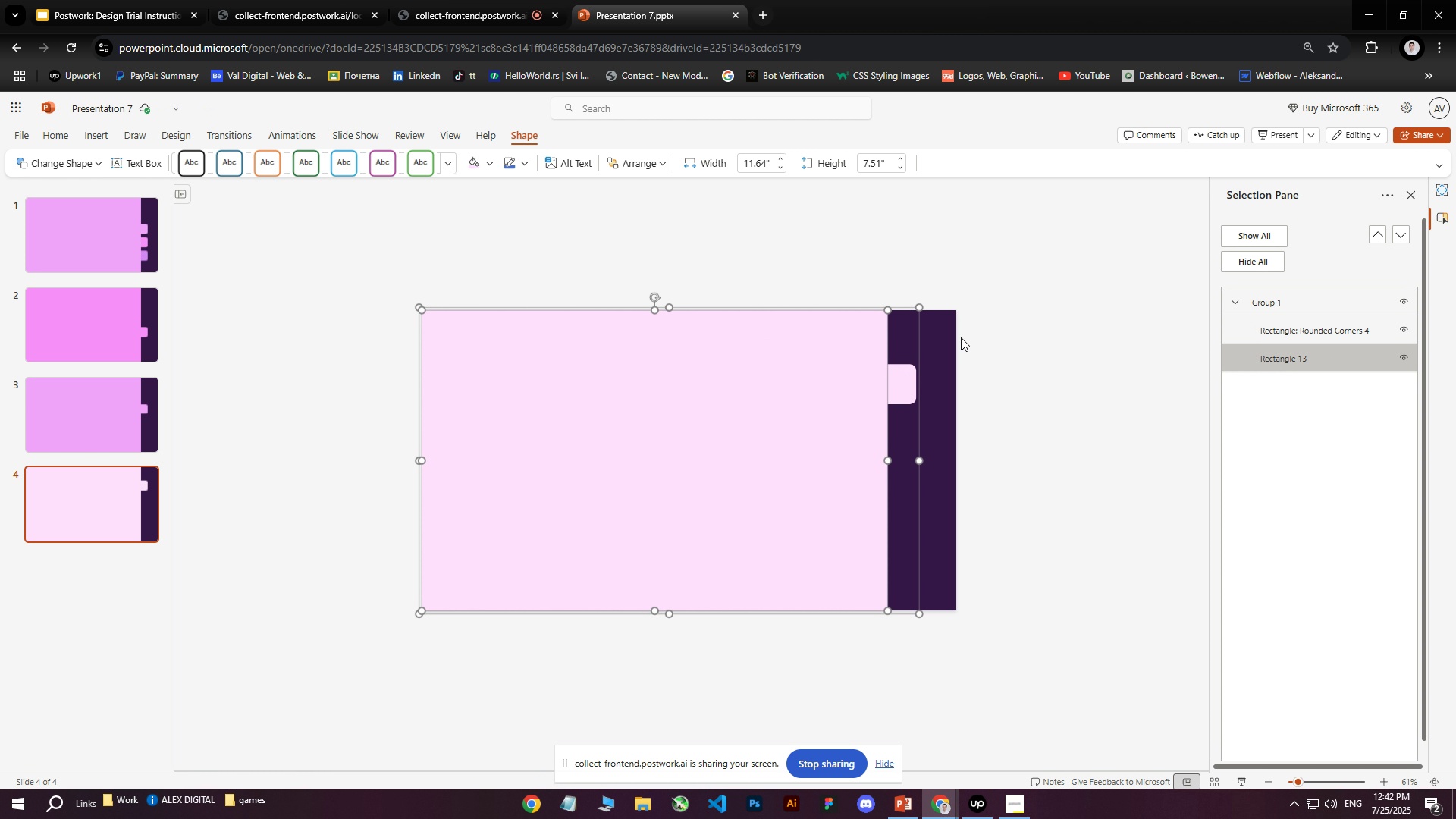 
hold_key(key=ControlLeft, duration=0.45)
left_click([1286, 330])
 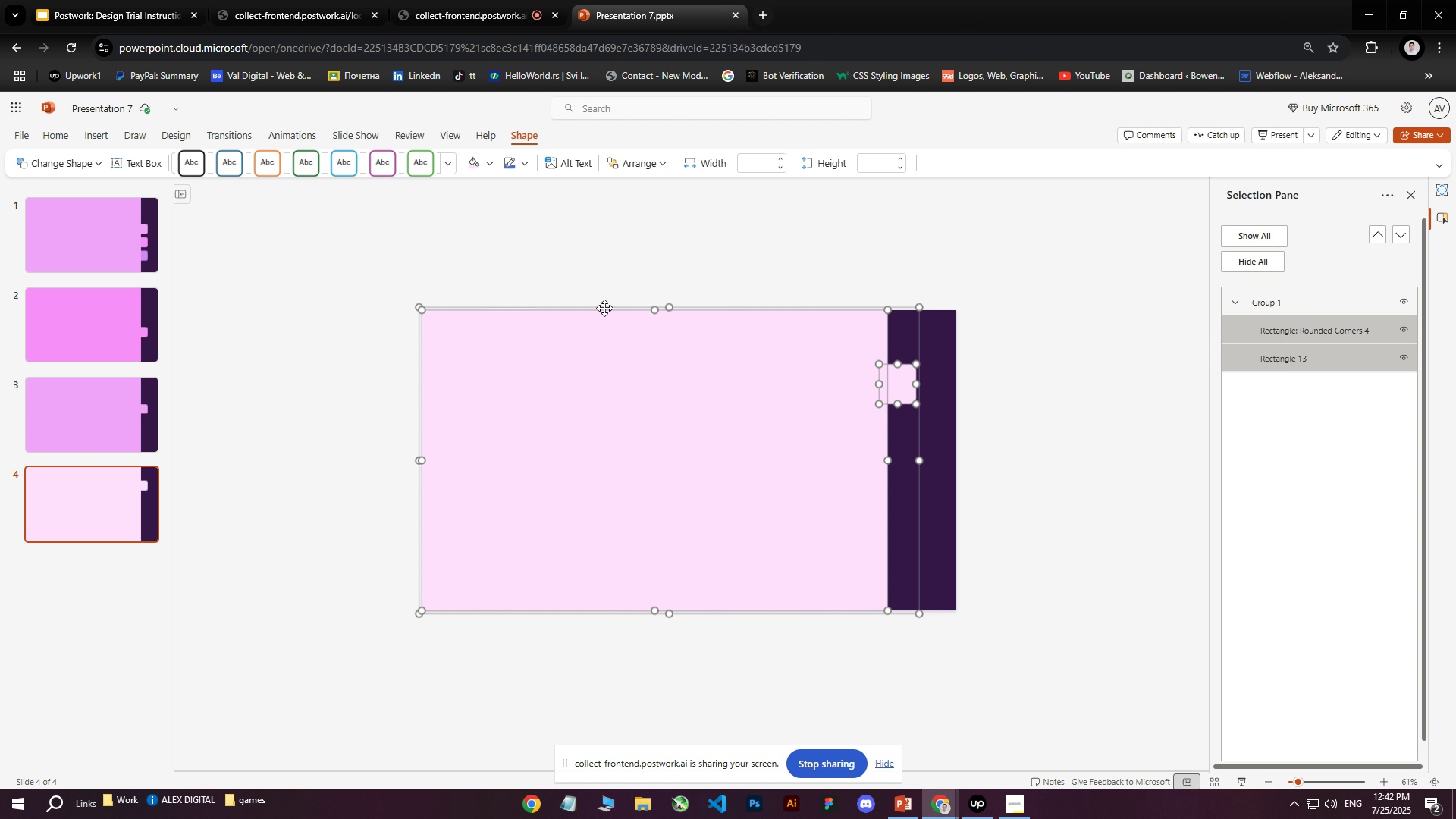 
right_click([607, 307])
 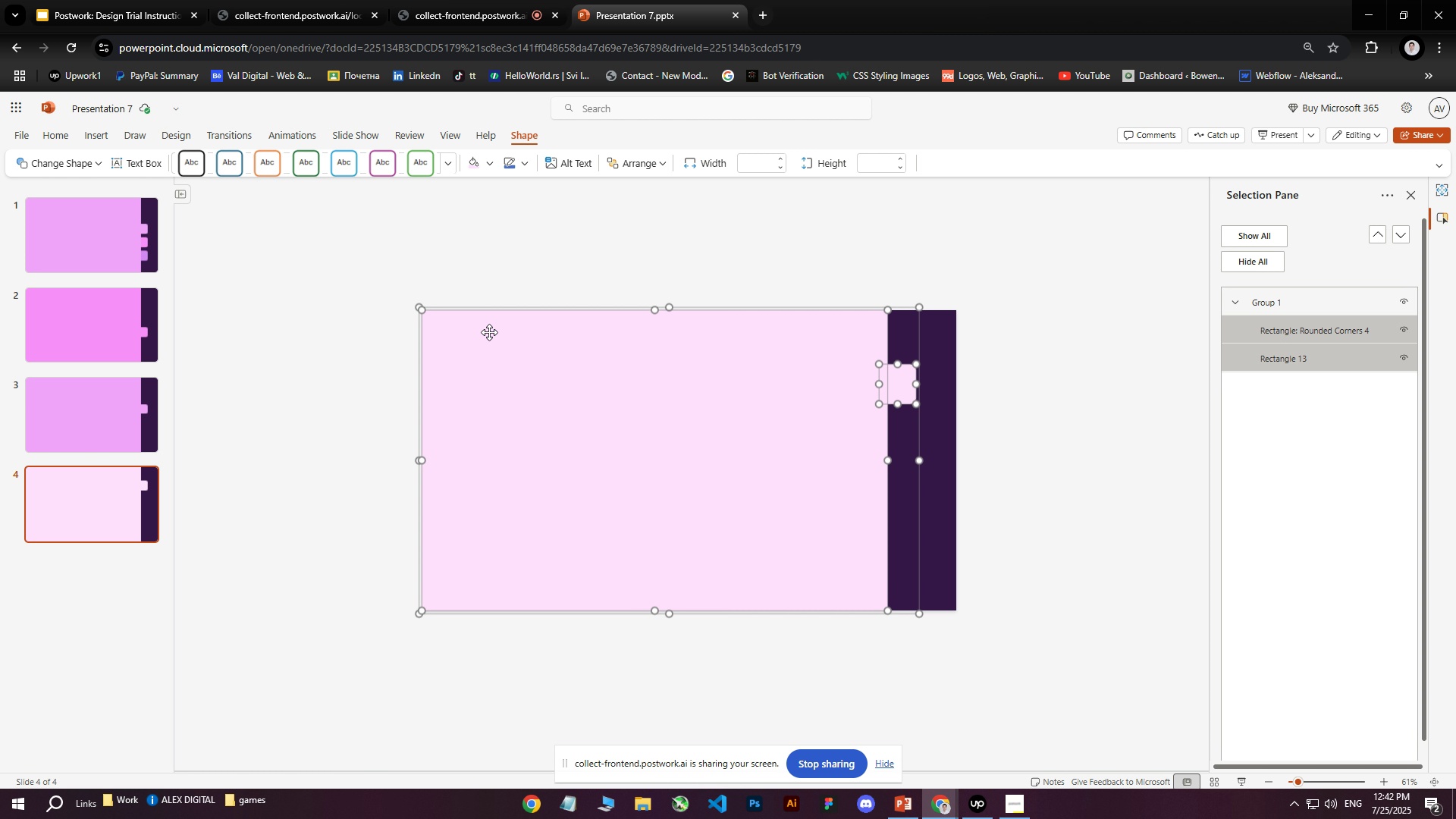 
double_click([124, 247])
 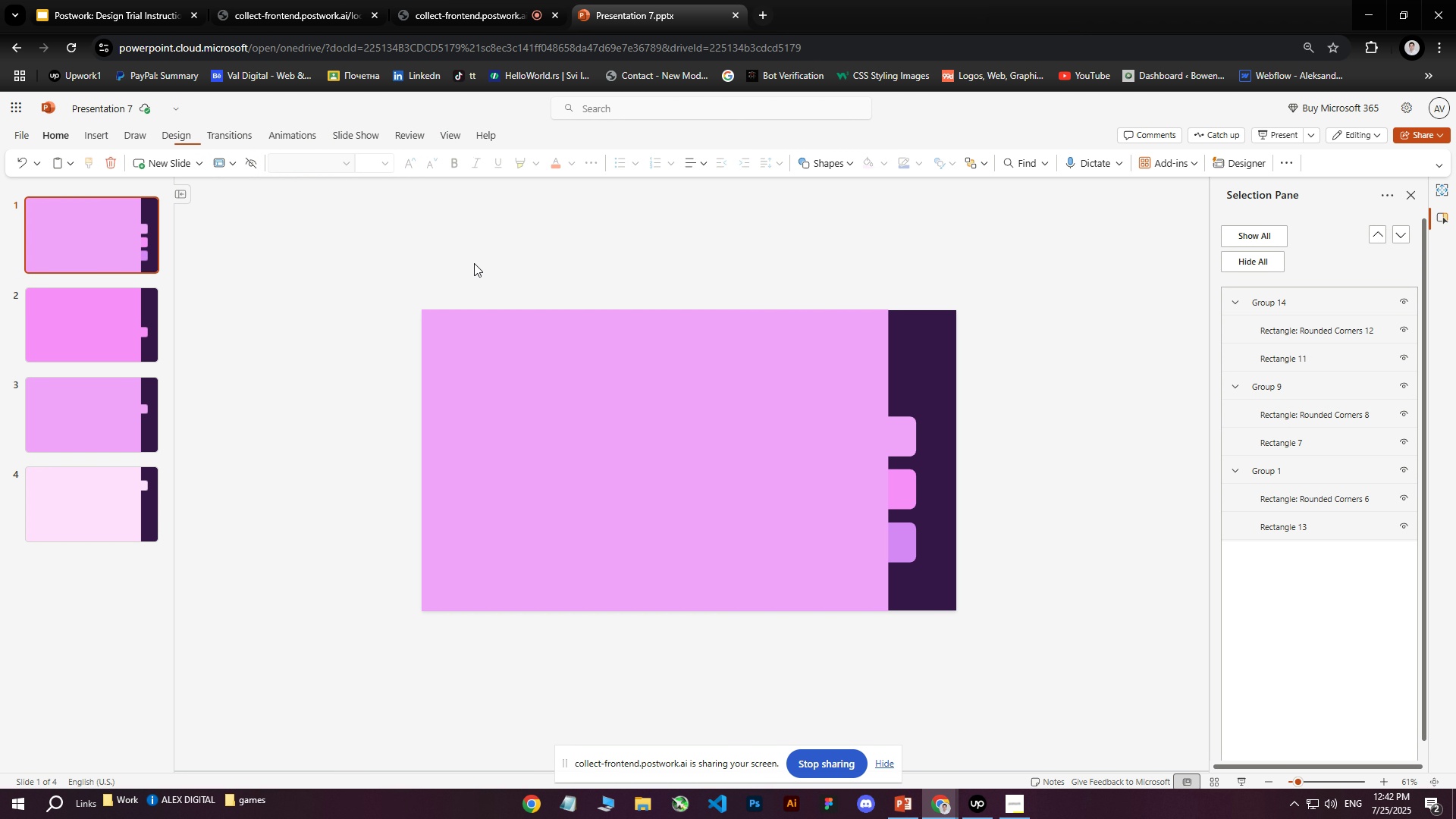 
key(Control+ControlLeft)
 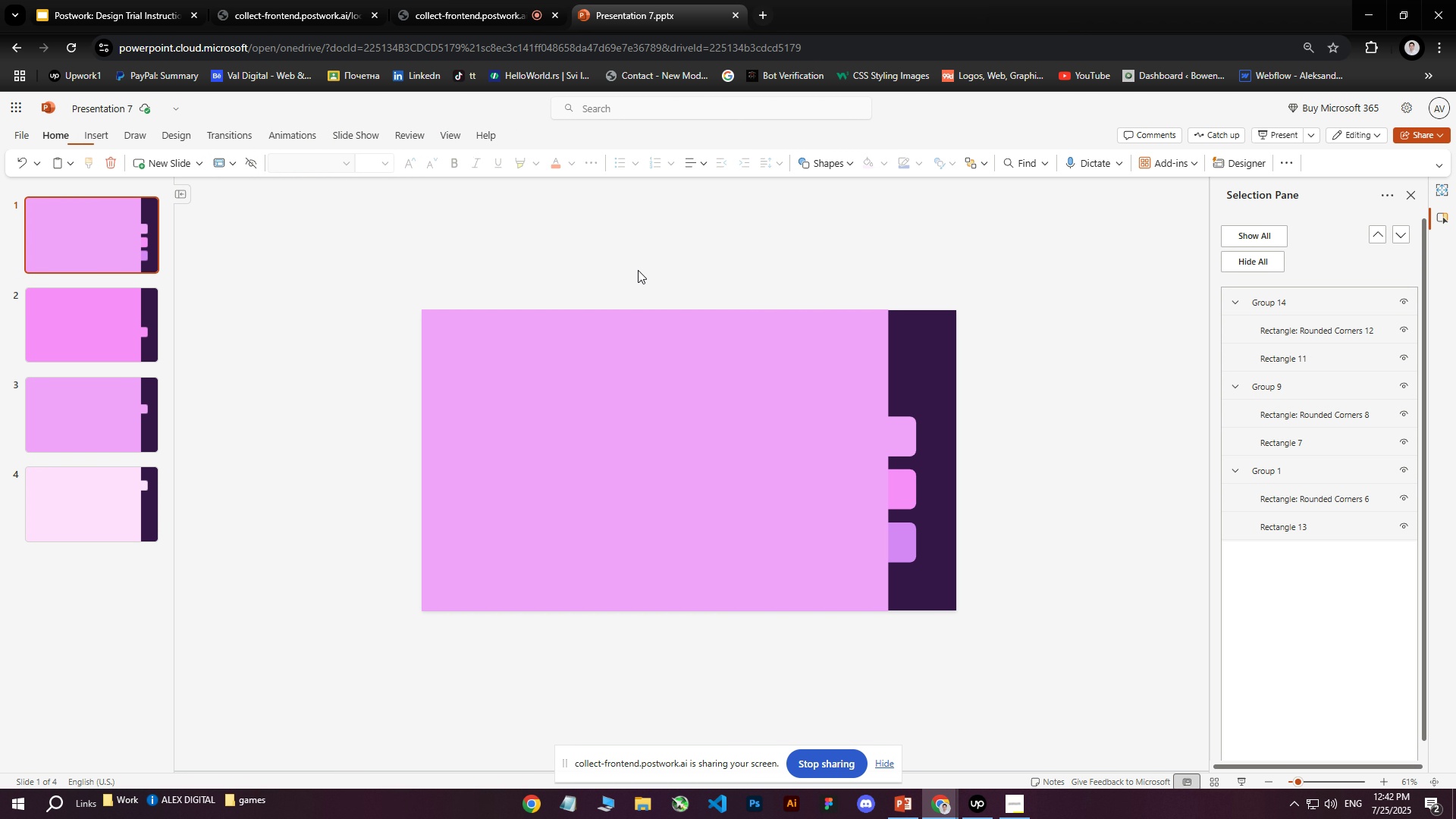 
key(Control+V)
 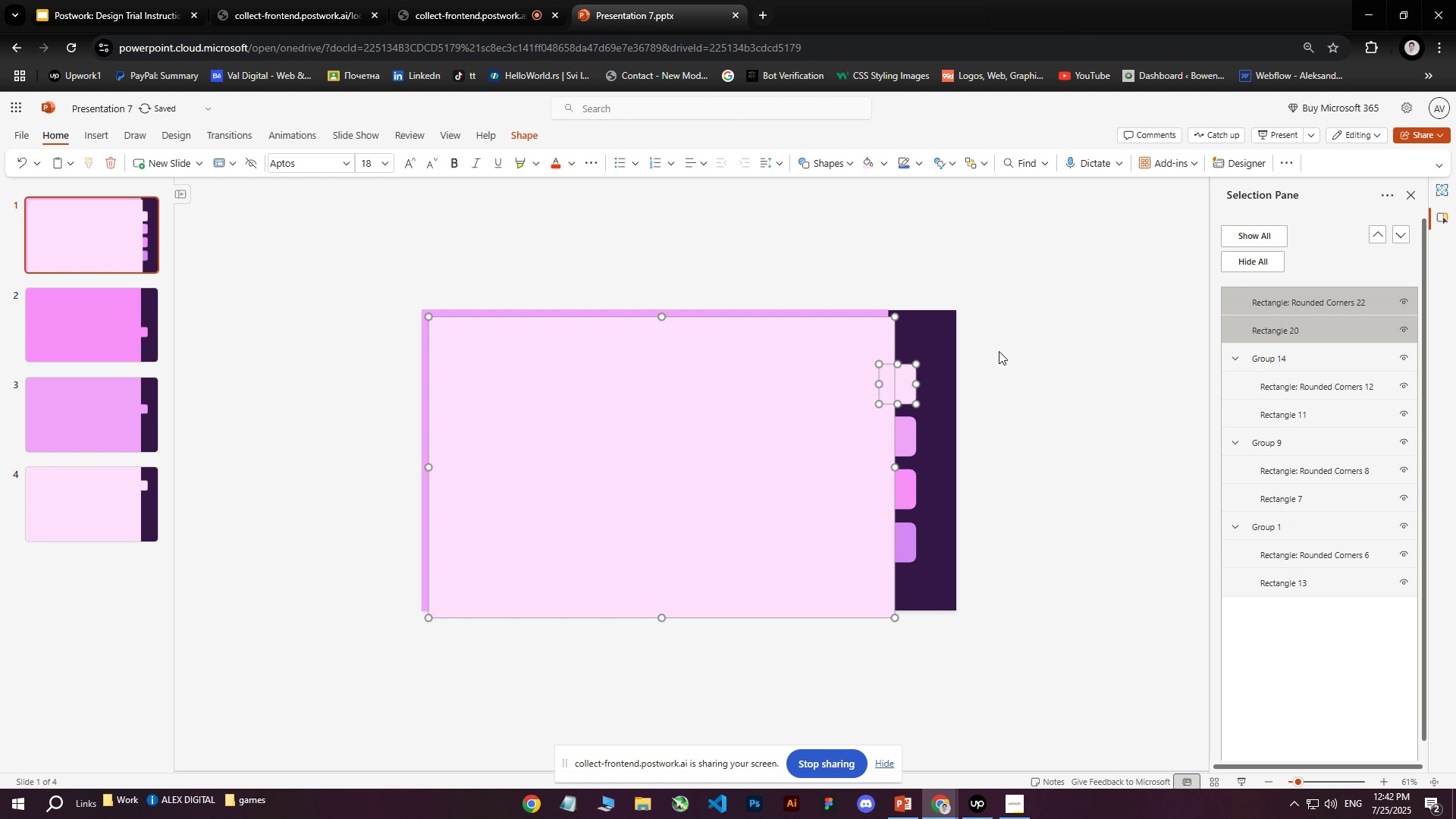 
left_click_drag(start_coordinate=[746, 420], to_coordinate=[740, 412])
 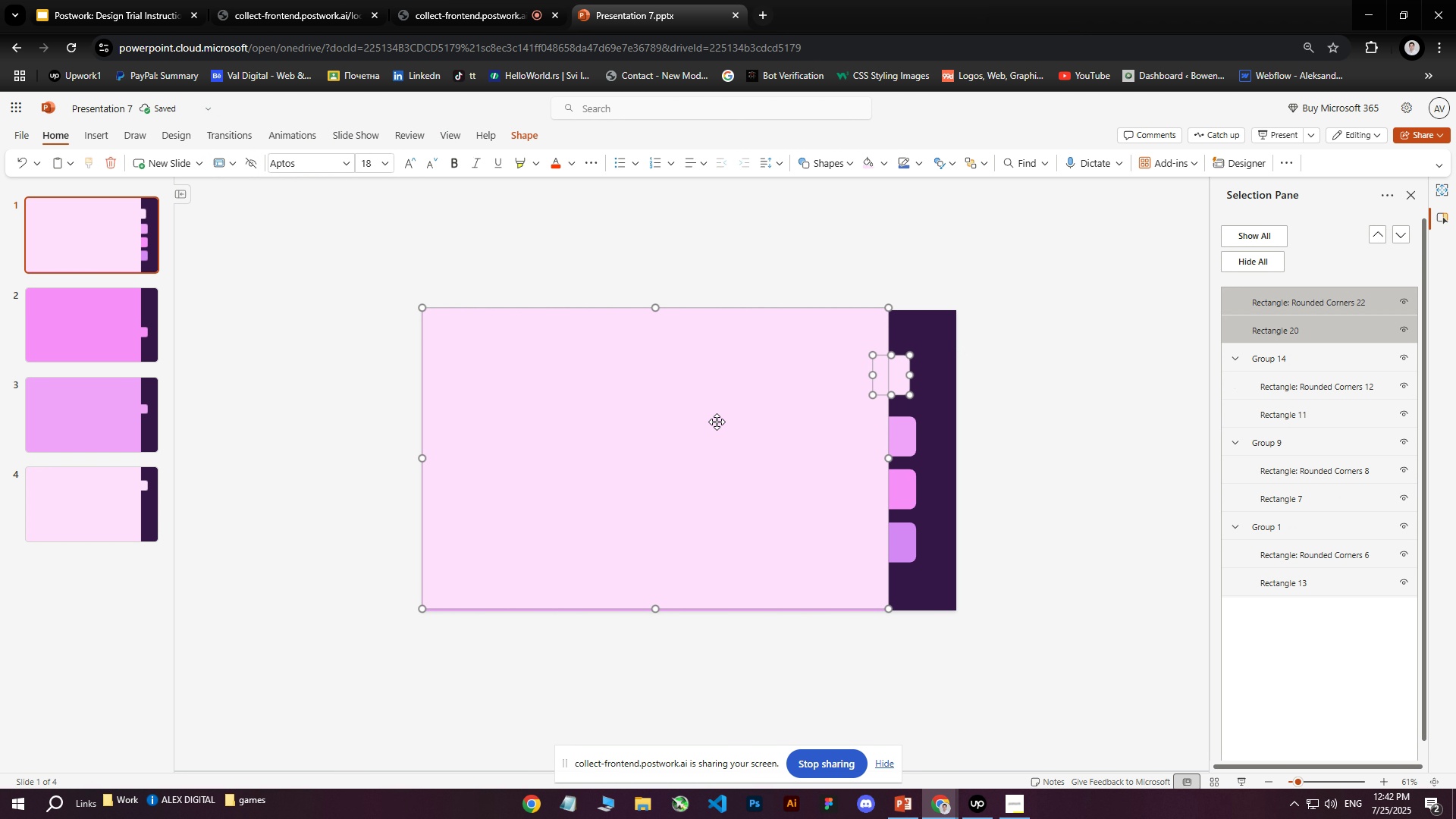 
left_click([717, 422])
 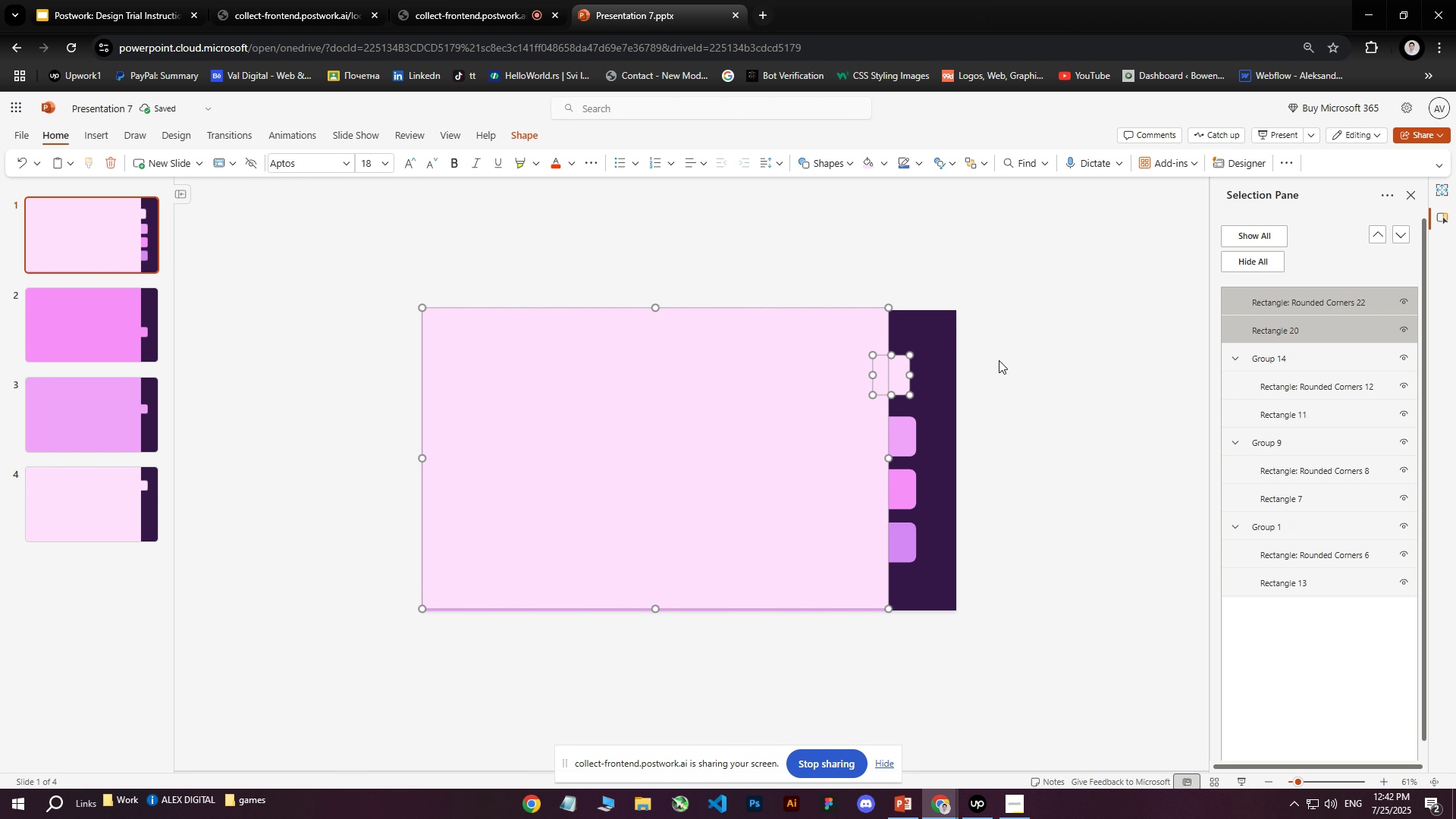 
key(ArrowDown)
 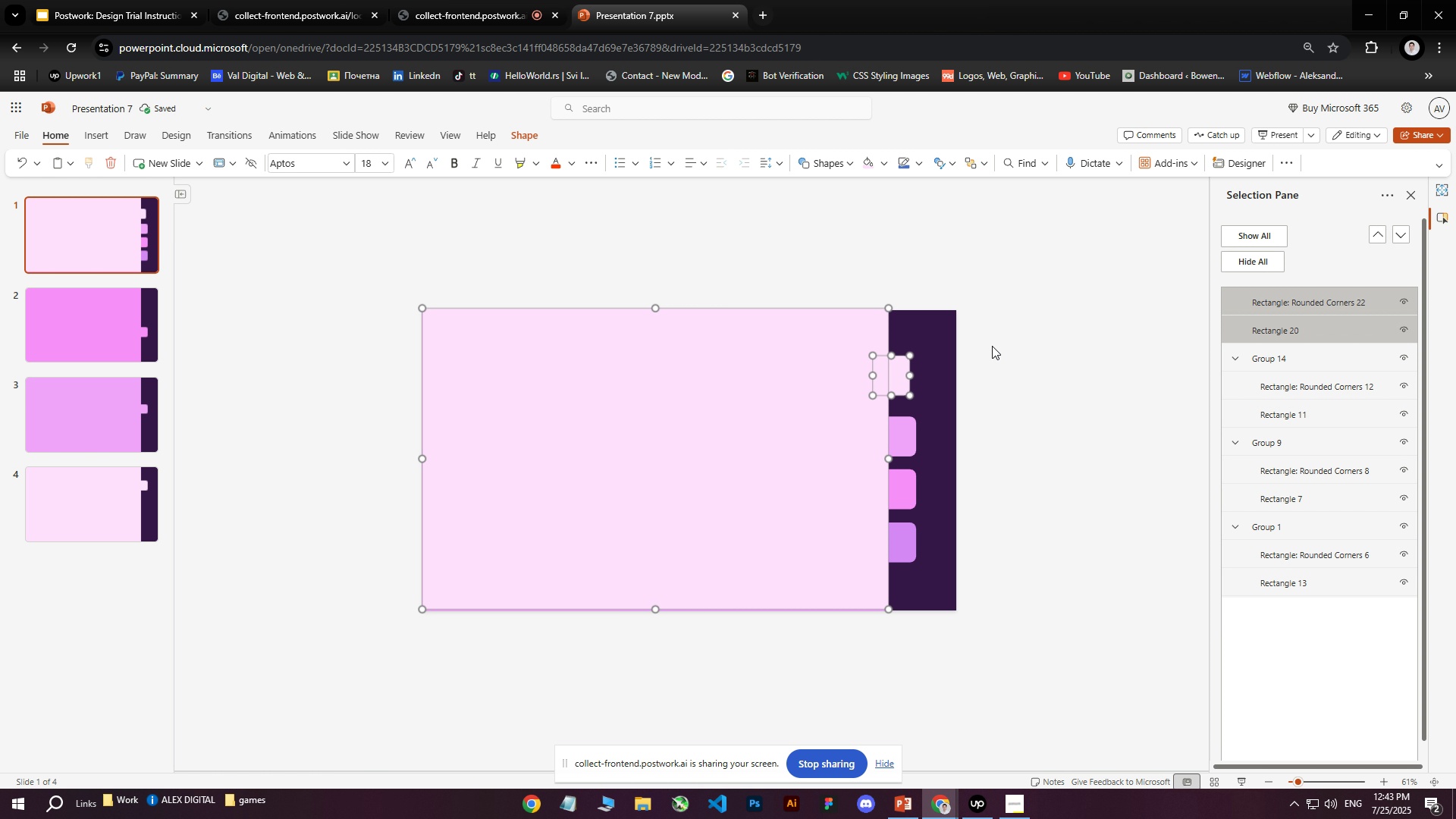 
key(ArrowDown)
 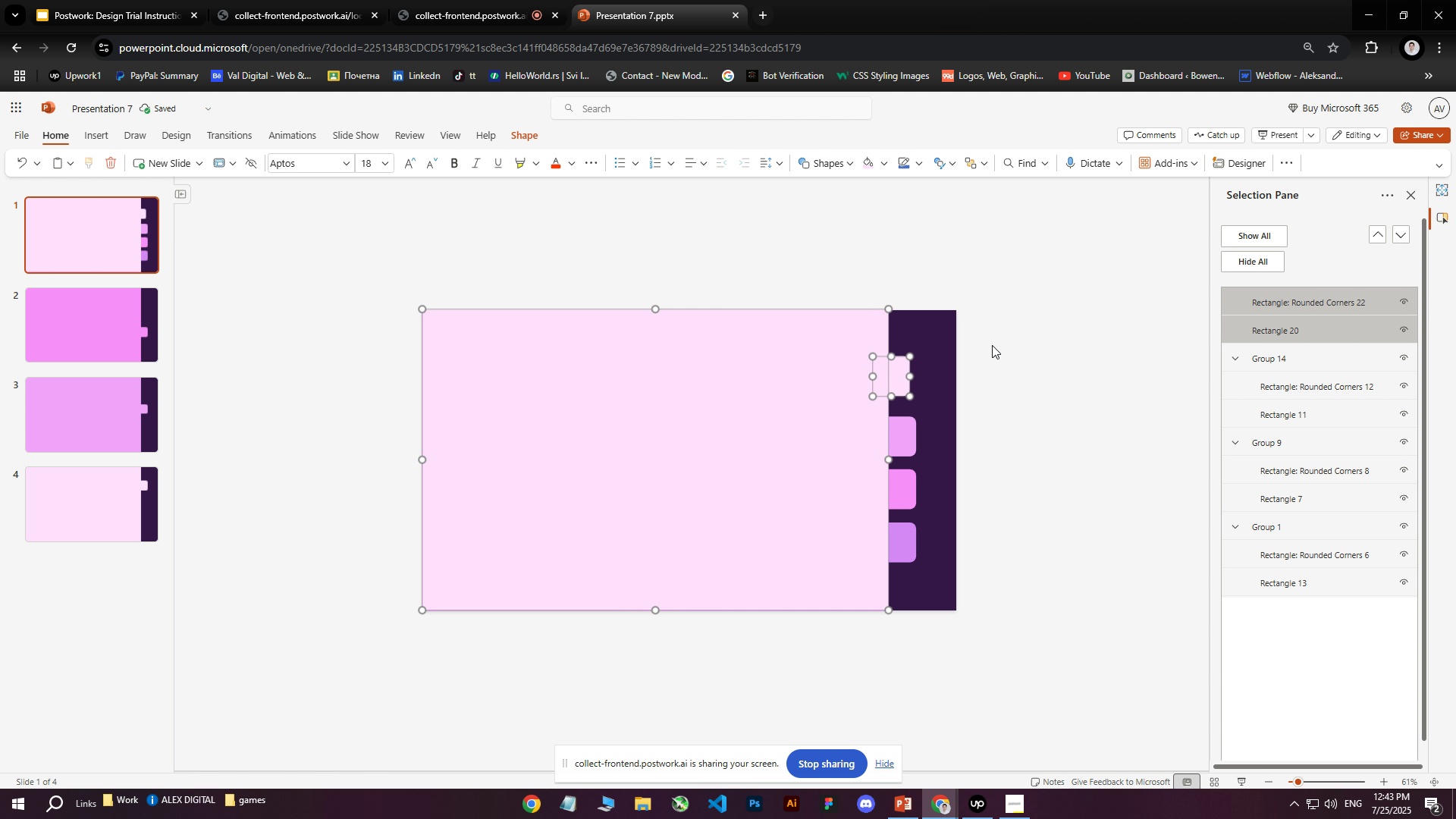 
key(ArrowDown)
 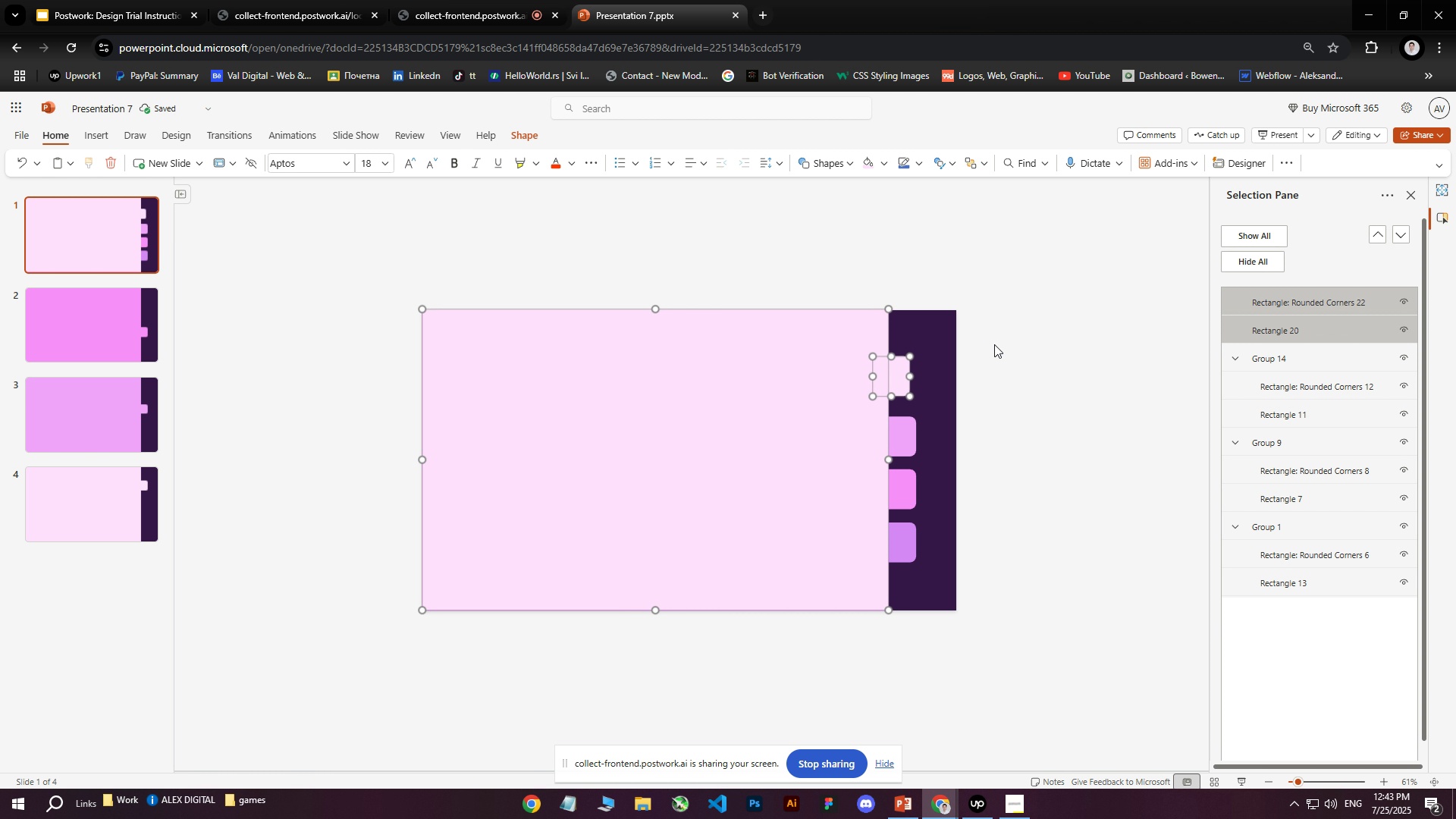 
key(ArrowDown)
 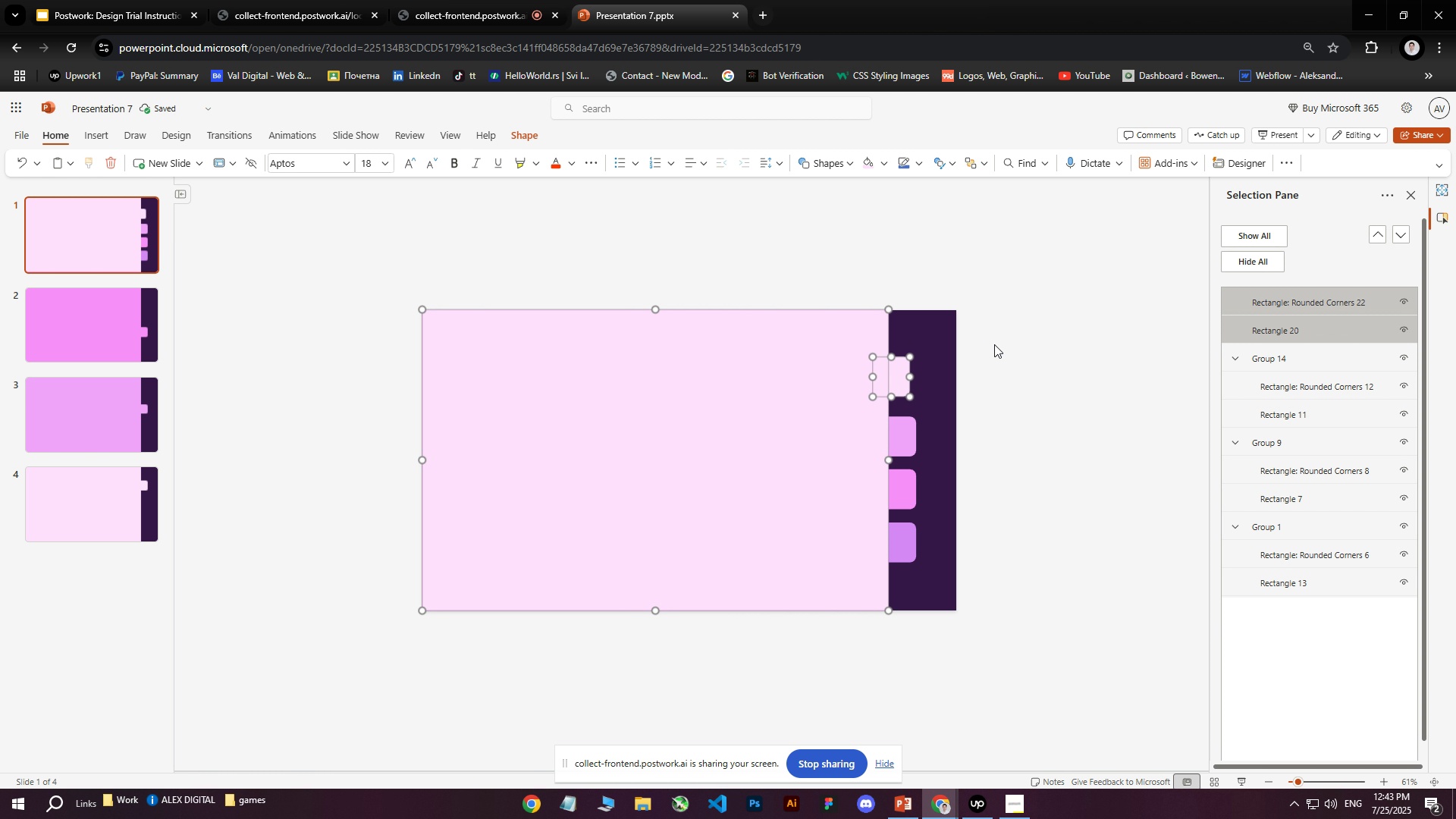 
key(ArrowDown)
 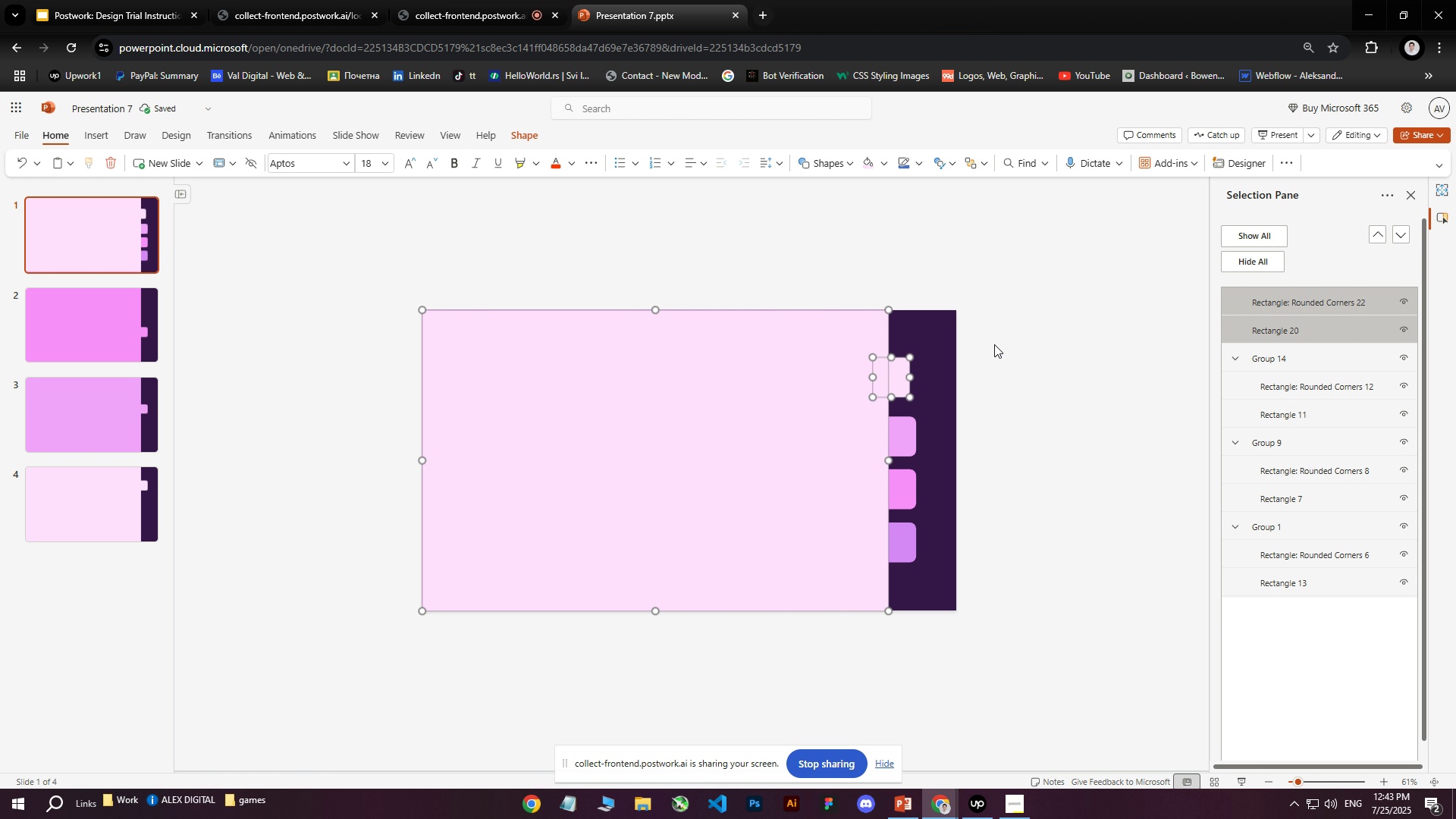 
key(ArrowDown)
 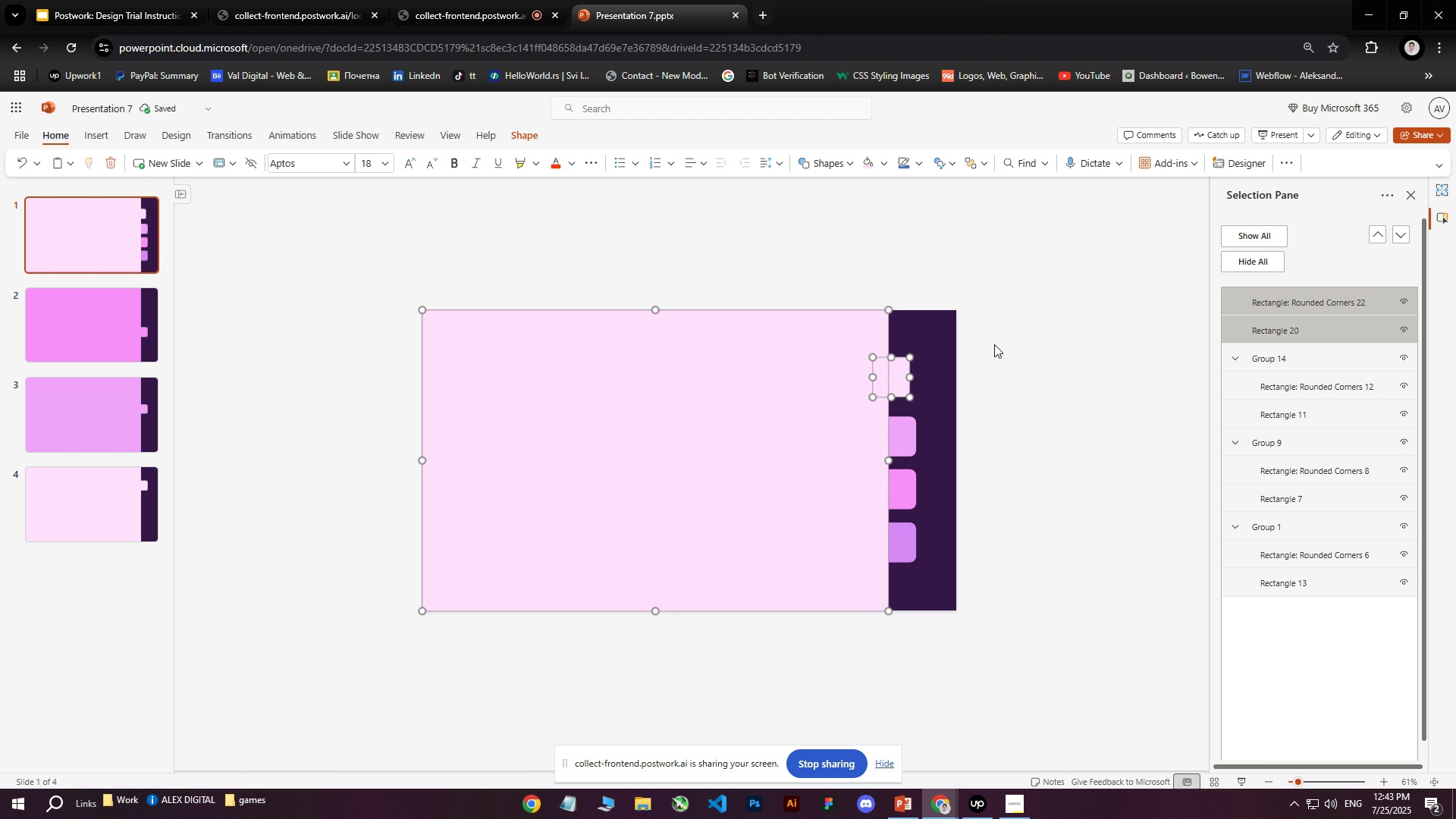 
key(ArrowUp)
 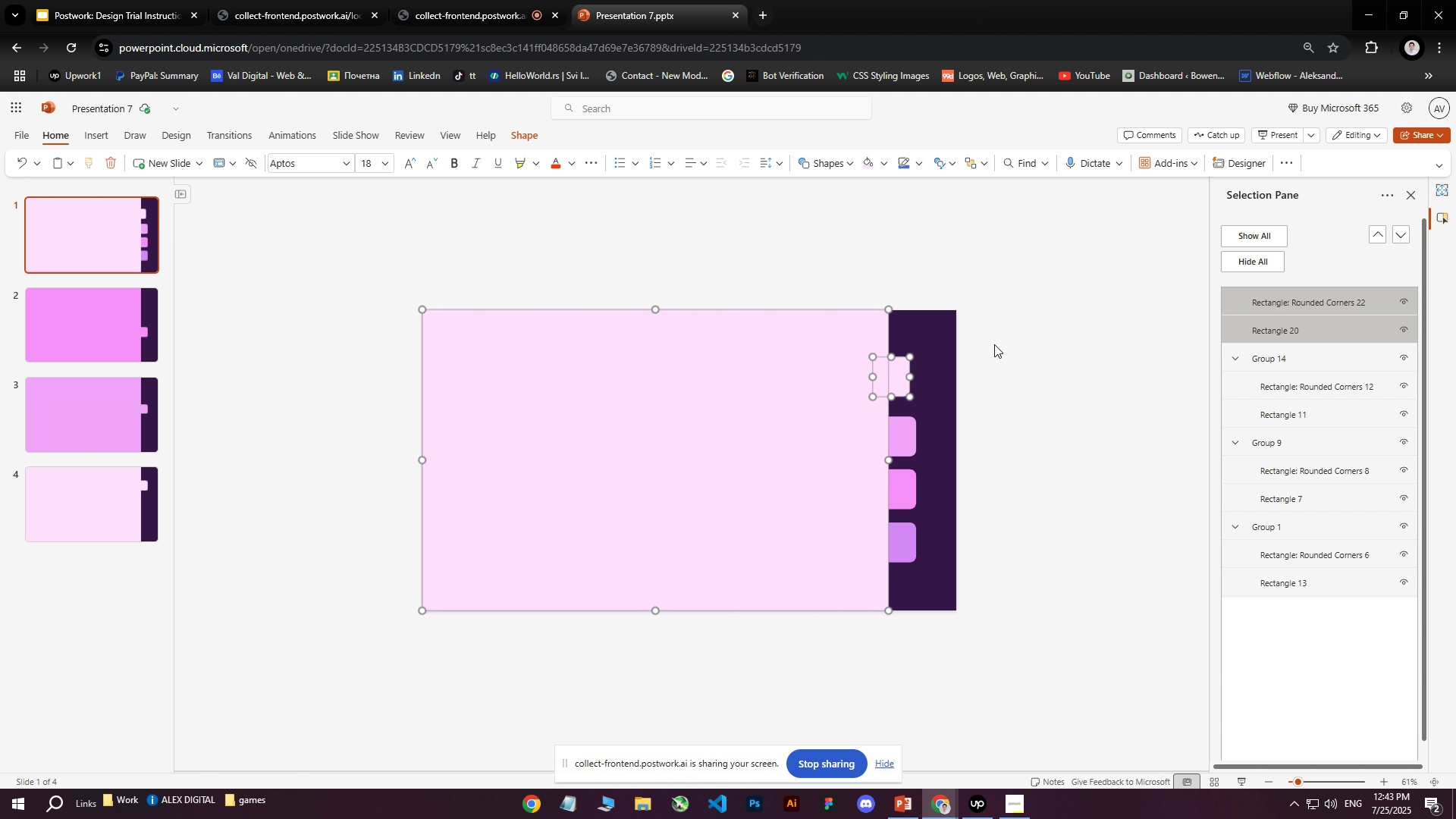 
key(ArrowUp)
 